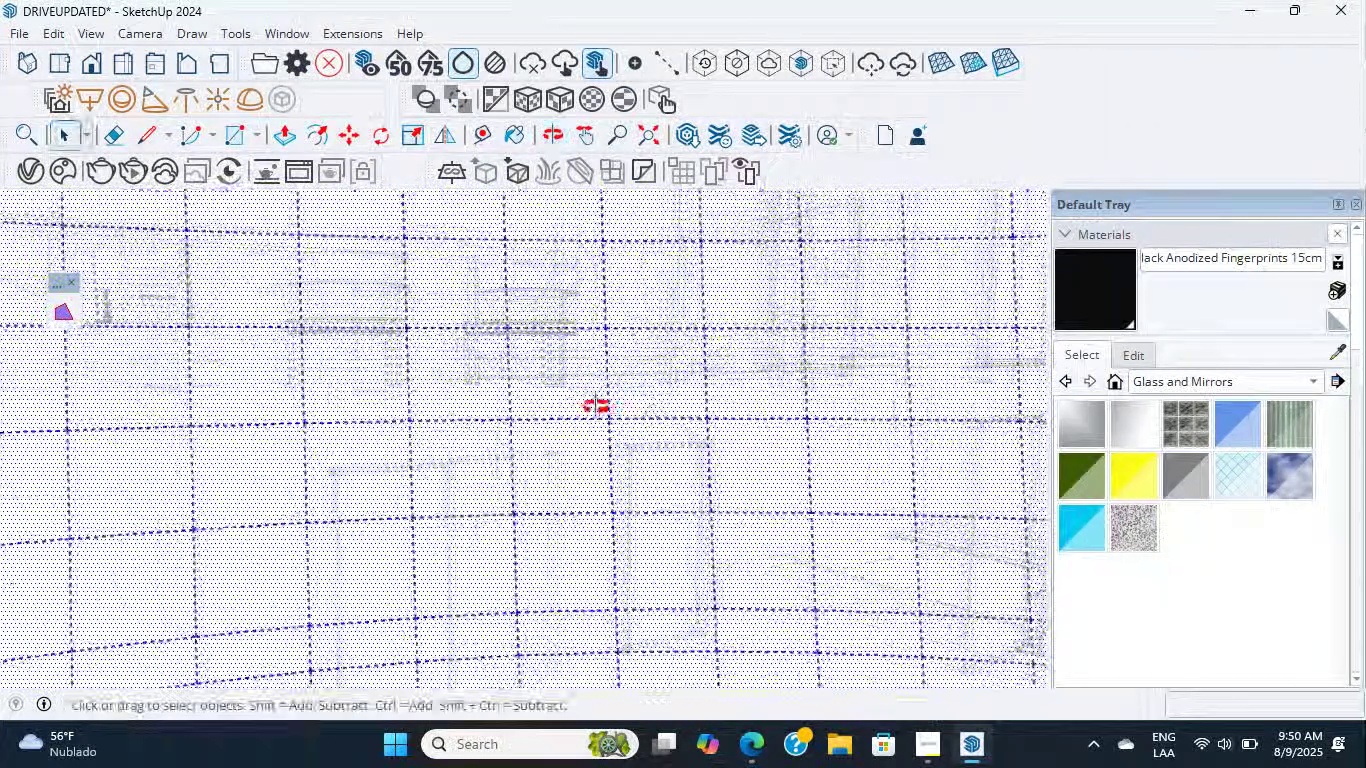 
hold_key(key=ShiftLeft, duration=1.5)
 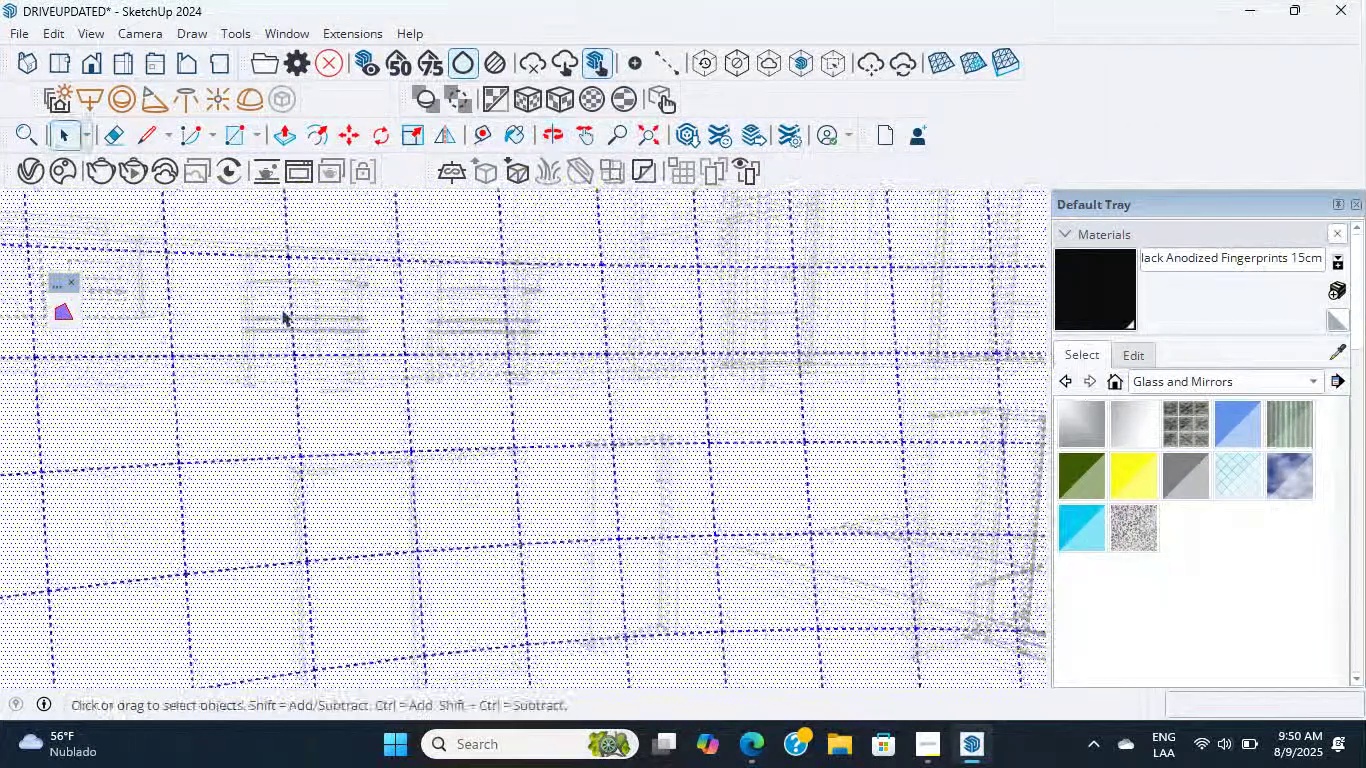 
hold_key(key=ShiftLeft, duration=8.0)
scroll: coordinate [542, 333], scroll_direction: down, amount: 11.0
 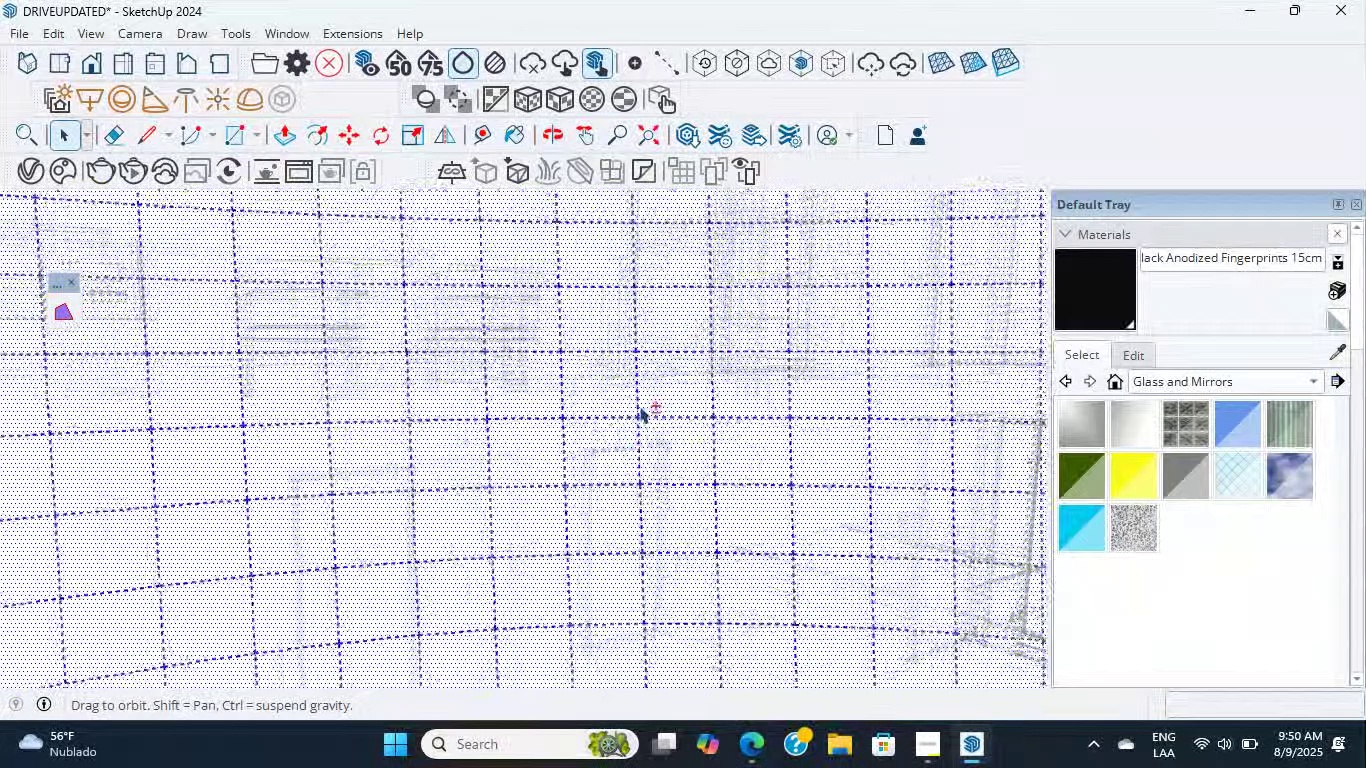 
scroll: coordinate [701, 345], scroll_direction: up, amount: 1.0
 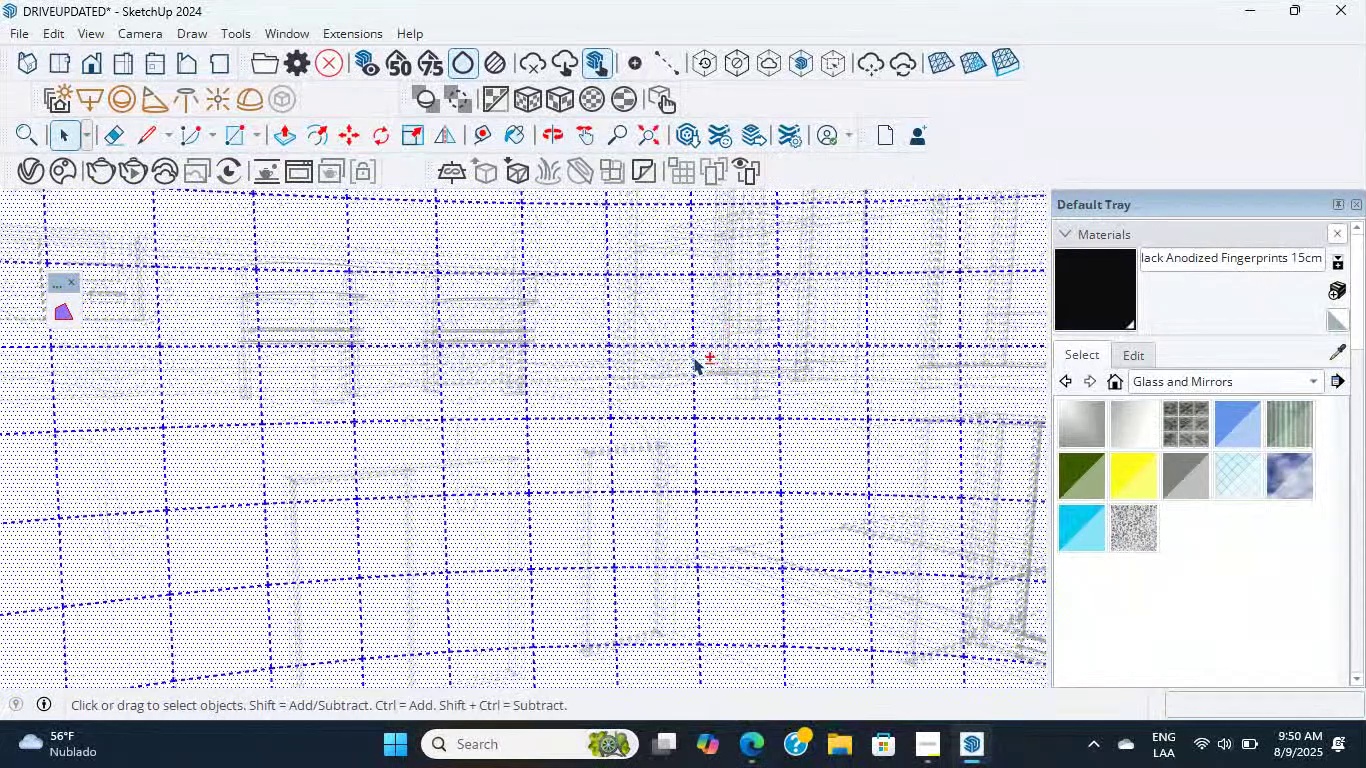 
scroll: coordinate [762, 296], scroll_direction: down, amount: 19.0
 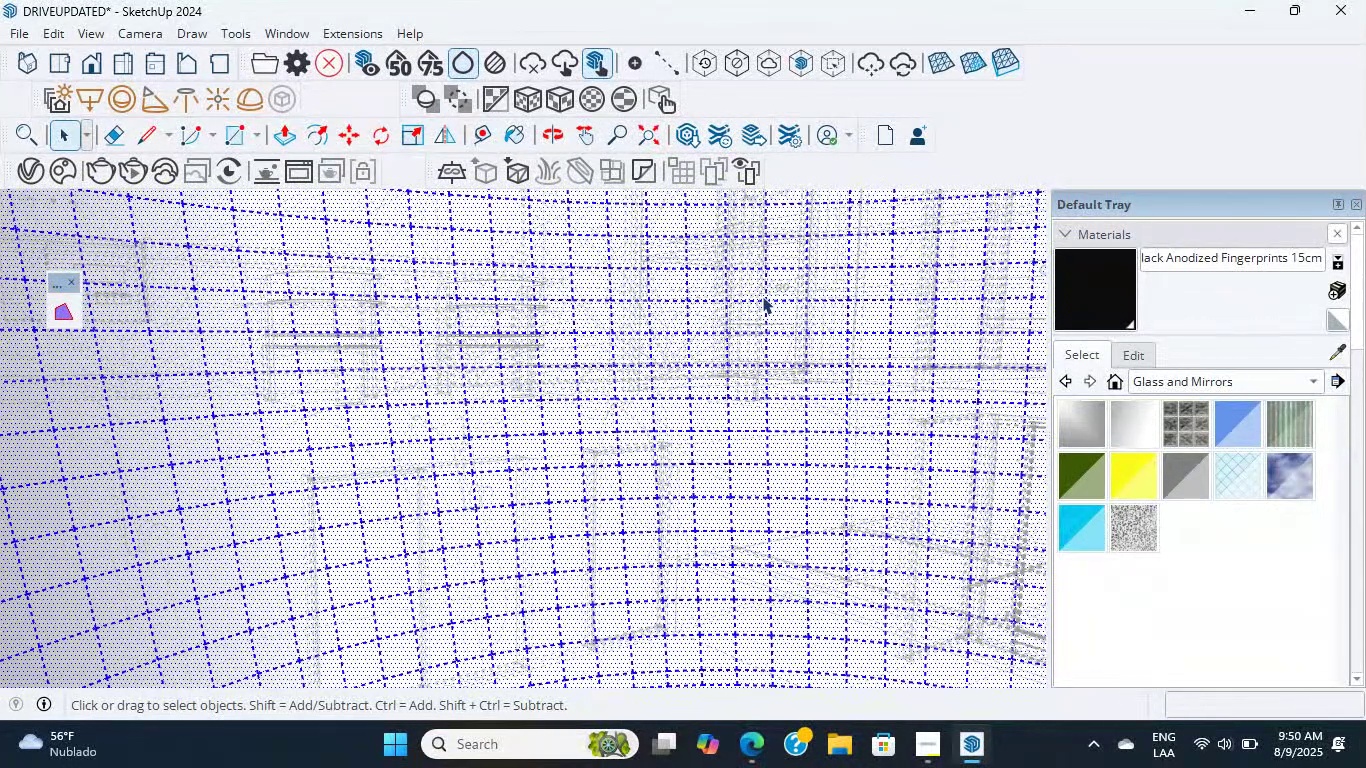 
wait(5.27)
 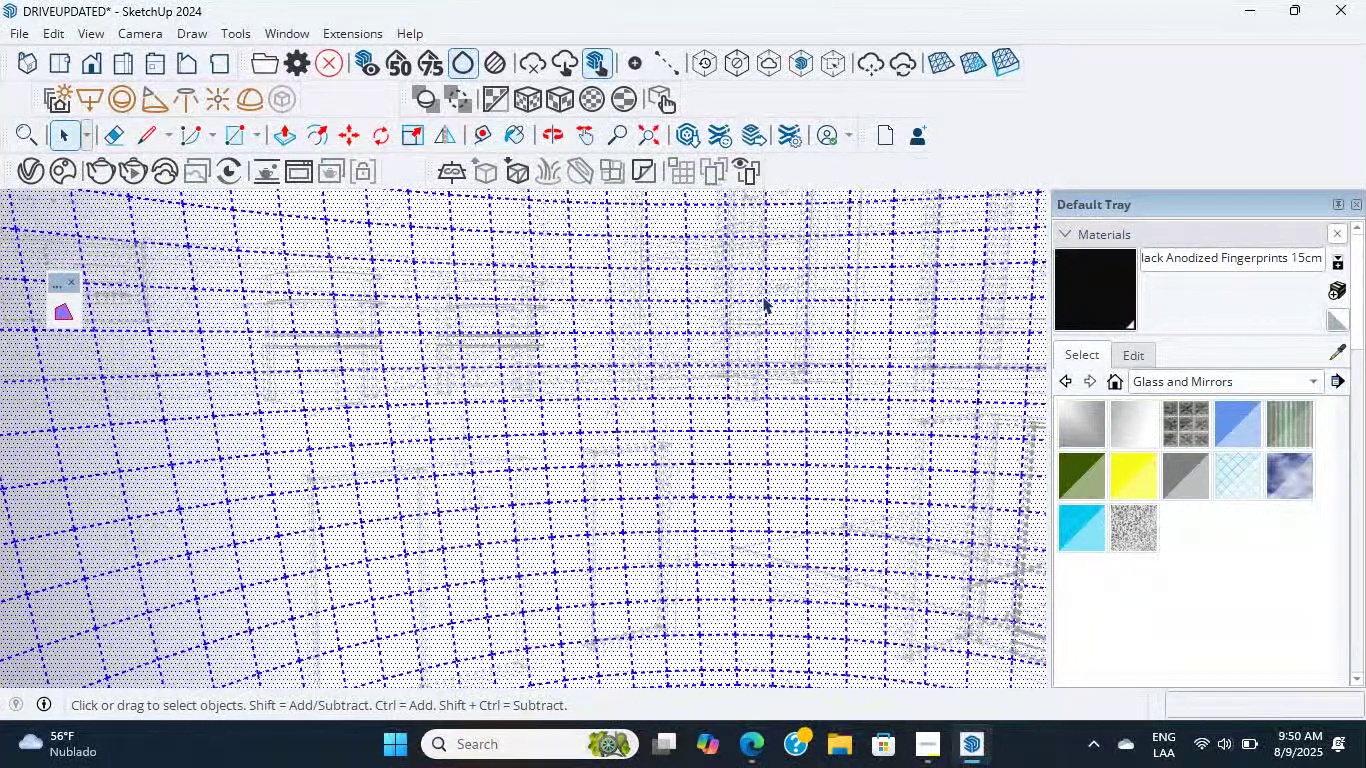 
scroll: coordinate [762, 296], scroll_direction: up, amount: 1.0
 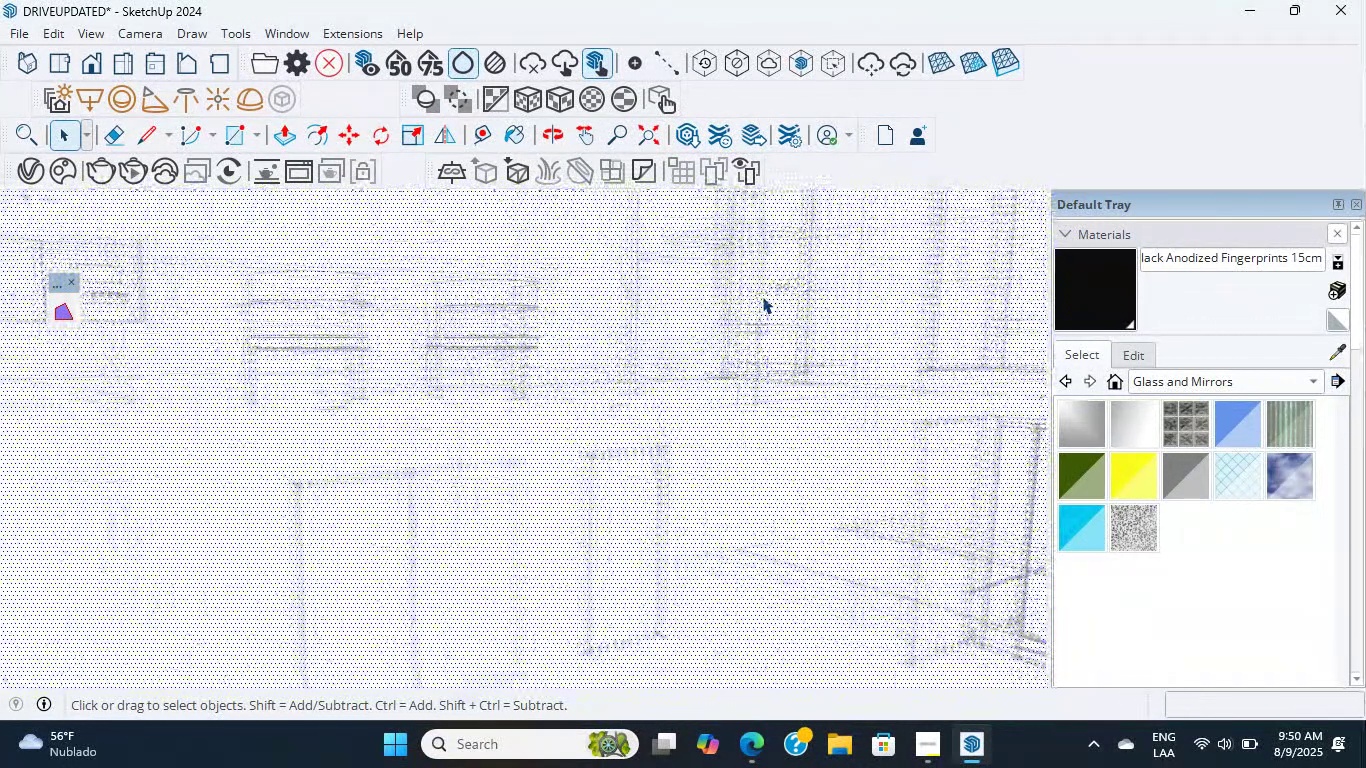 
double_click([762, 296])
 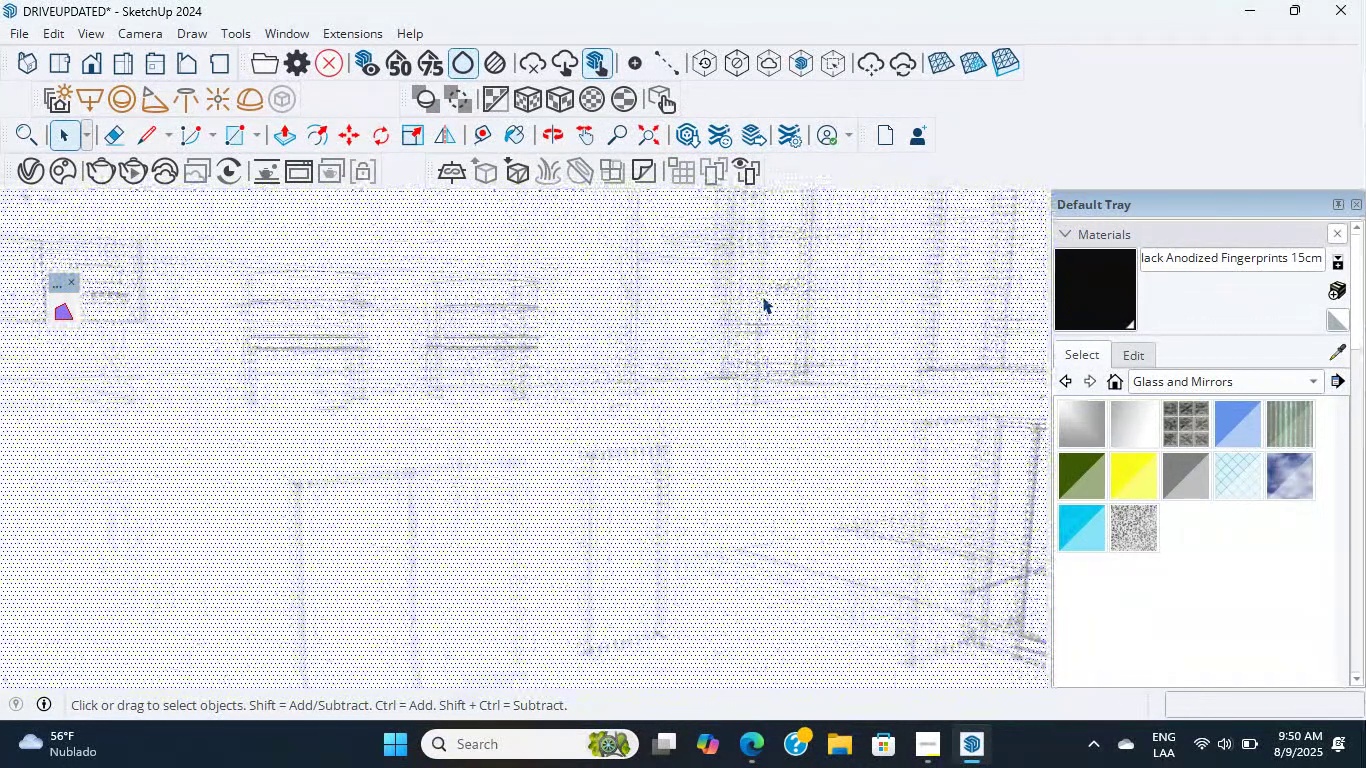 
double_click([762, 296])
 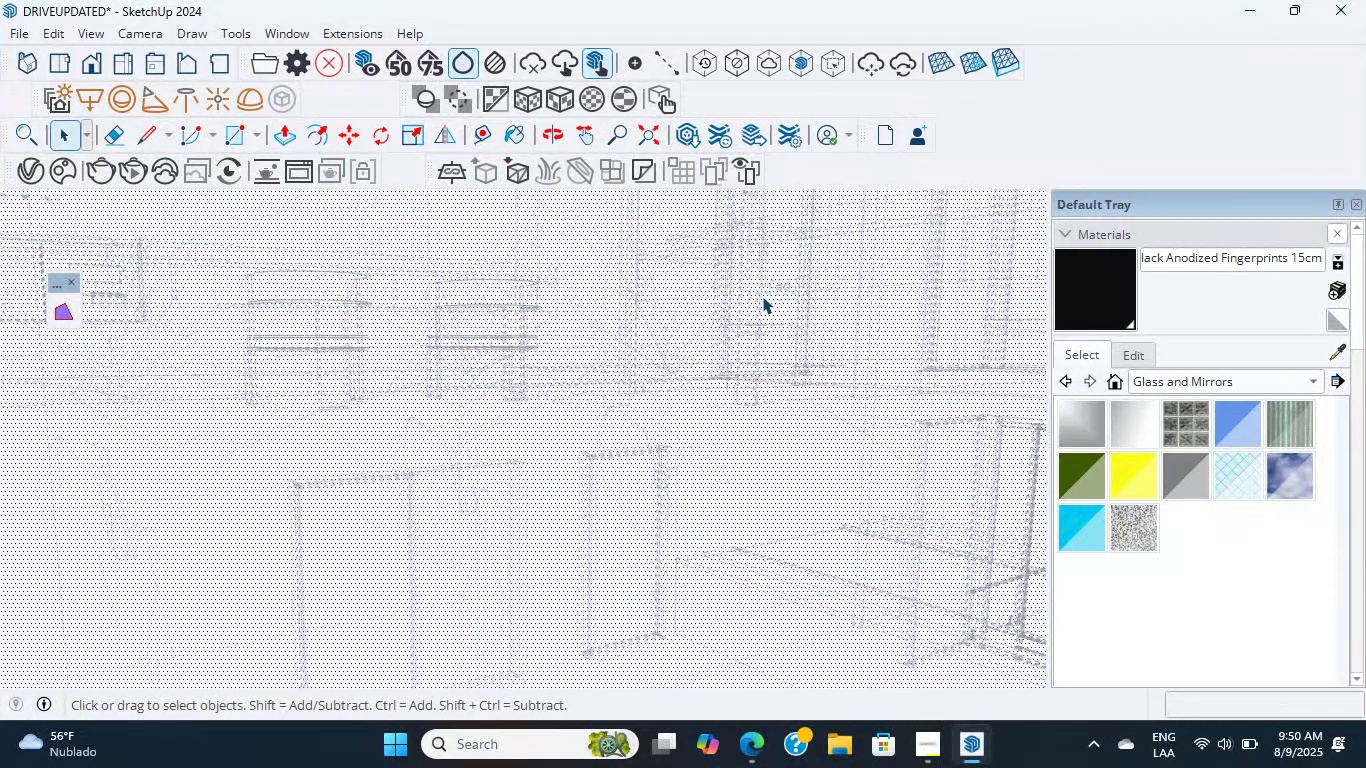 
wait(7.14)
 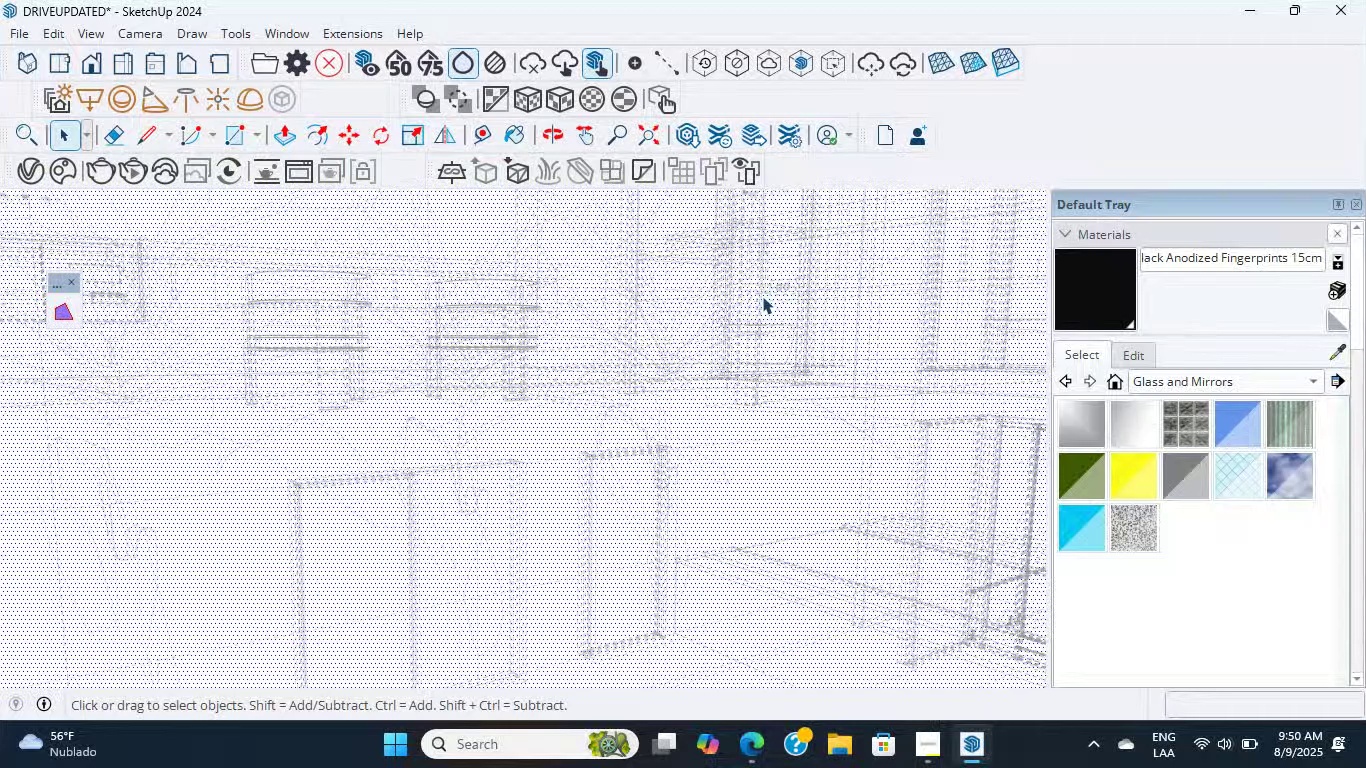 
scroll: coordinate [762, 296], scroll_direction: up, amount: 3.0
 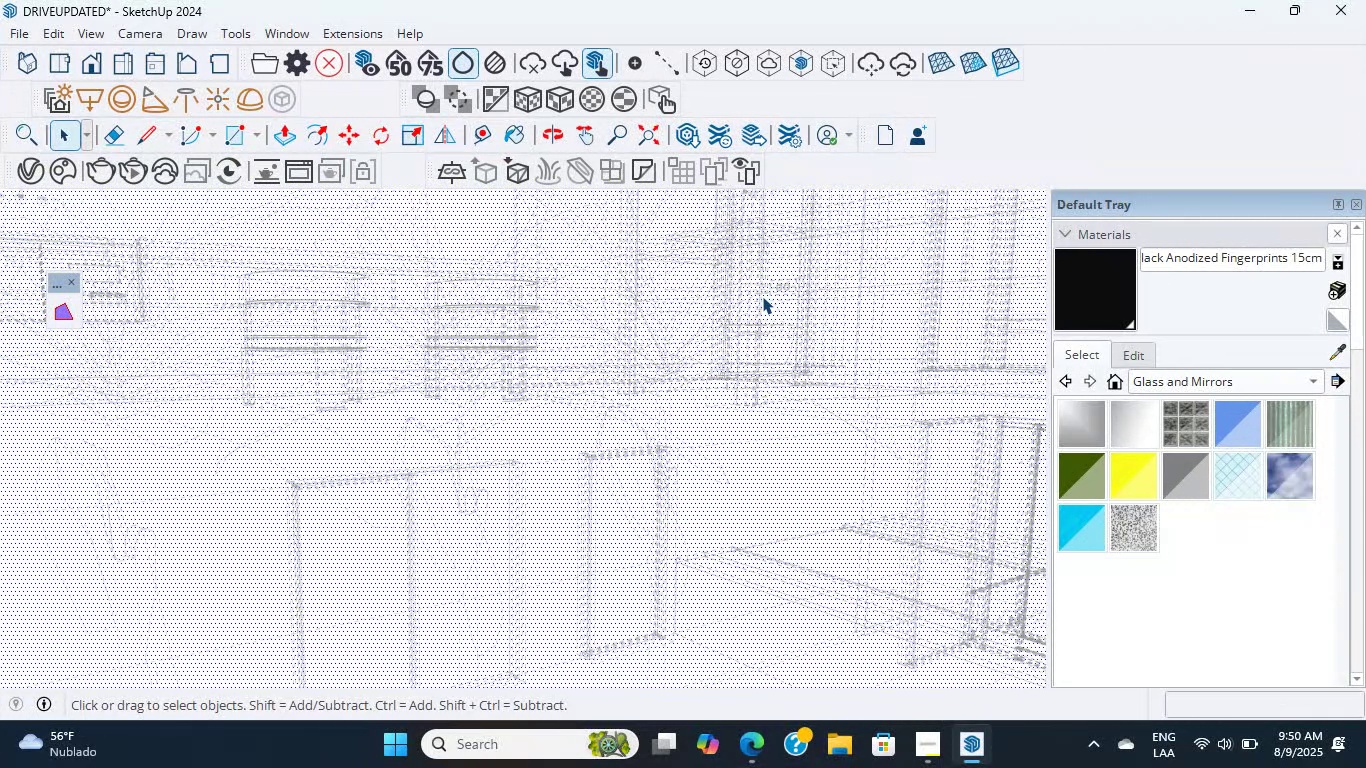 
scroll: coordinate [758, 292], scroll_direction: down, amount: 2.0
 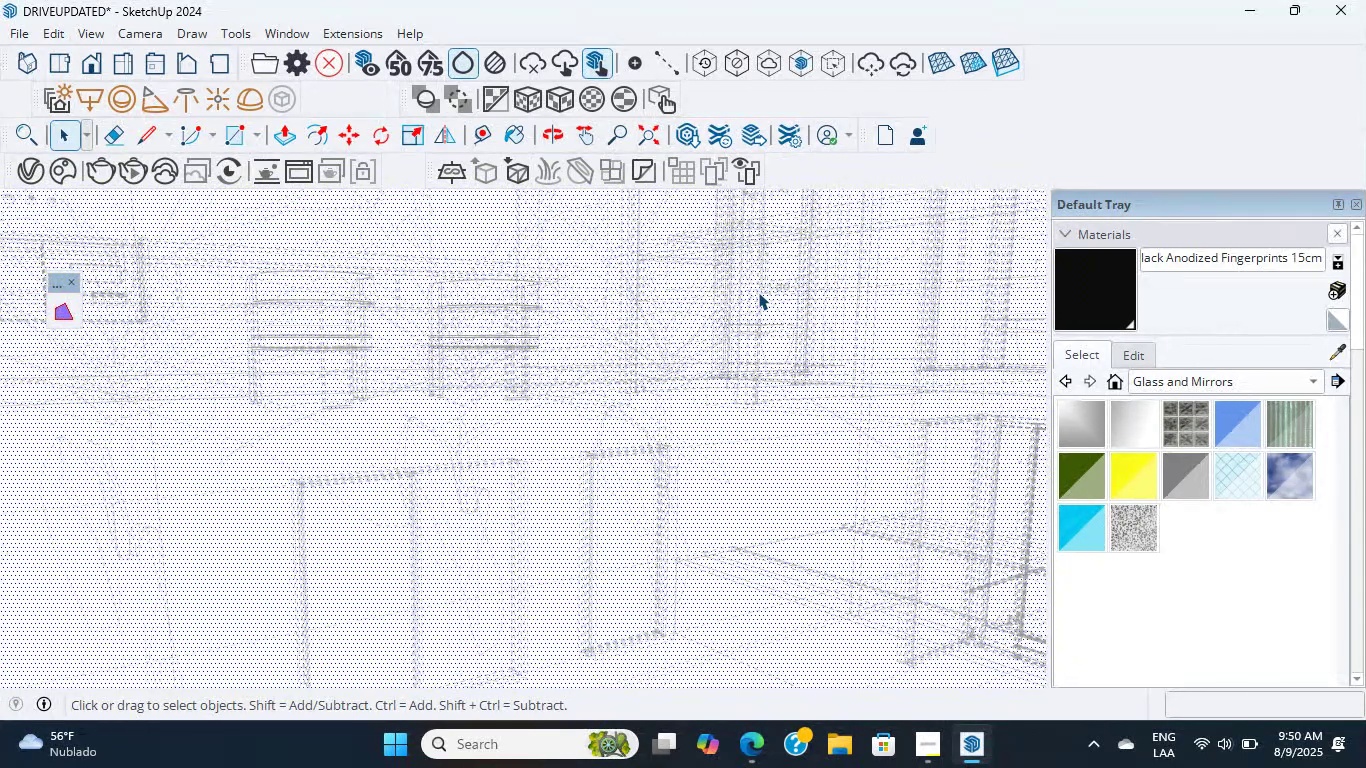 
scroll: coordinate [758, 292], scroll_direction: up, amount: 39.0
 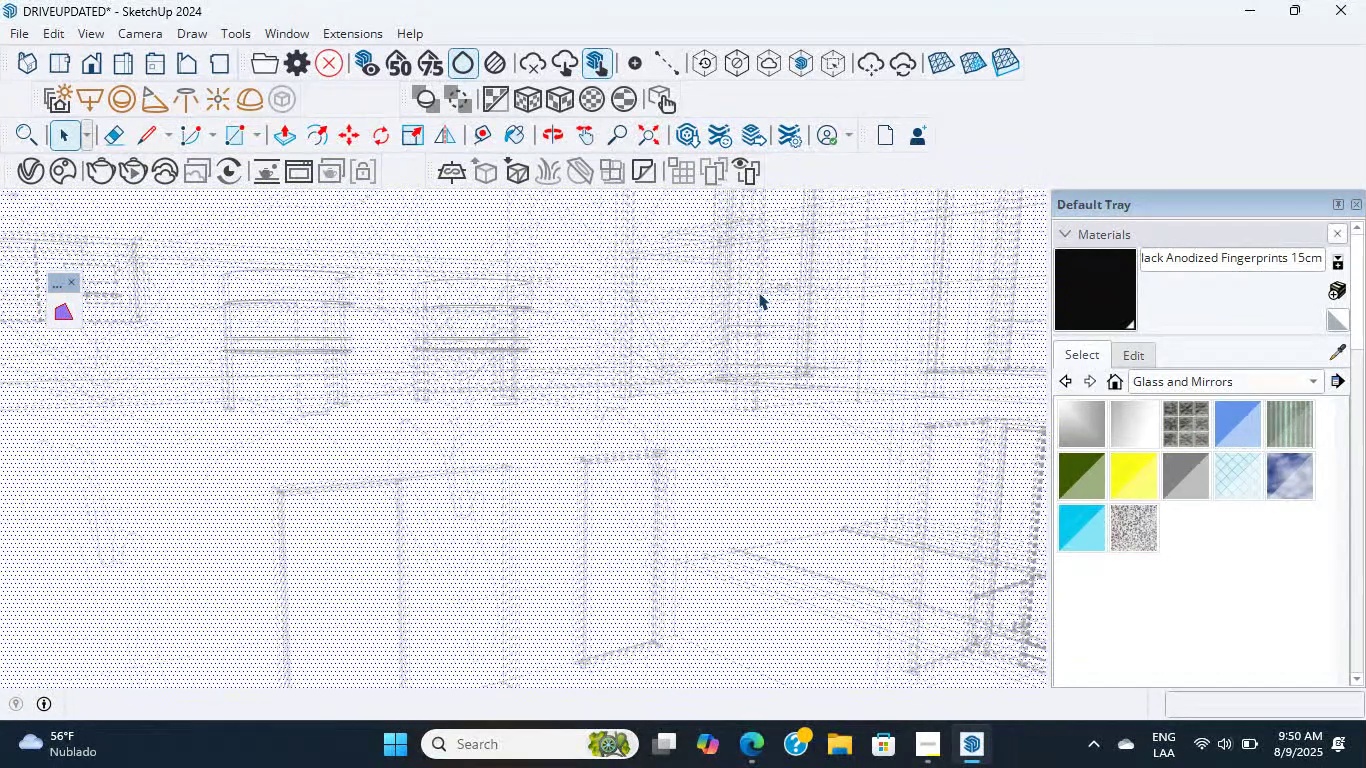 
middle_click([758, 292])
 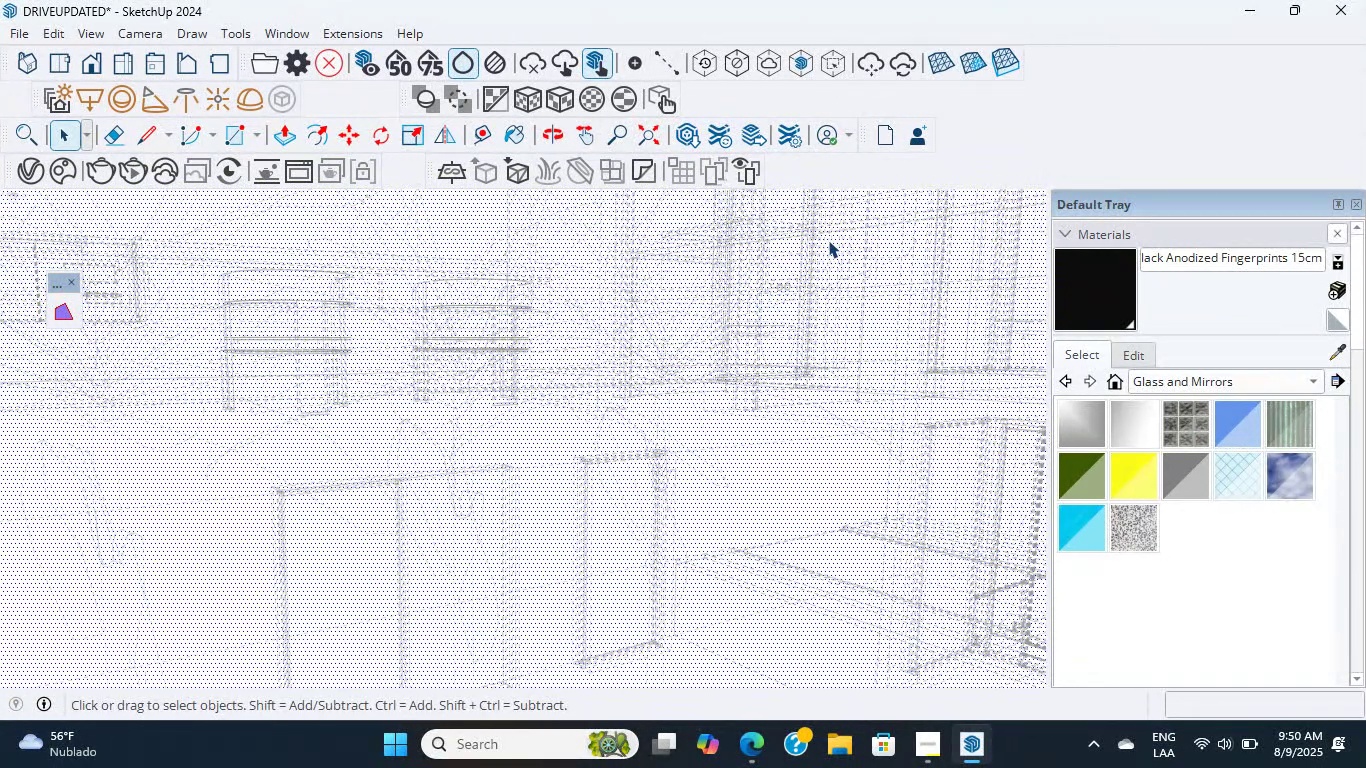 
wait(5.74)
 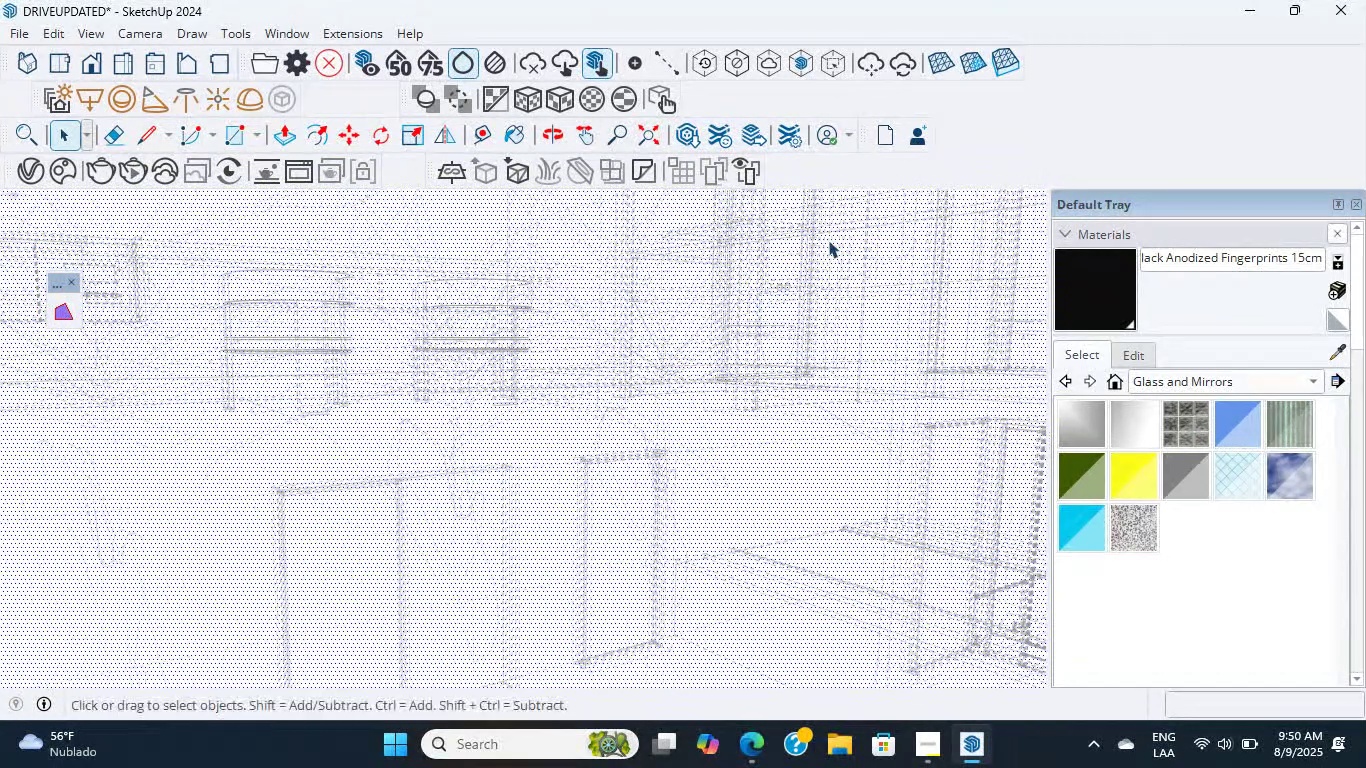 
scroll: coordinate [871, 404], scroll_direction: up, amount: 8.0
 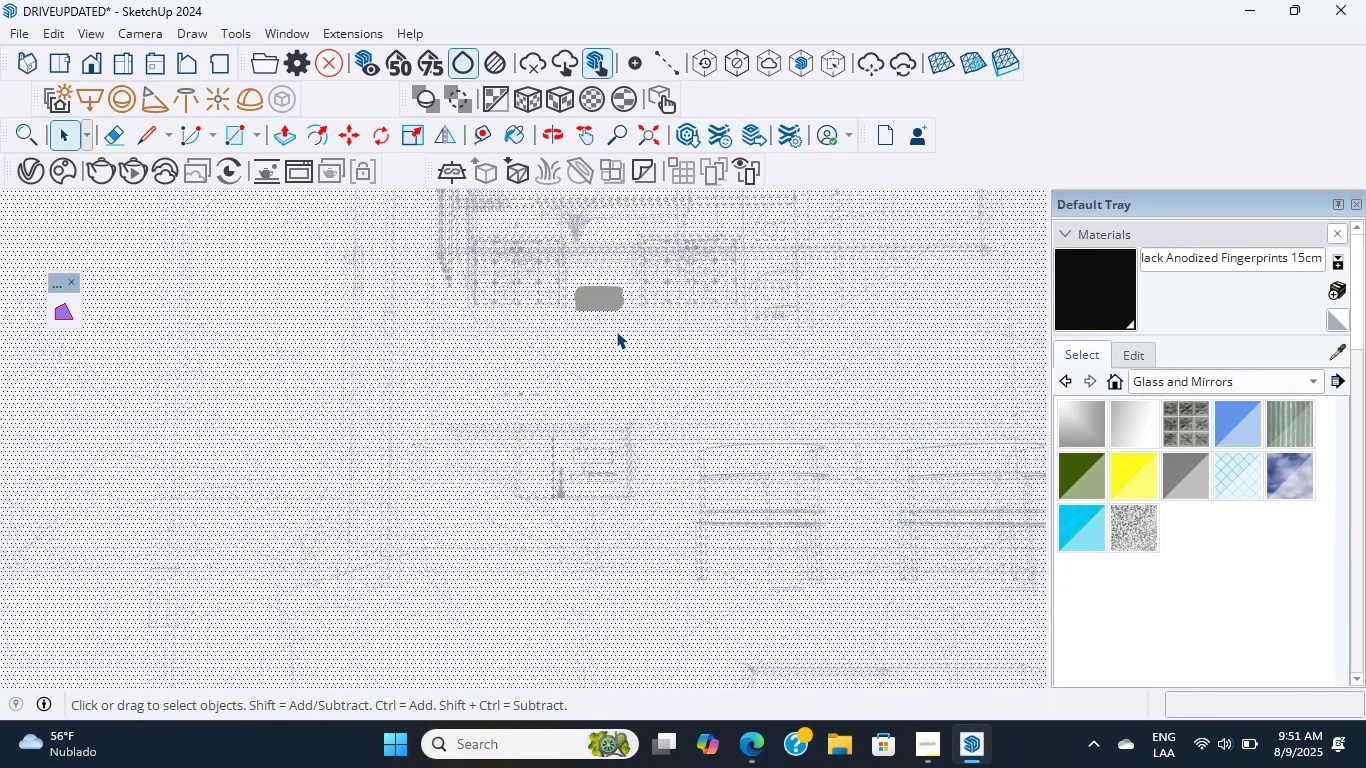 
wait(22.35)
 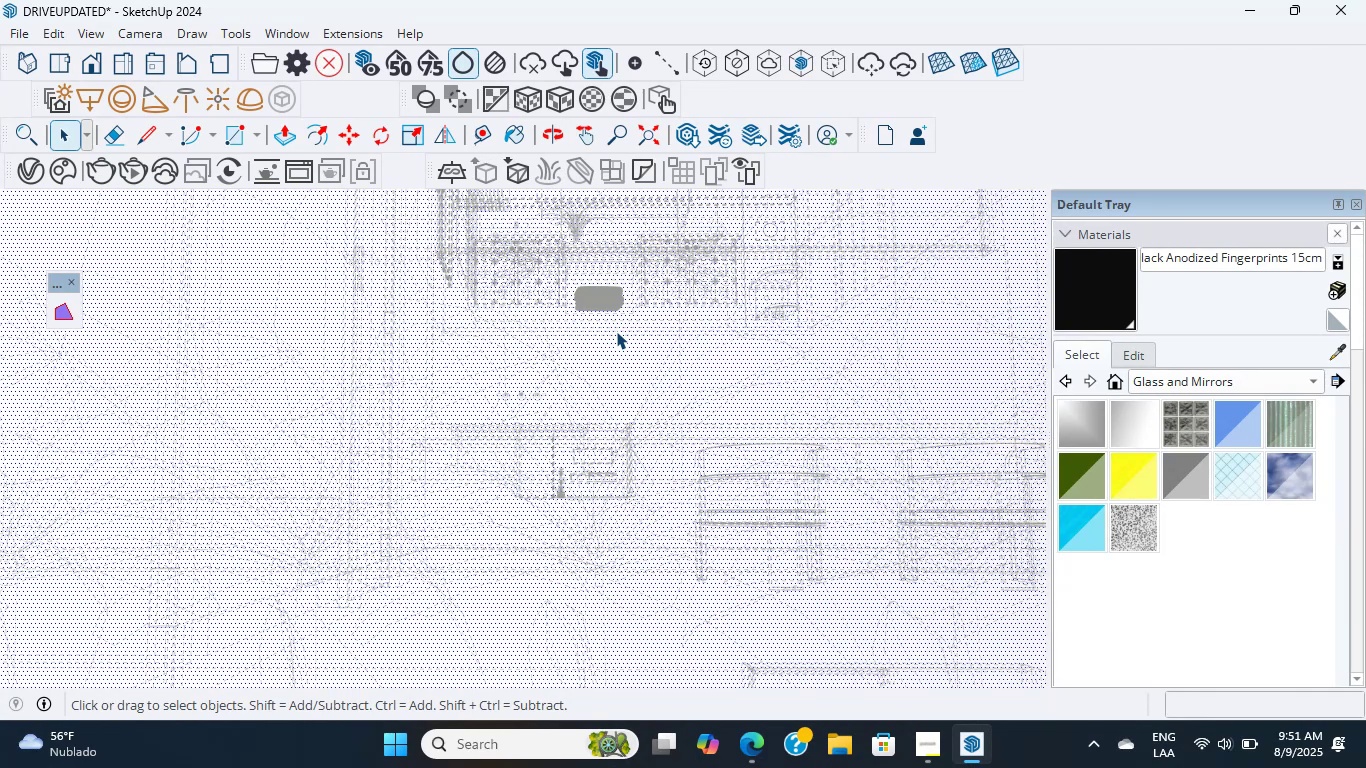 
scroll: coordinate [625, 295], scroll_direction: up, amount: 5.0
 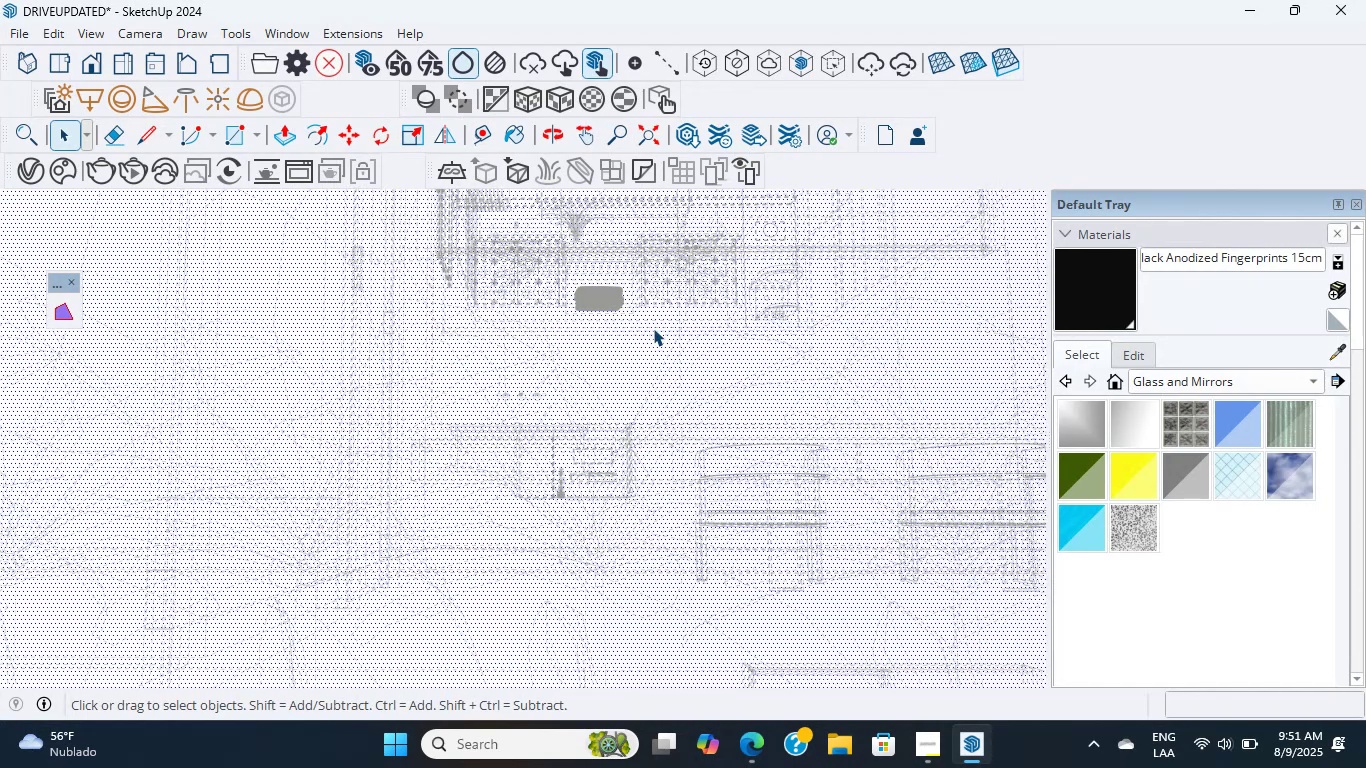 
wait(8.08)
 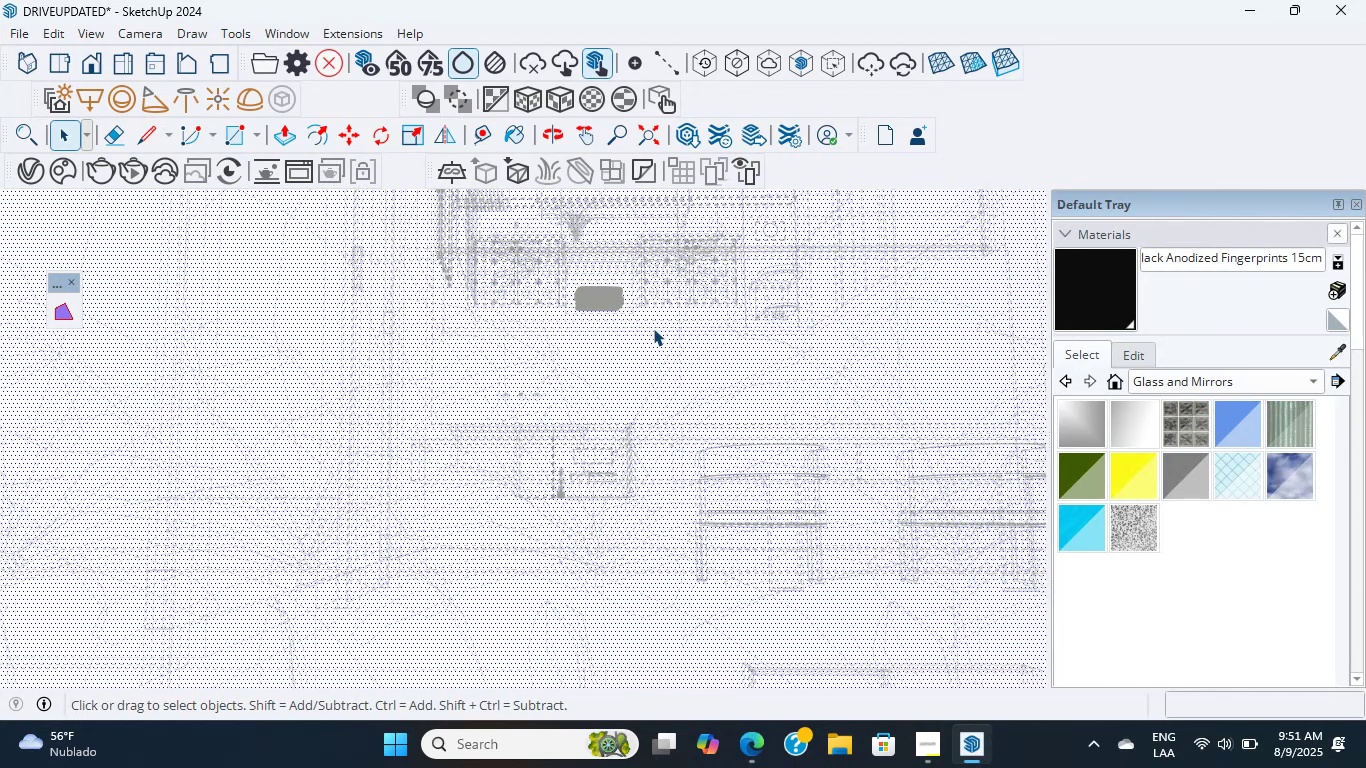 
scroll: coordinate [653, 328], scroll_direction: down, amount: 19.0
 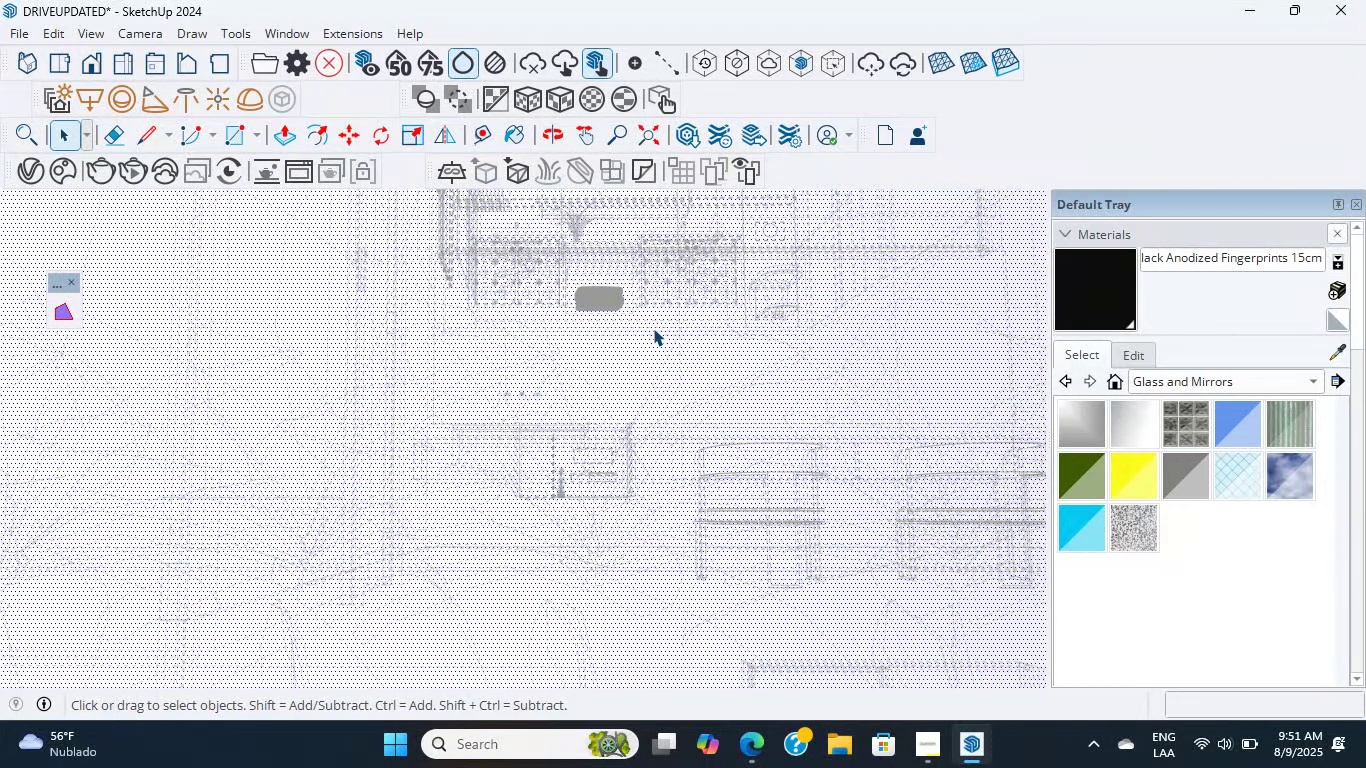 
scroll: coordinate [653, 328], scroll_direction: up, amount: 1.0
 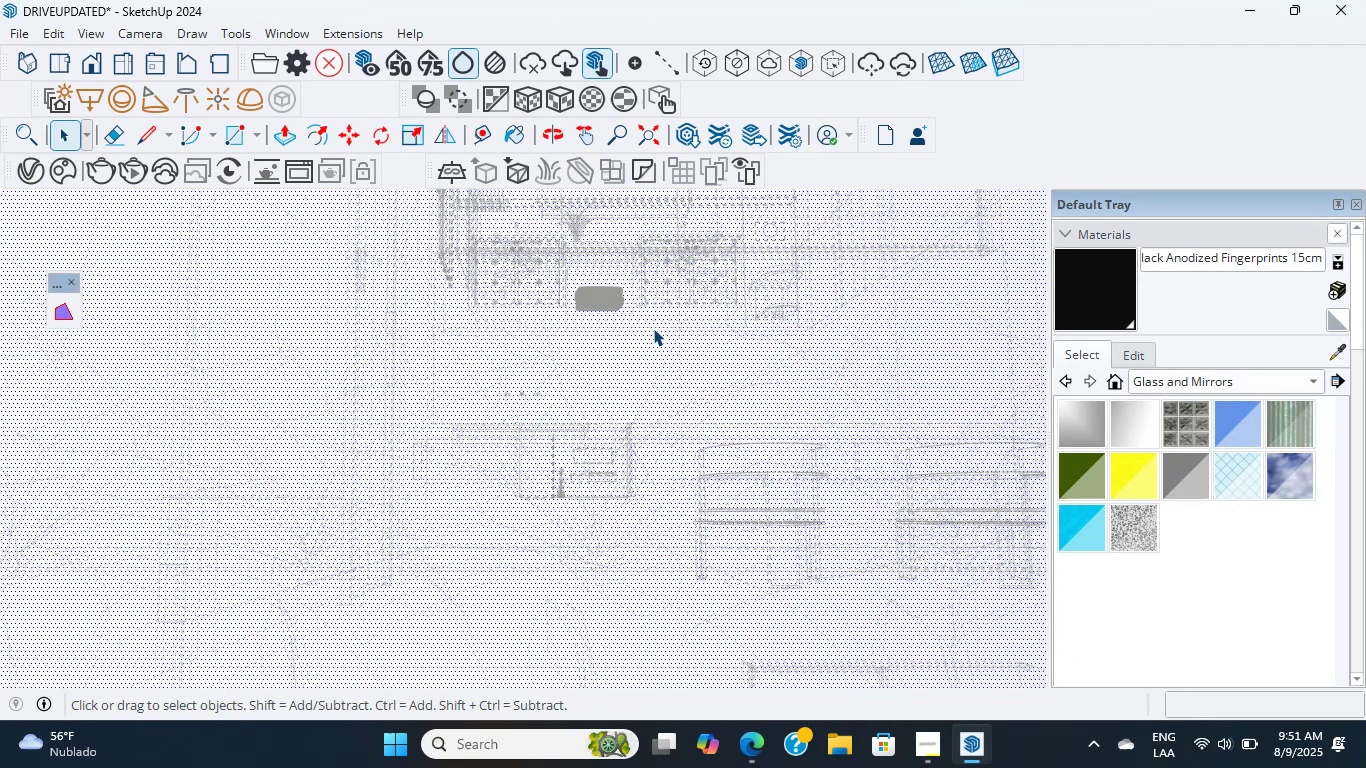 
scroll: coordinate [653, 328], scroll_direction: down, amount: 2.0
 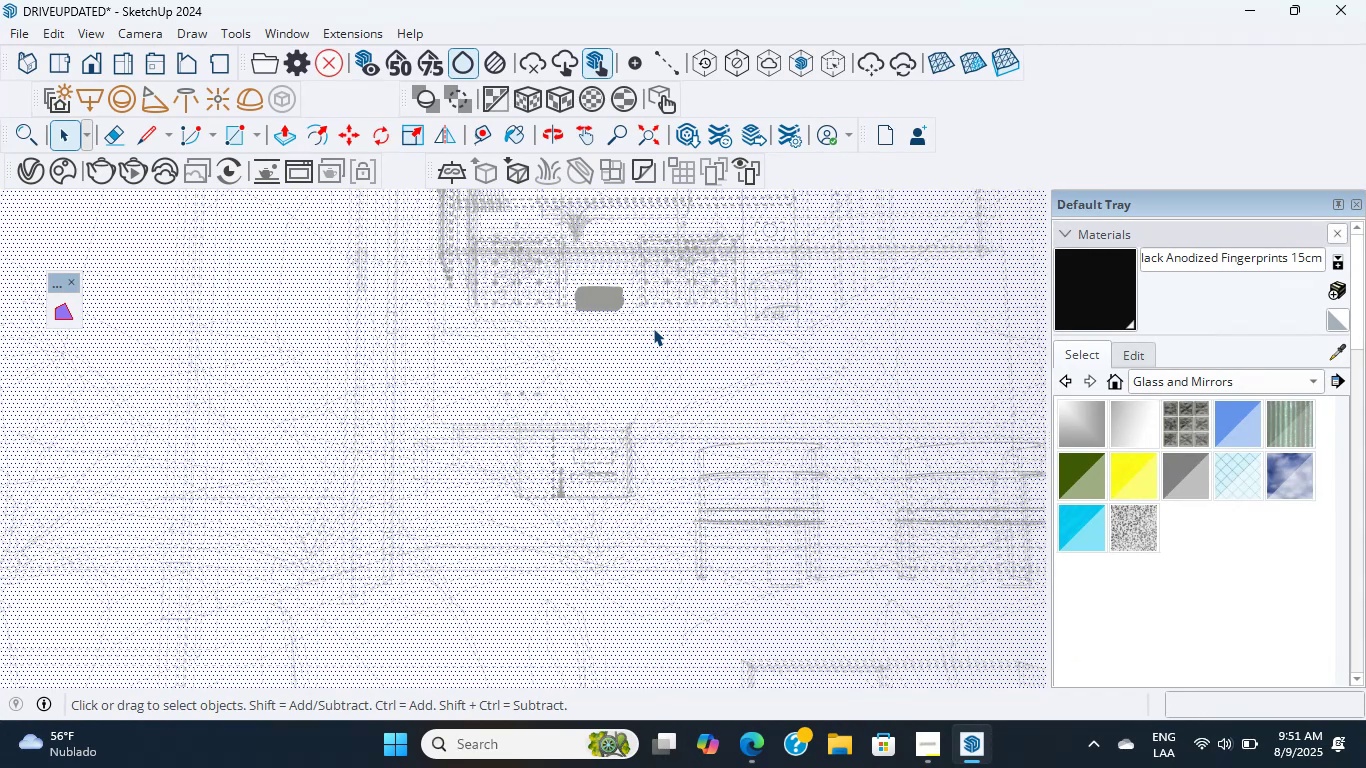 
scroll: coordinate [653, 328], scroll_direction: up, amount: 20.0
 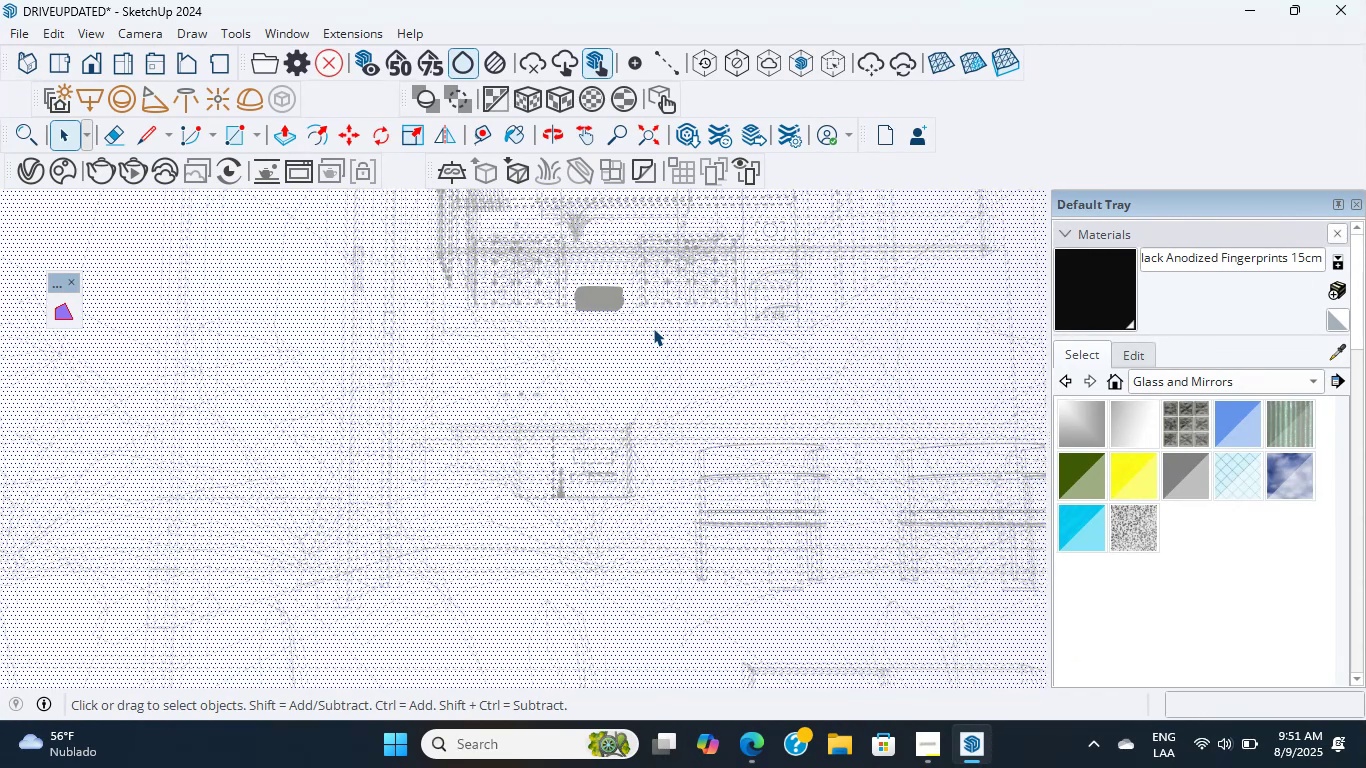 
double_click([653, 328])
 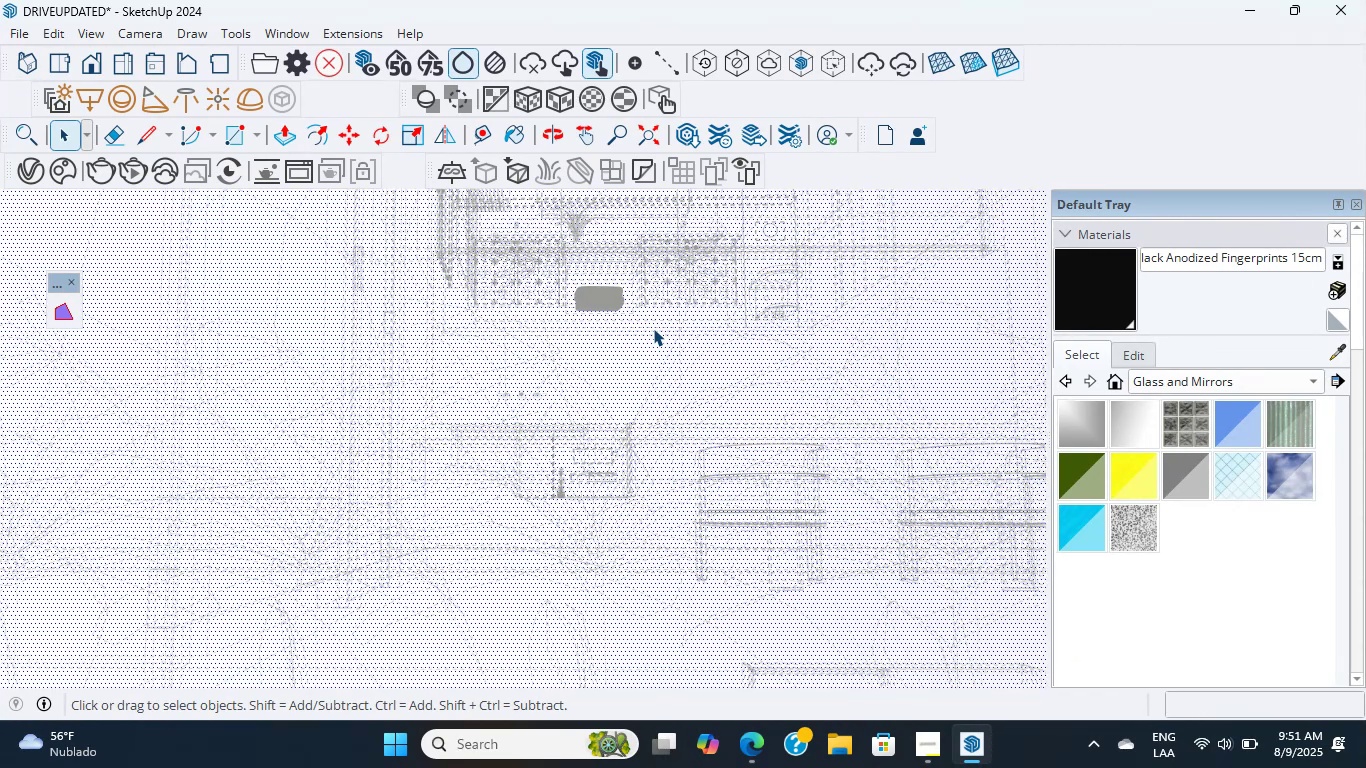 
triple_click([653, 328])
 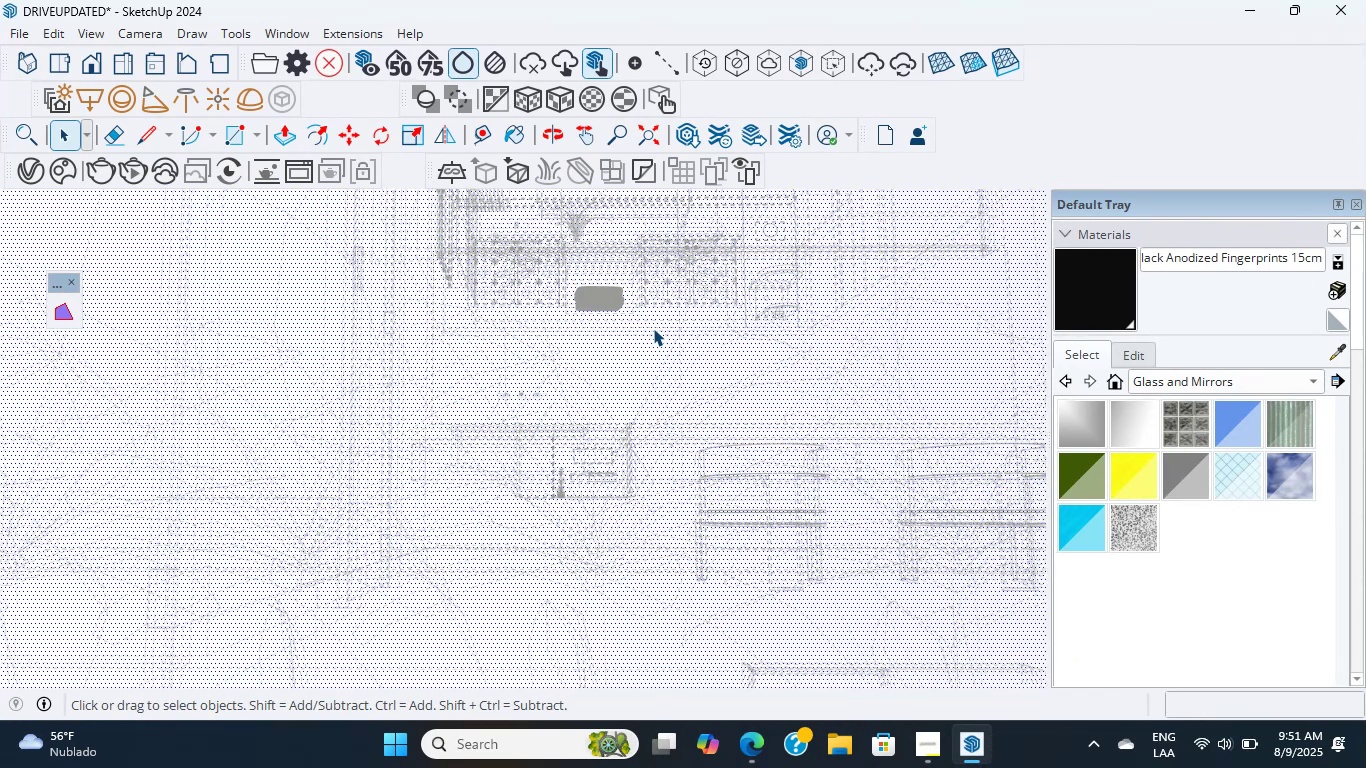 
triple_click([653, 328])
 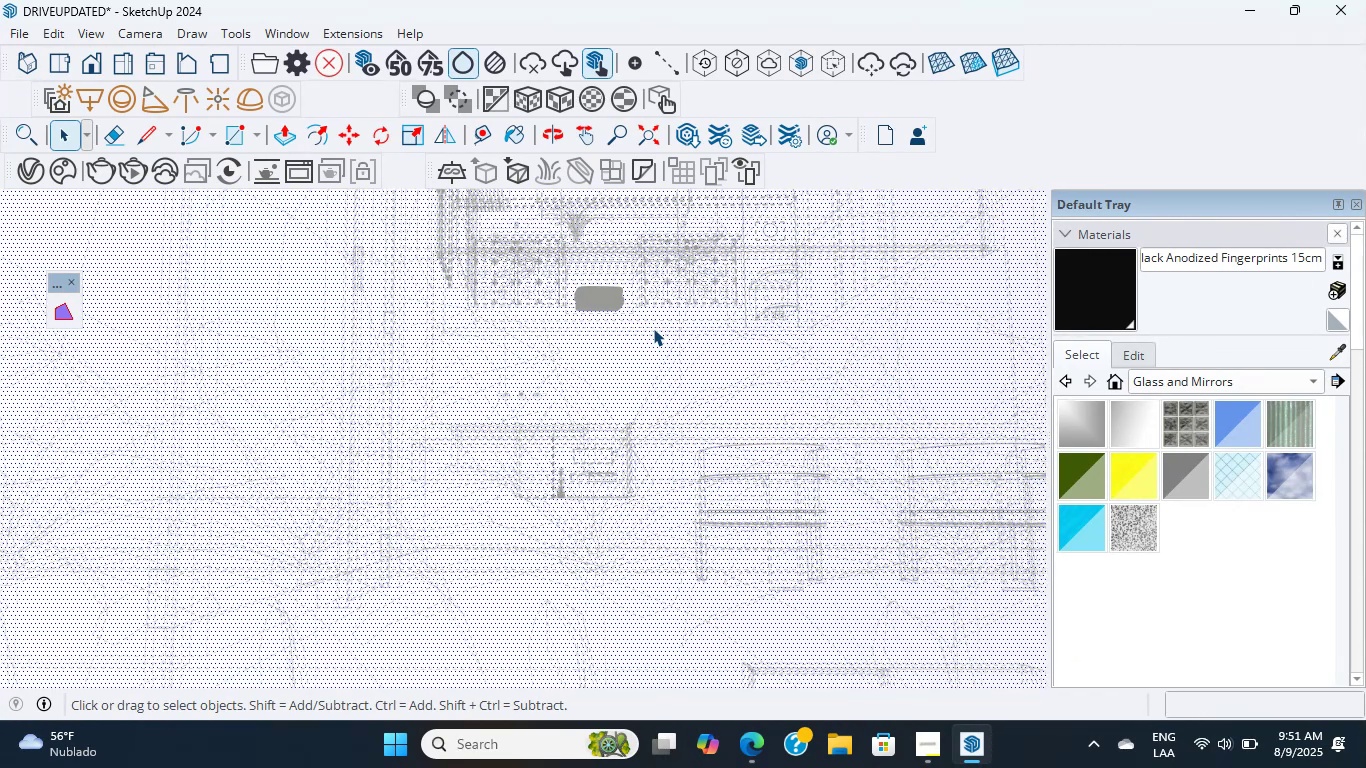 
triple_click([653, 328])
 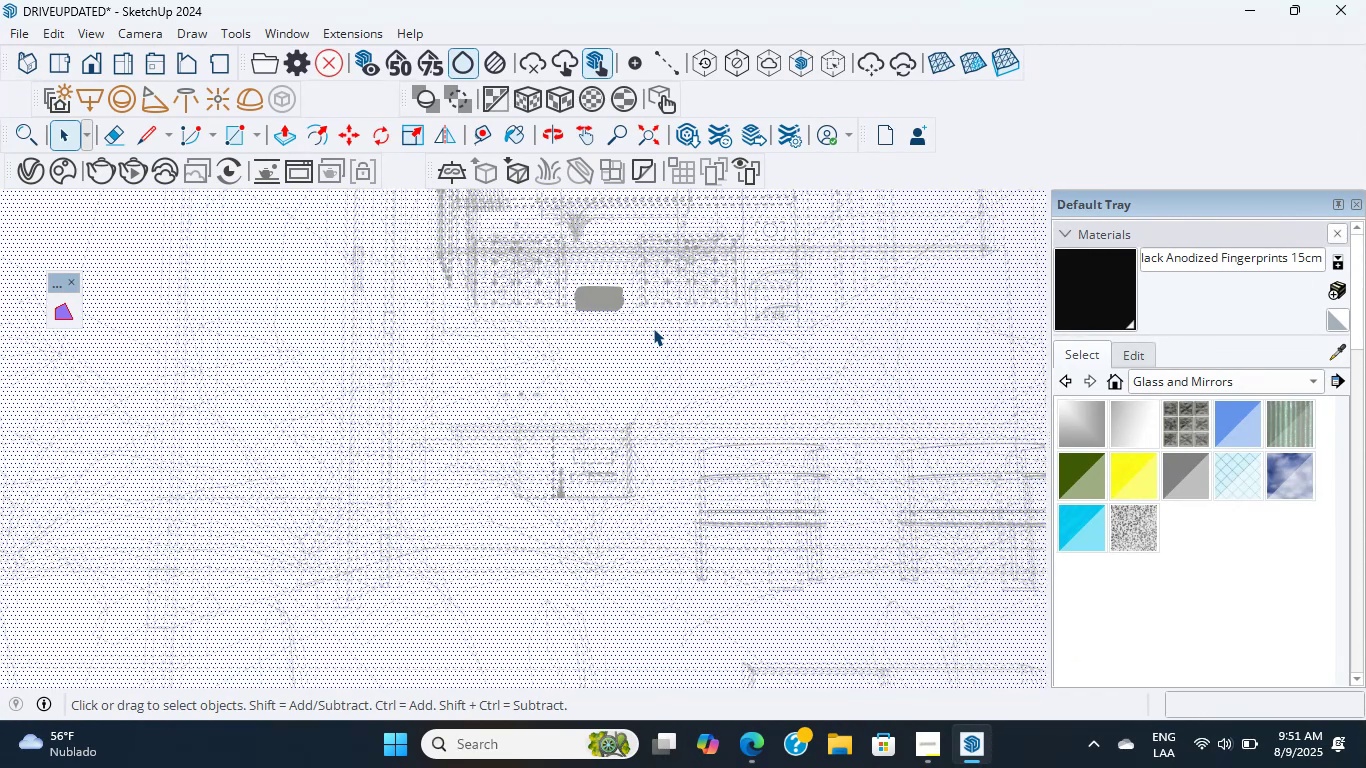 
triple_click([653, 328])
 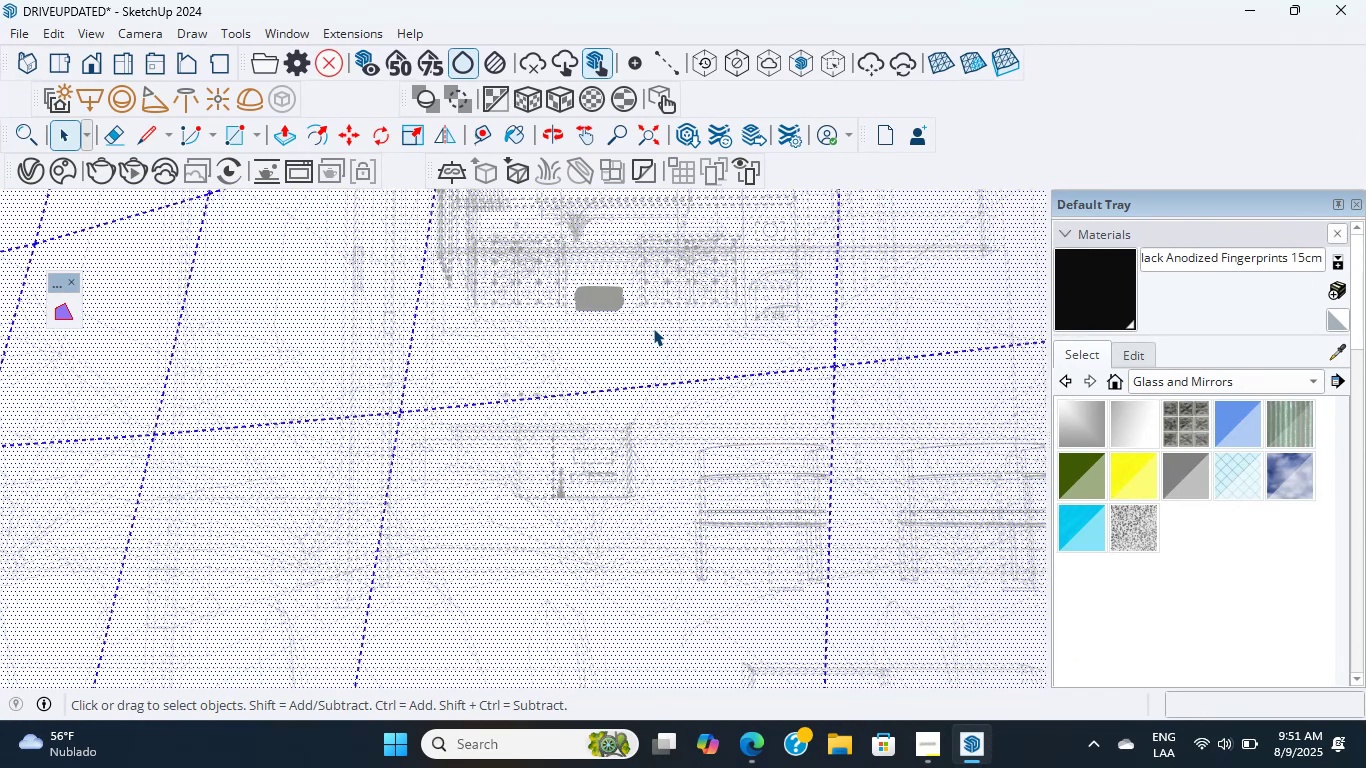 
triple_click([653, 328])
 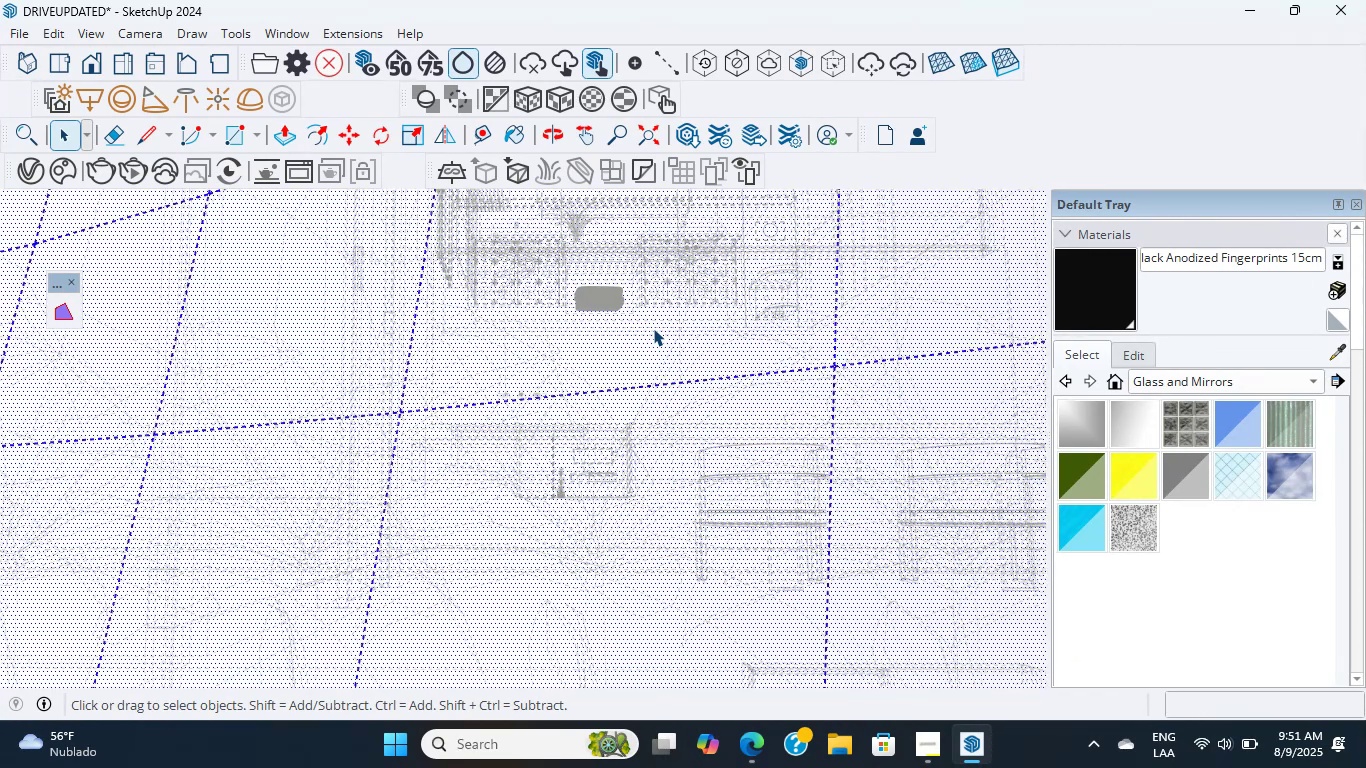 
triple_click([653, 328])
 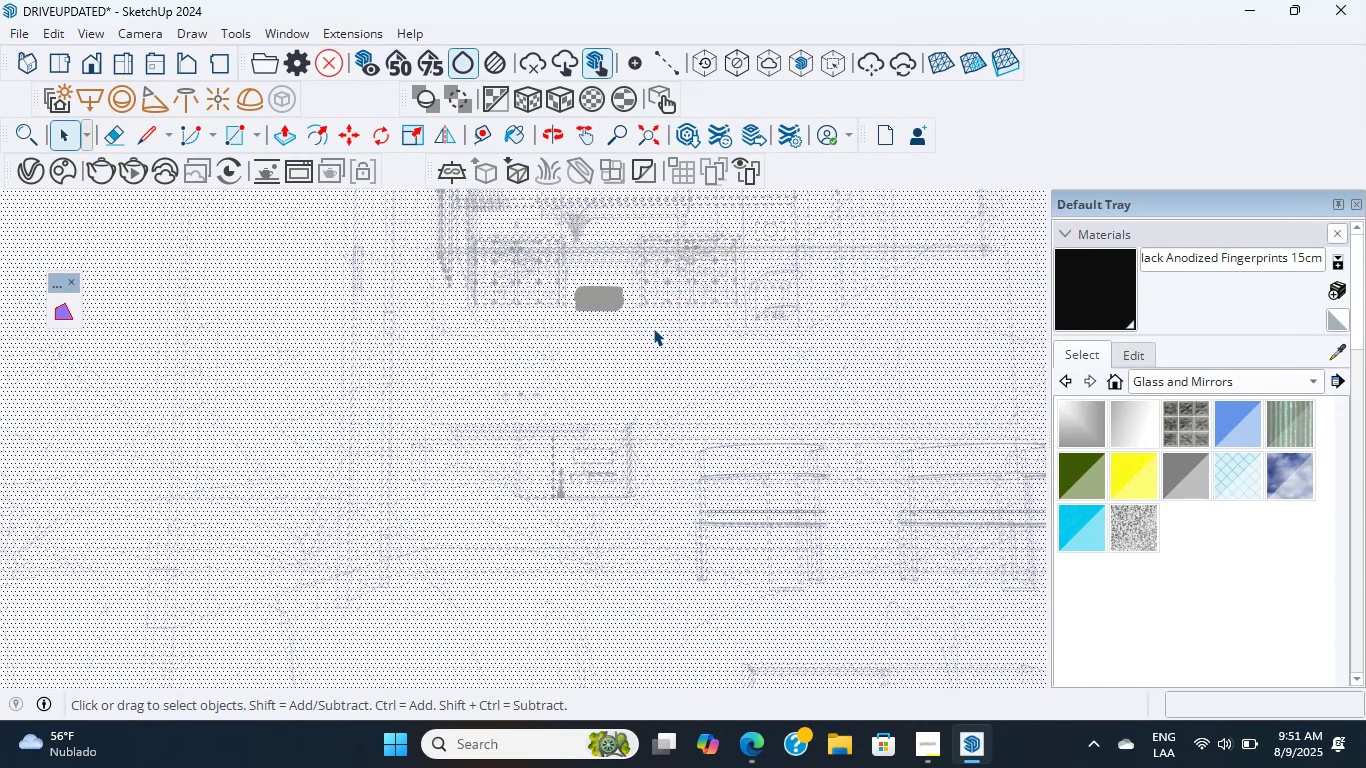 
double_click([653, 328])
 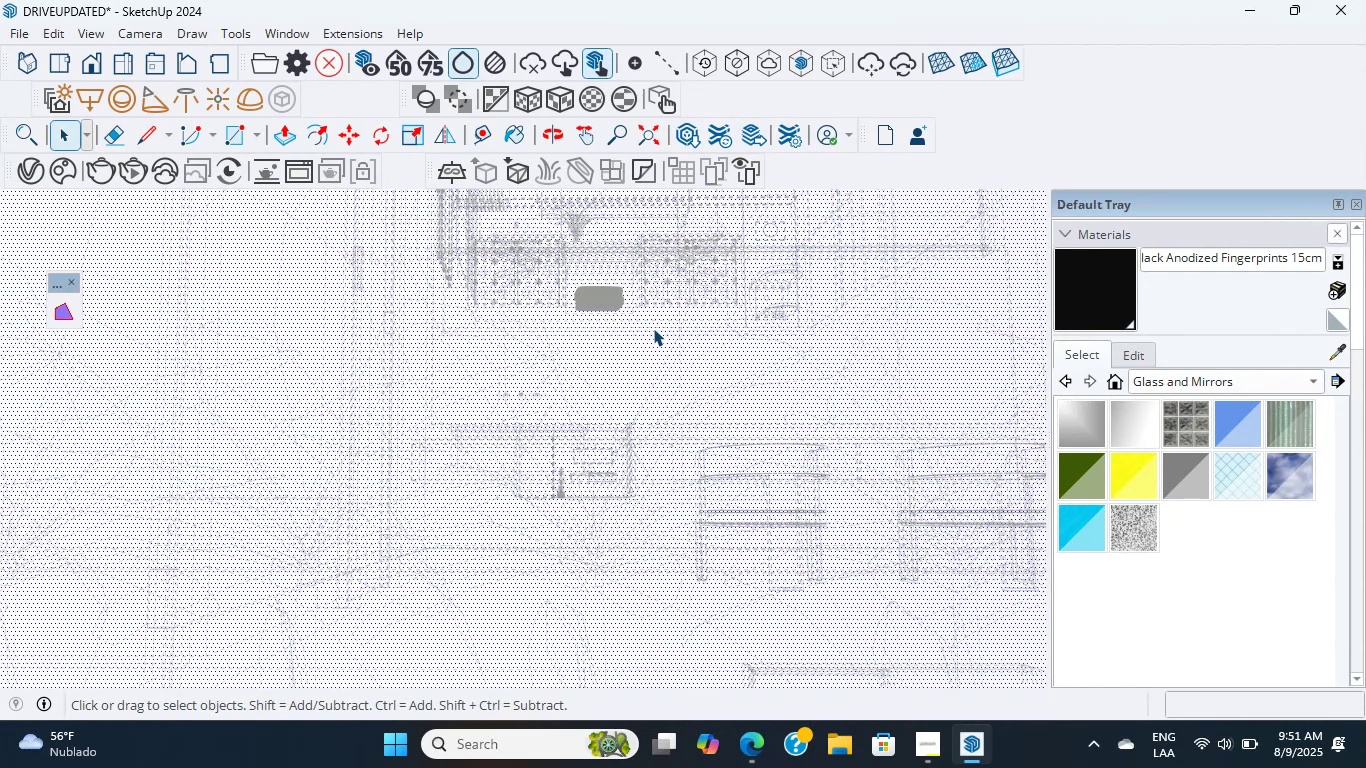 
triple_click([653, 328])
 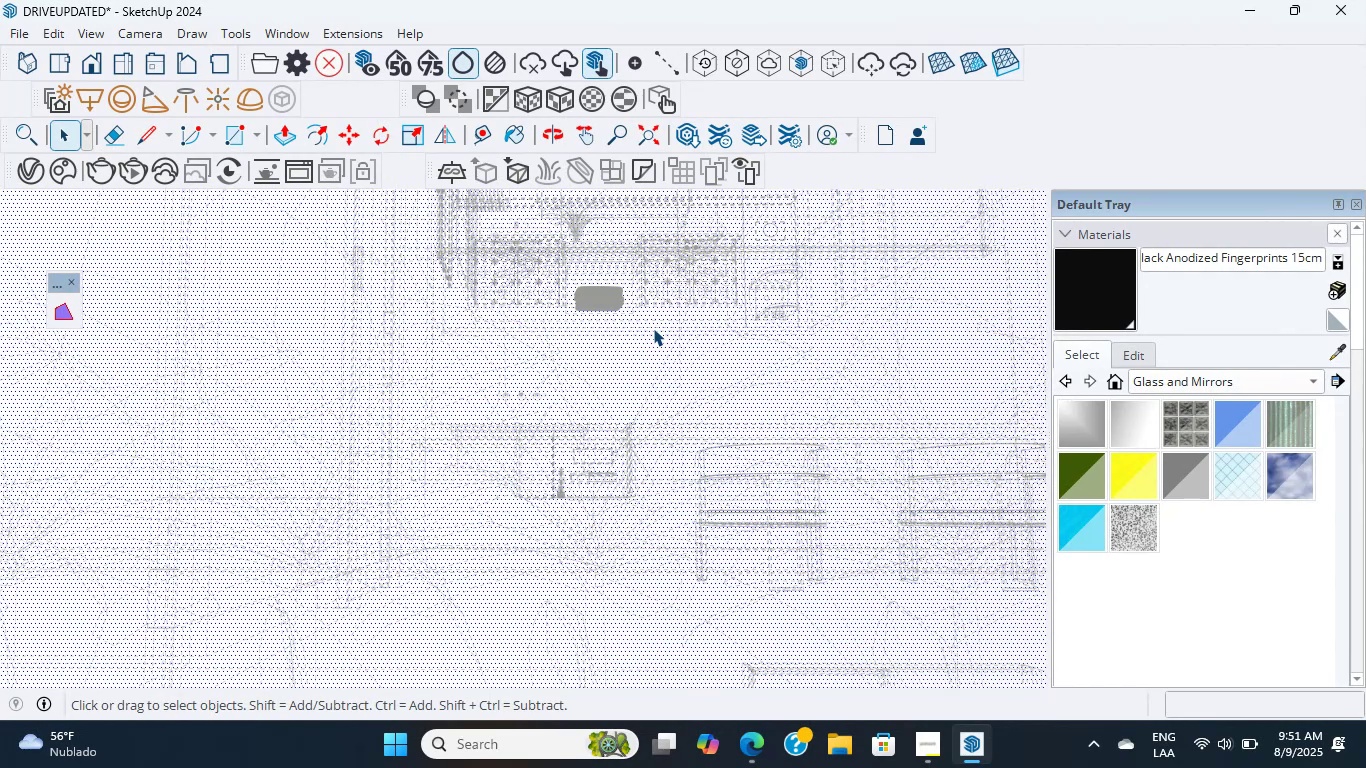 
triple_click([653, 328])
 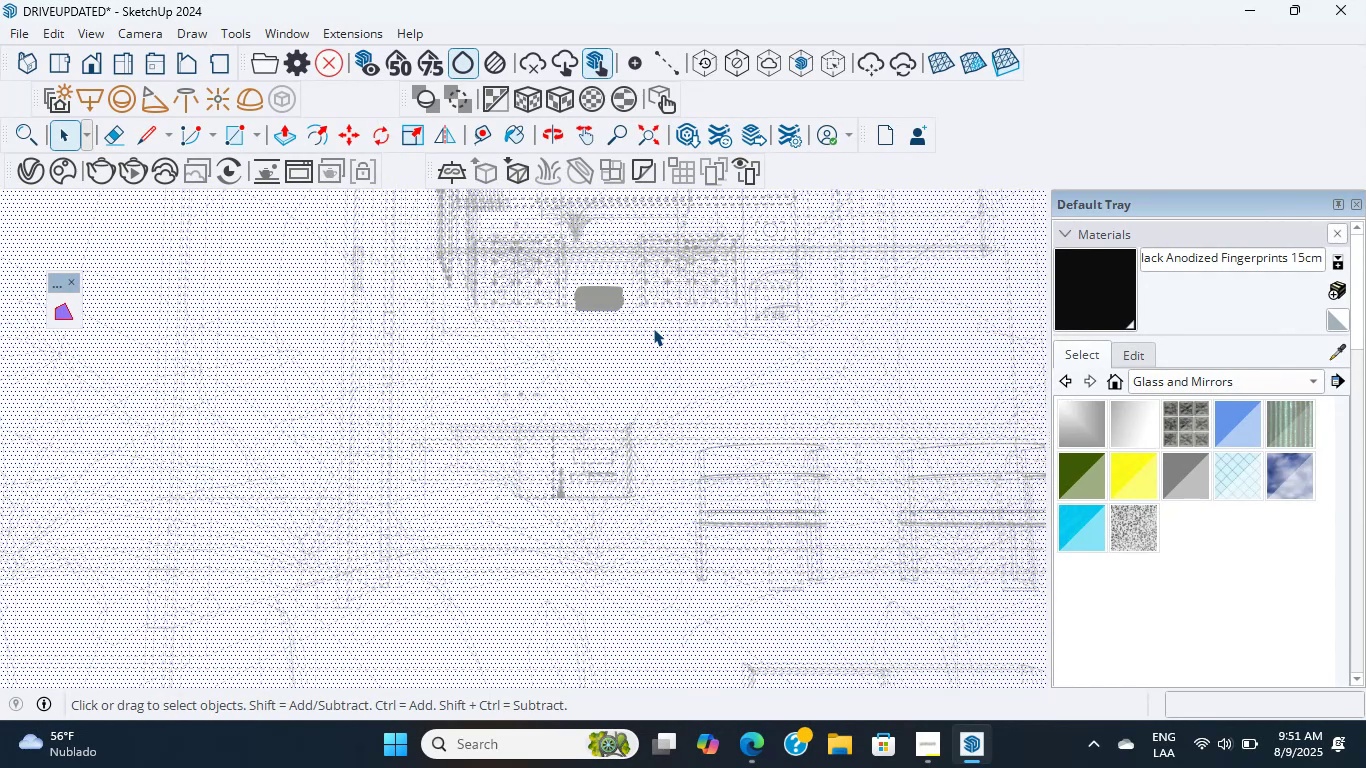 
triple_click([653, 328])
 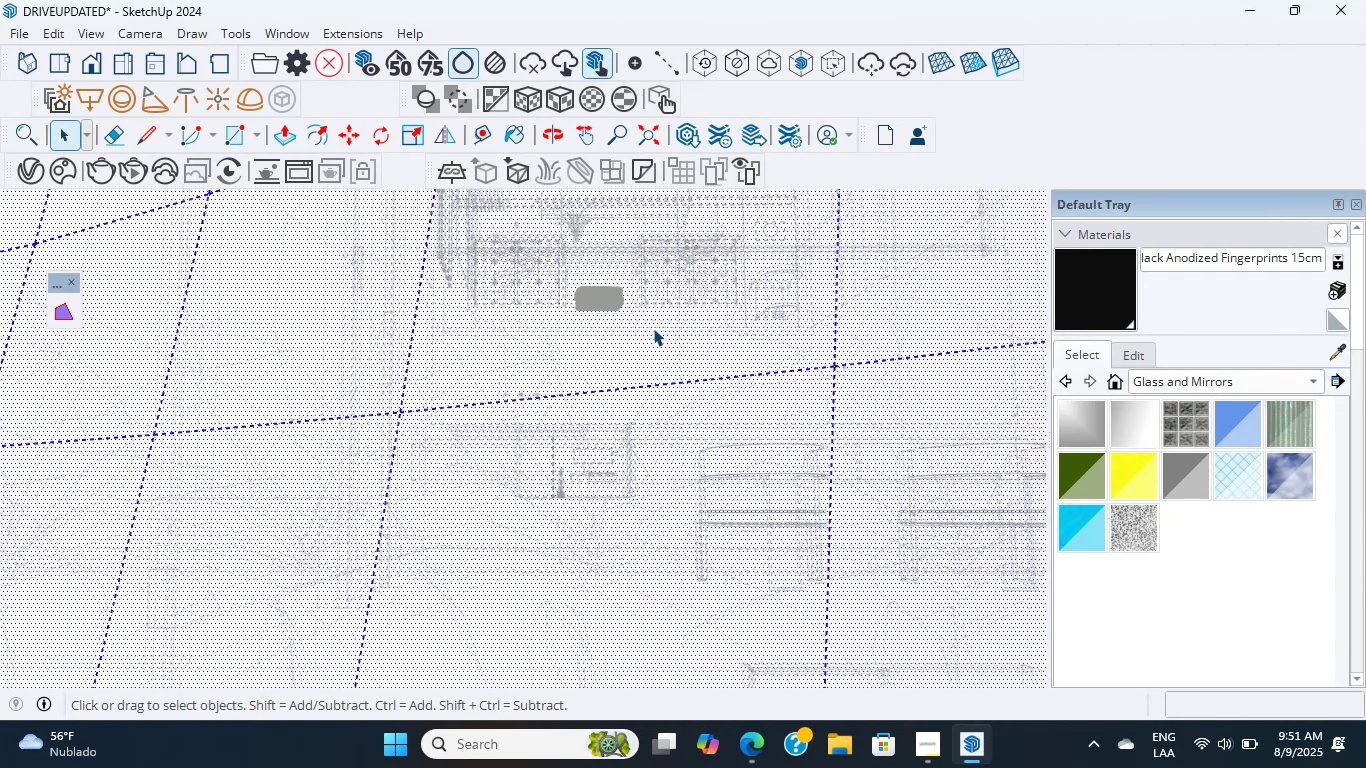 
double_click([653, 328])
 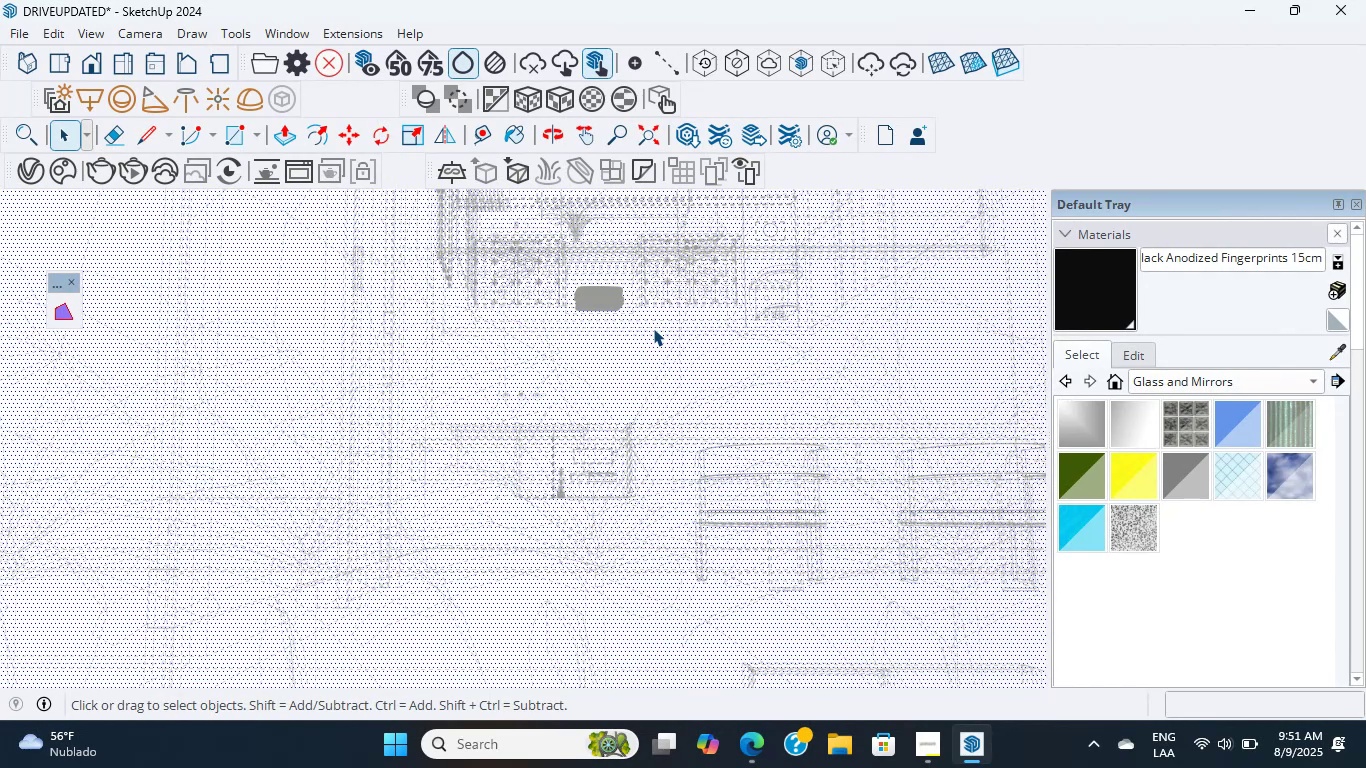 
double_click([653, 328])
 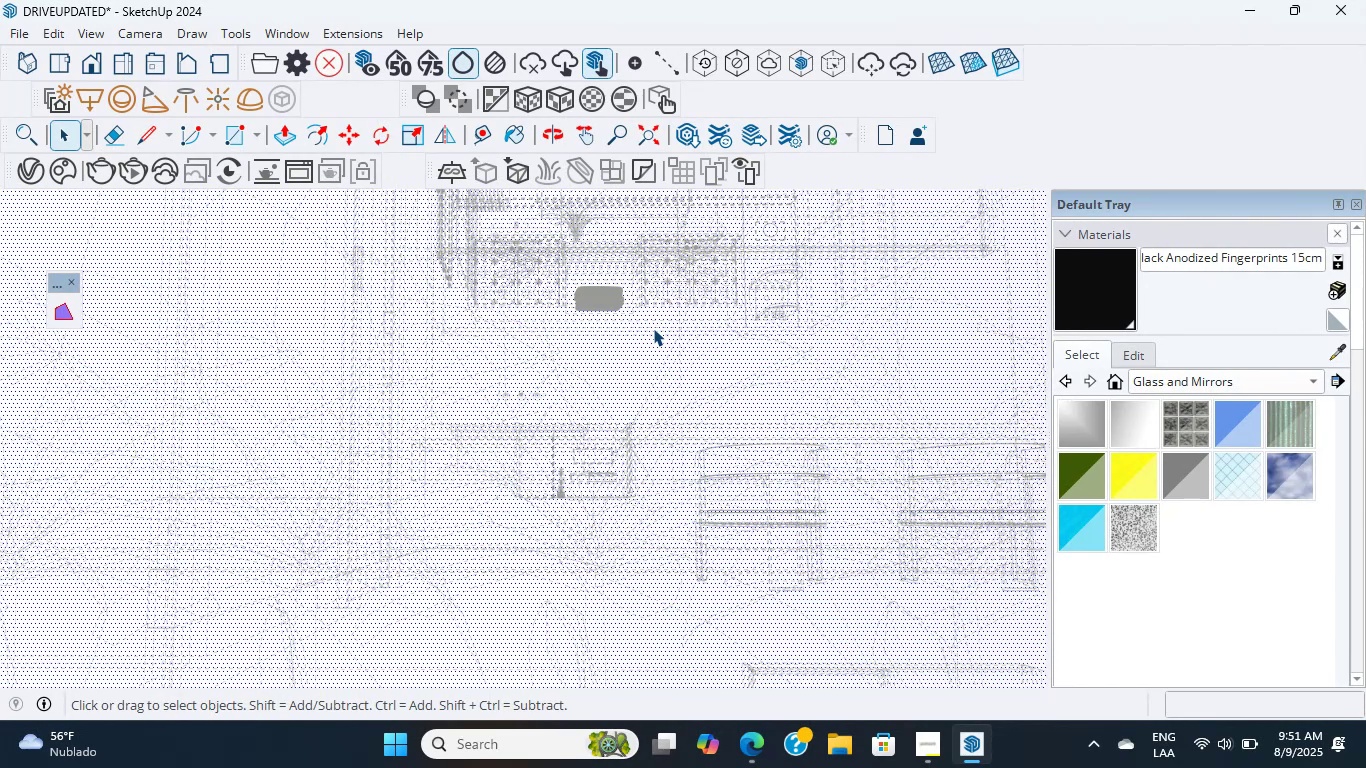 
scroll: coordinate [653, 328], scroll_direction: up, amount: 6.0
 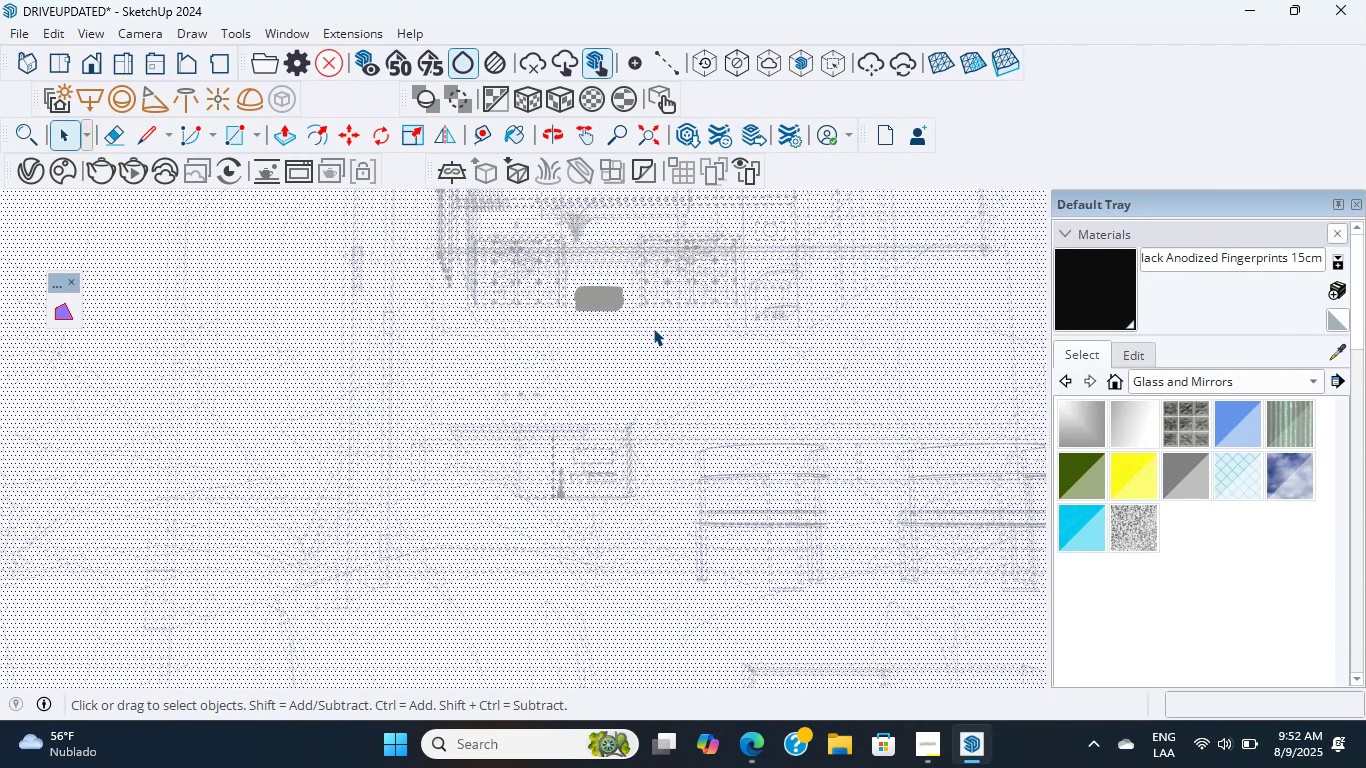 
double_click([653, 328])
 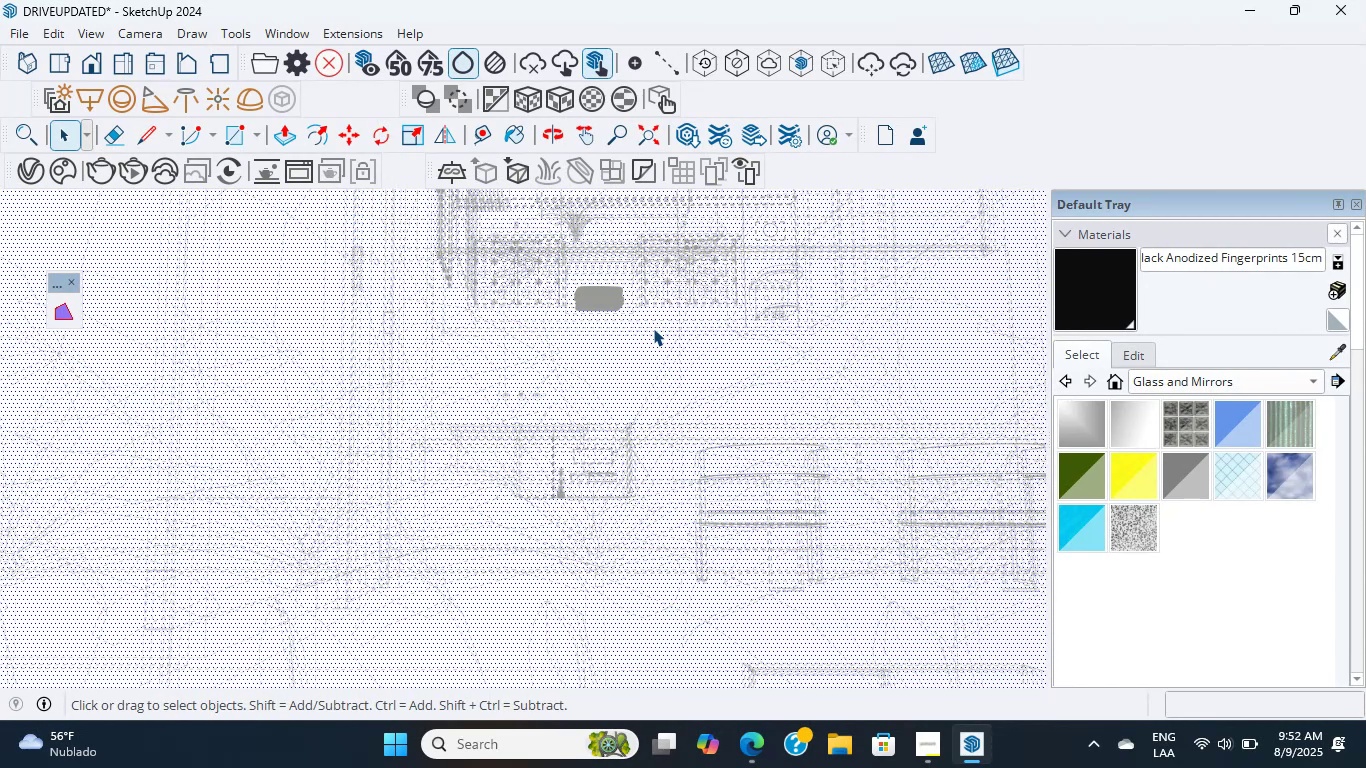 
triple_click([653, 328])
 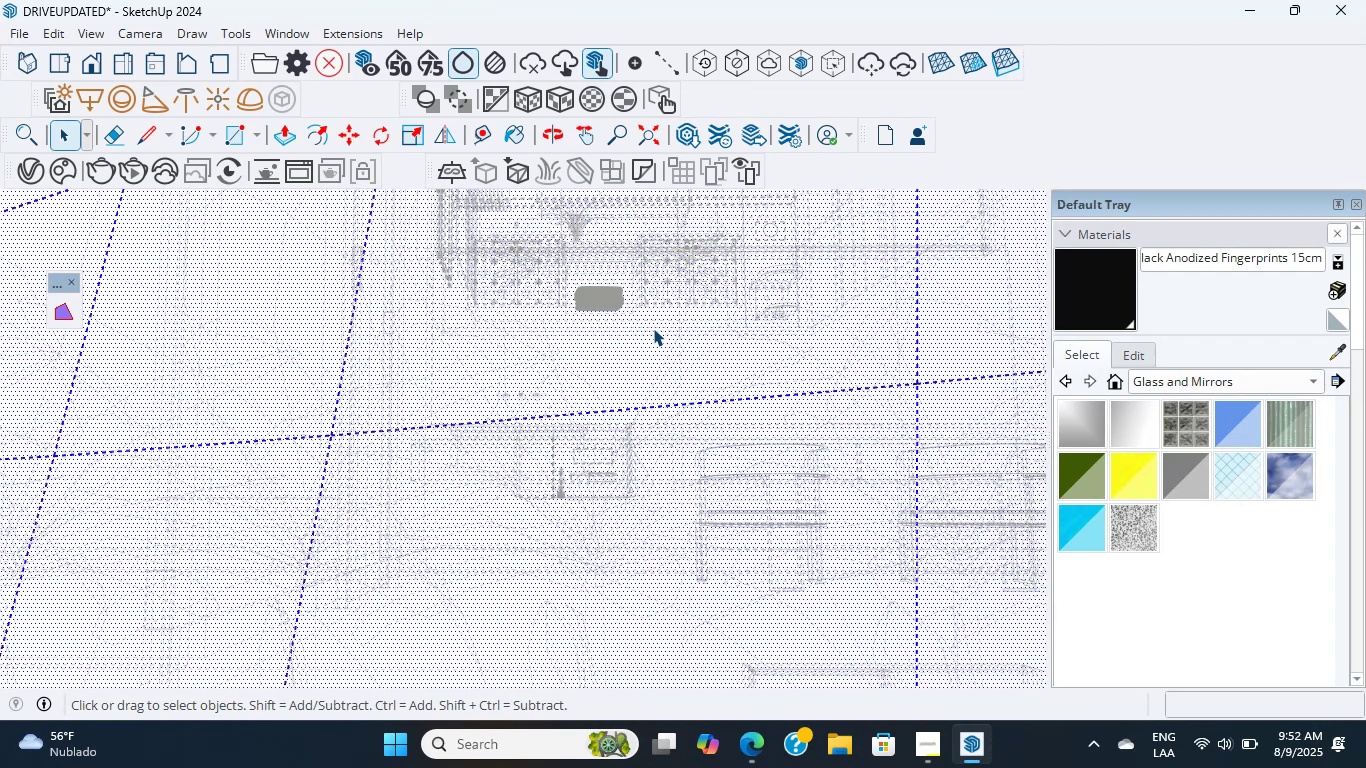 
wait(6.87)
 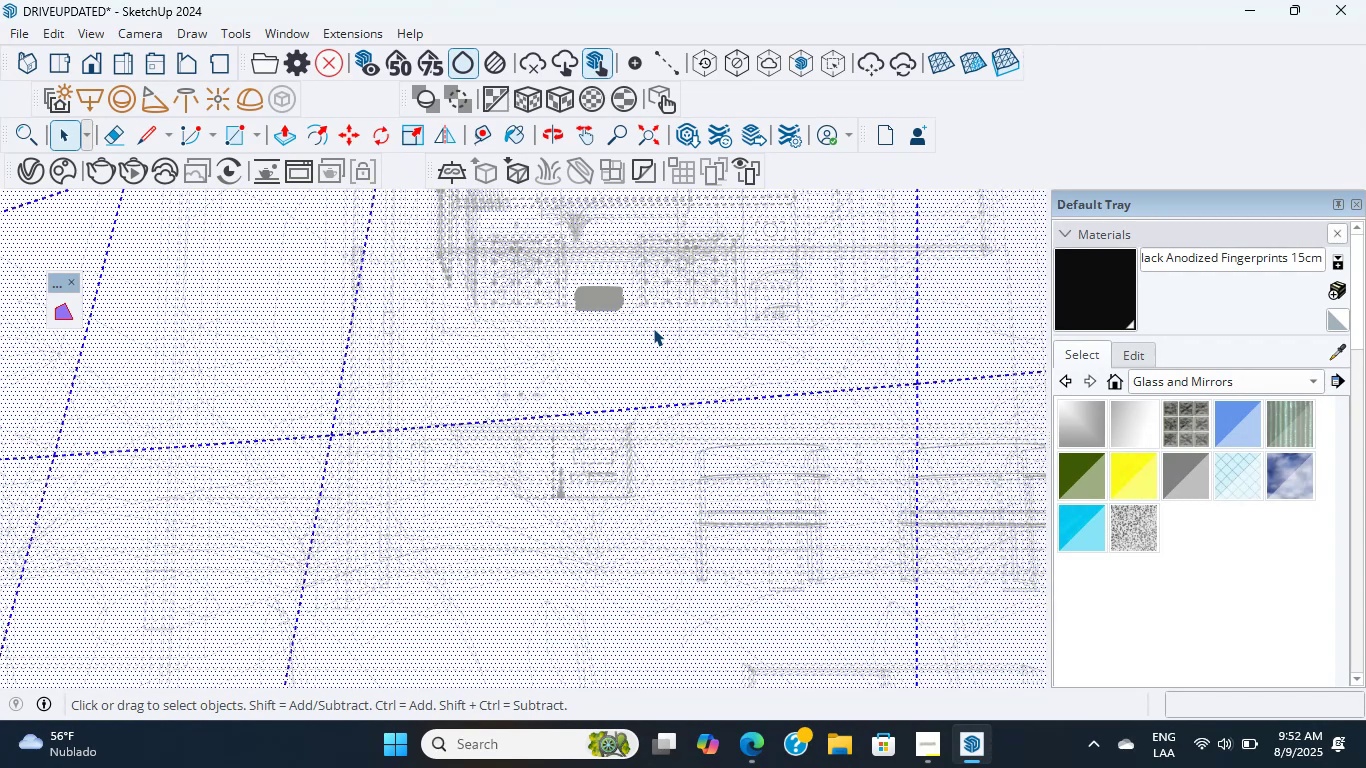 
double_click([653, 328])
 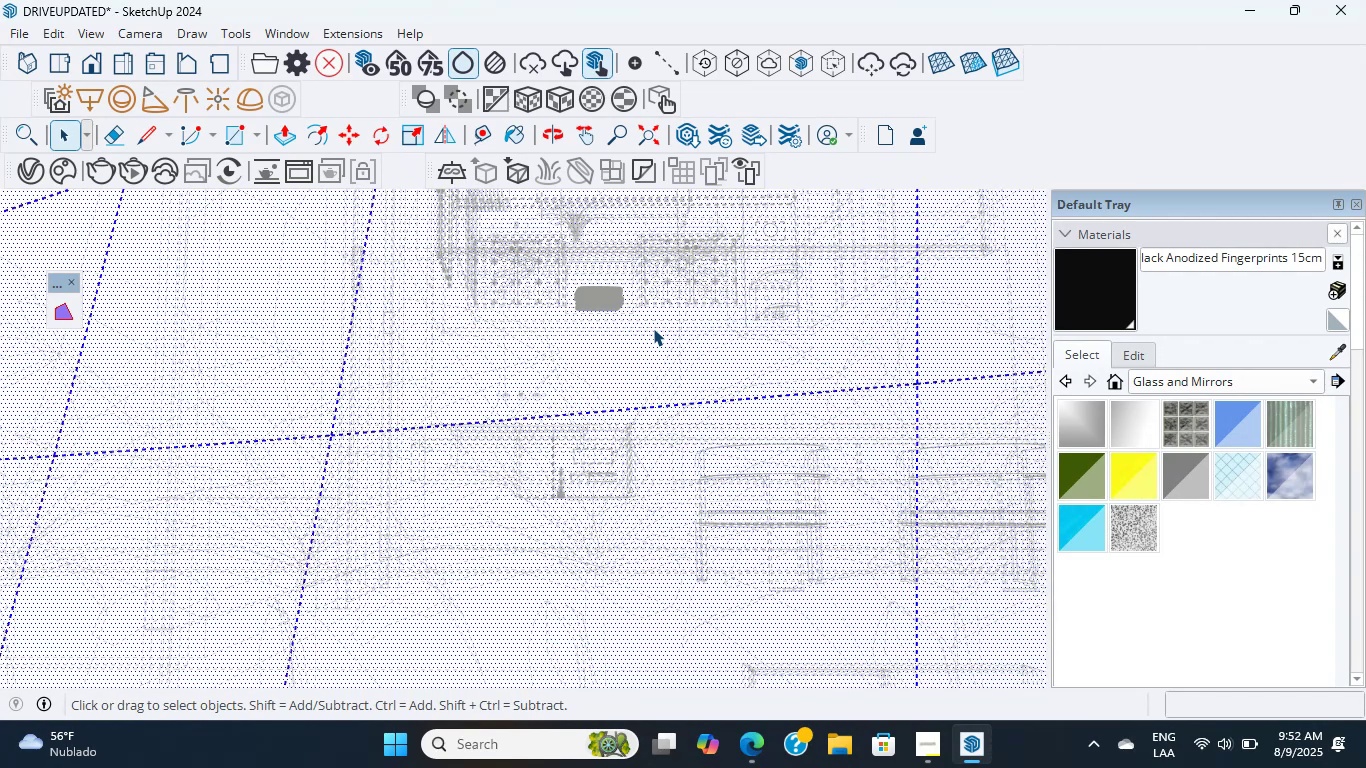 
scroll: coordinate [653, 328], scroll_direction: up, amount: 10.0
 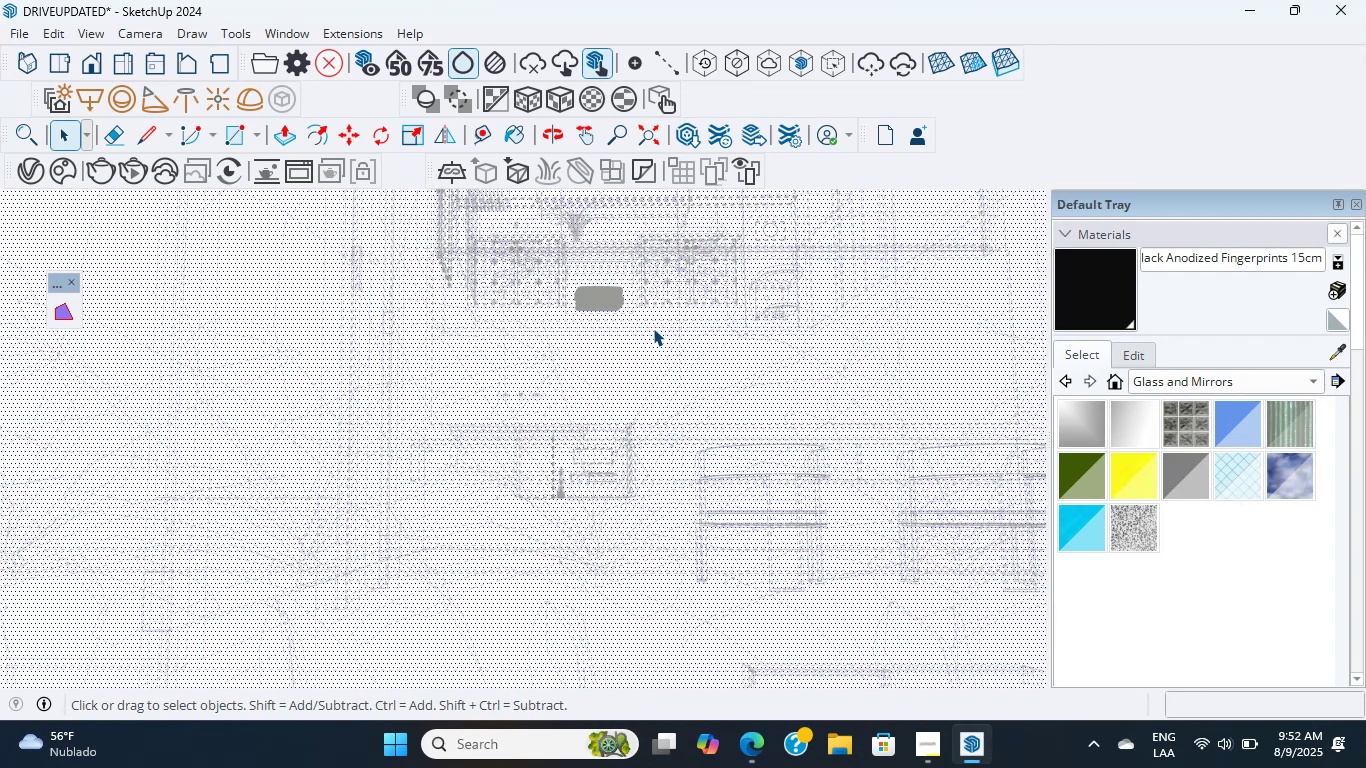 
double_click([653, 328])
 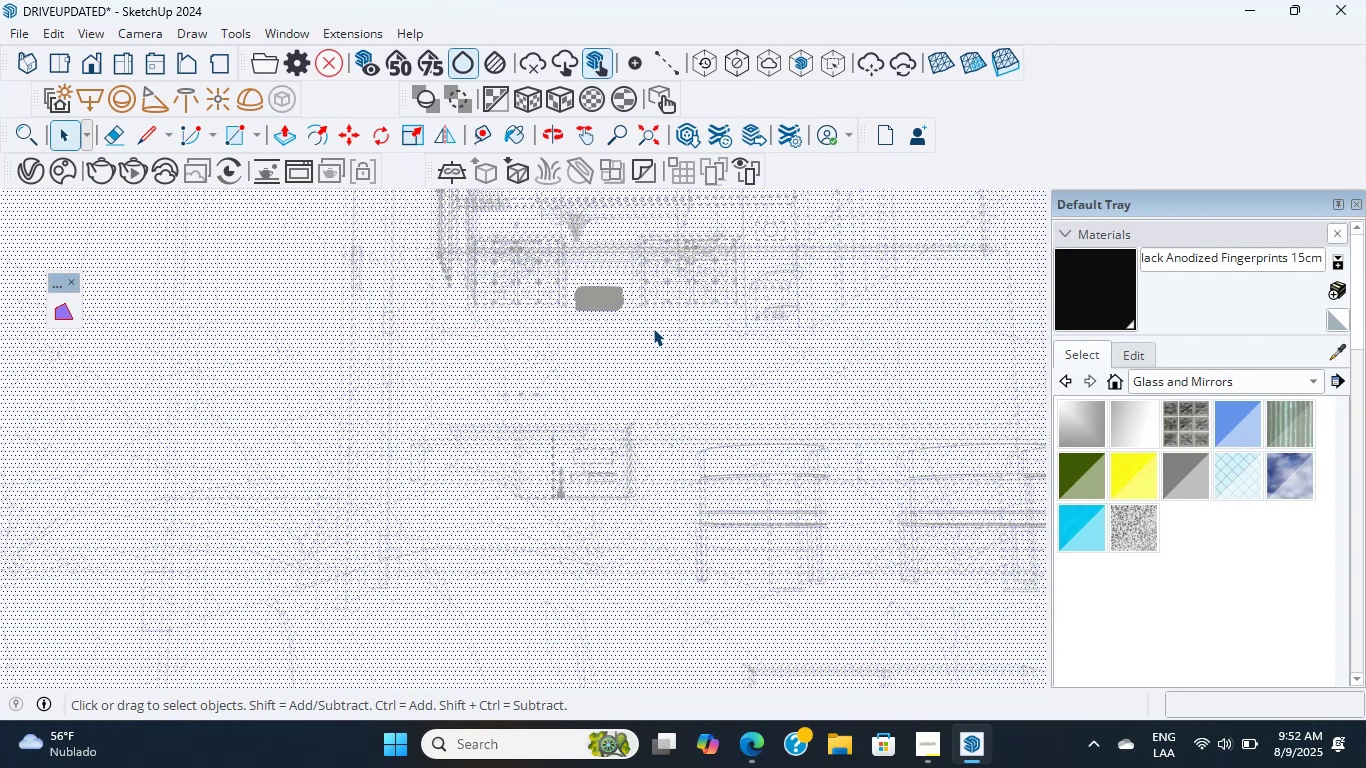 
triple_click([653, 328])
 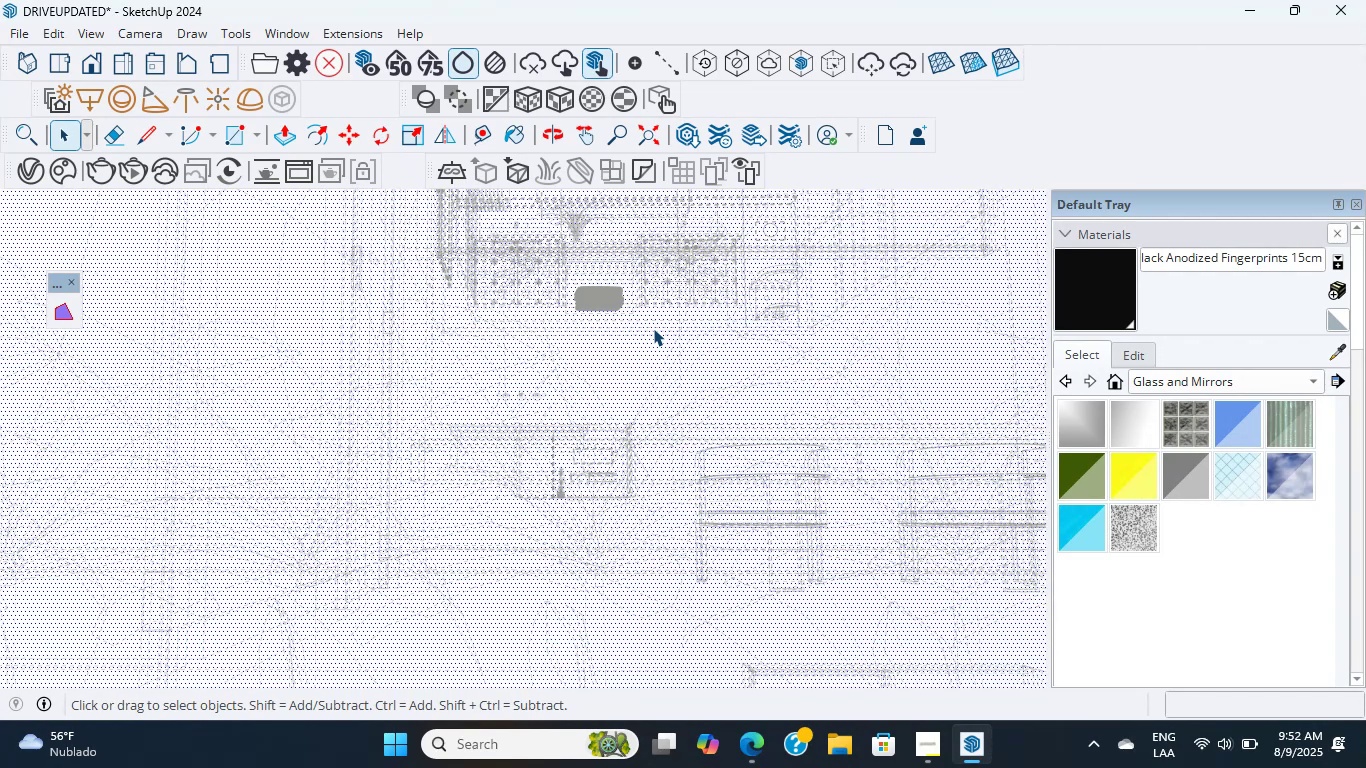 
triple_click([653, 328])
 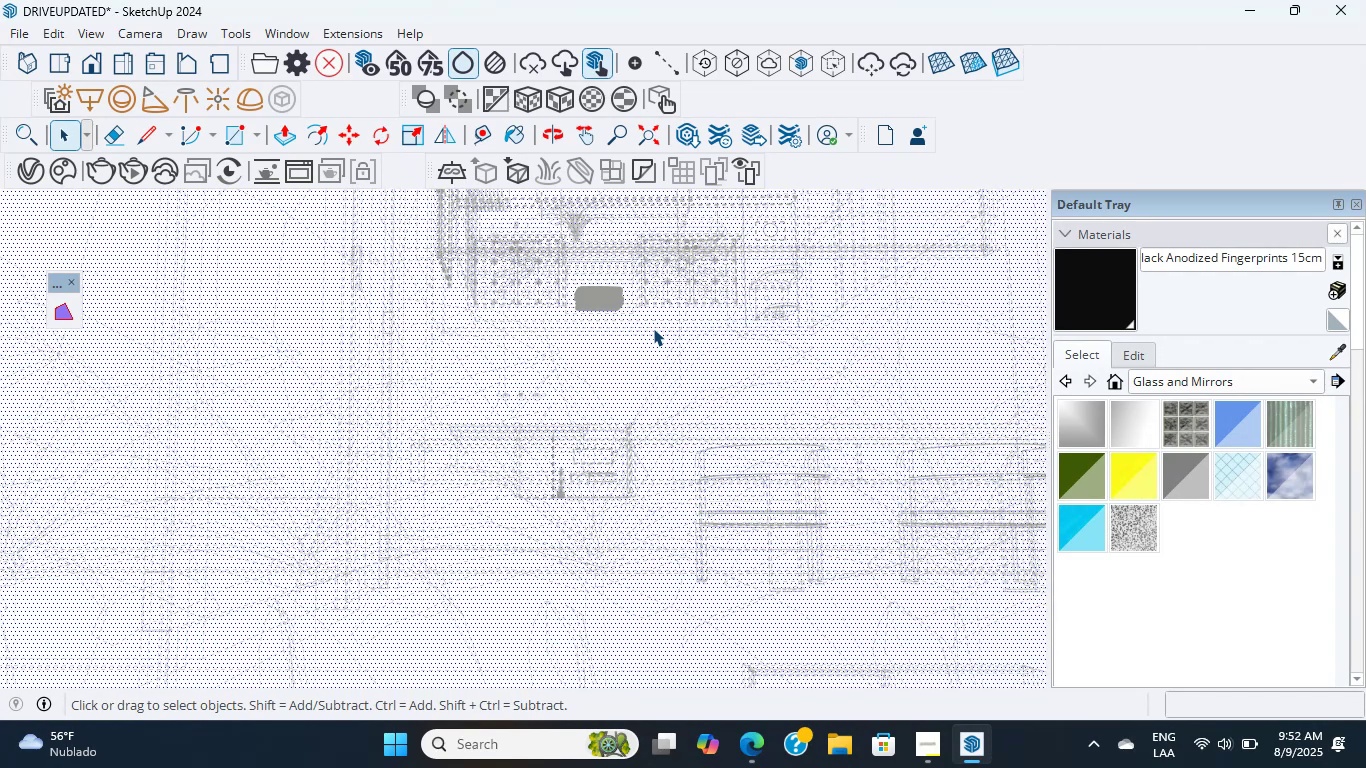 
left_click([653, 328])
 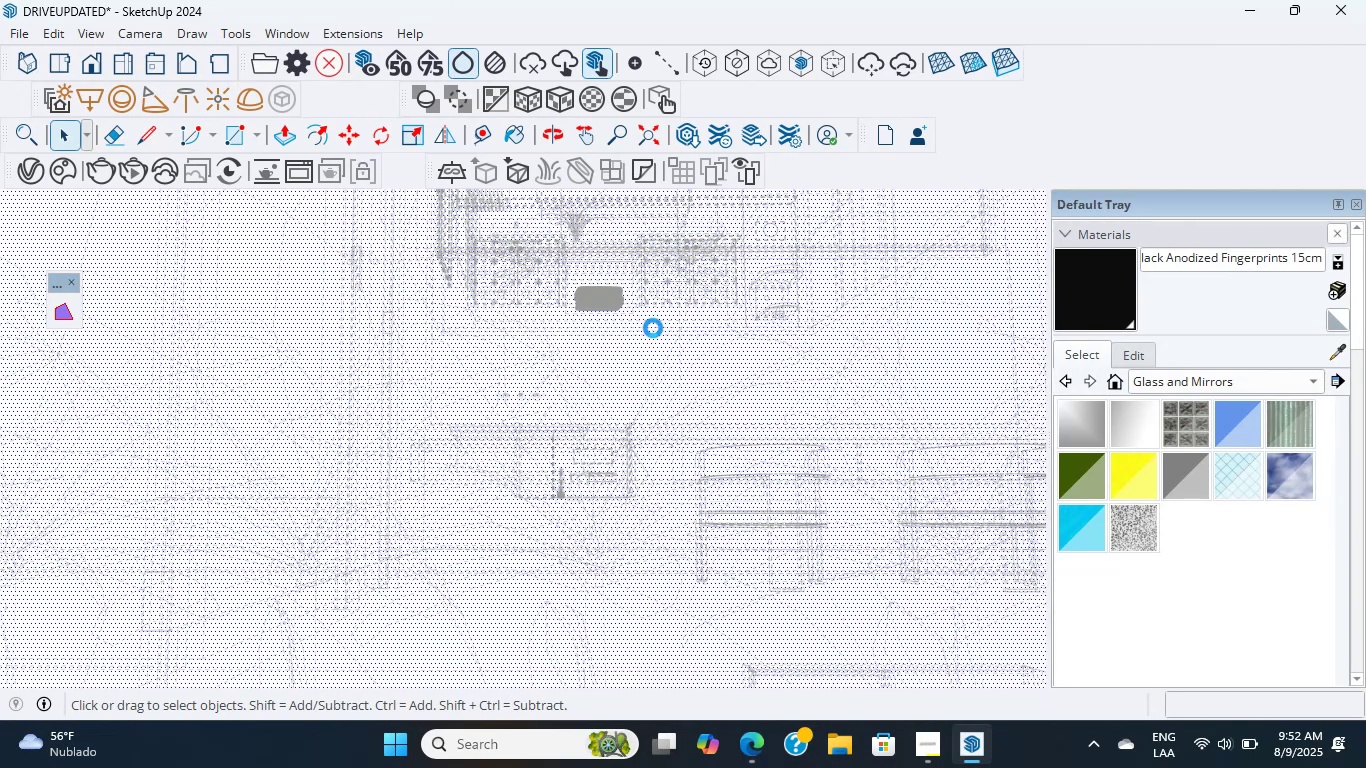 
scroll: coordinate [653, 328], scroll_direction: up, amount: 1.0
 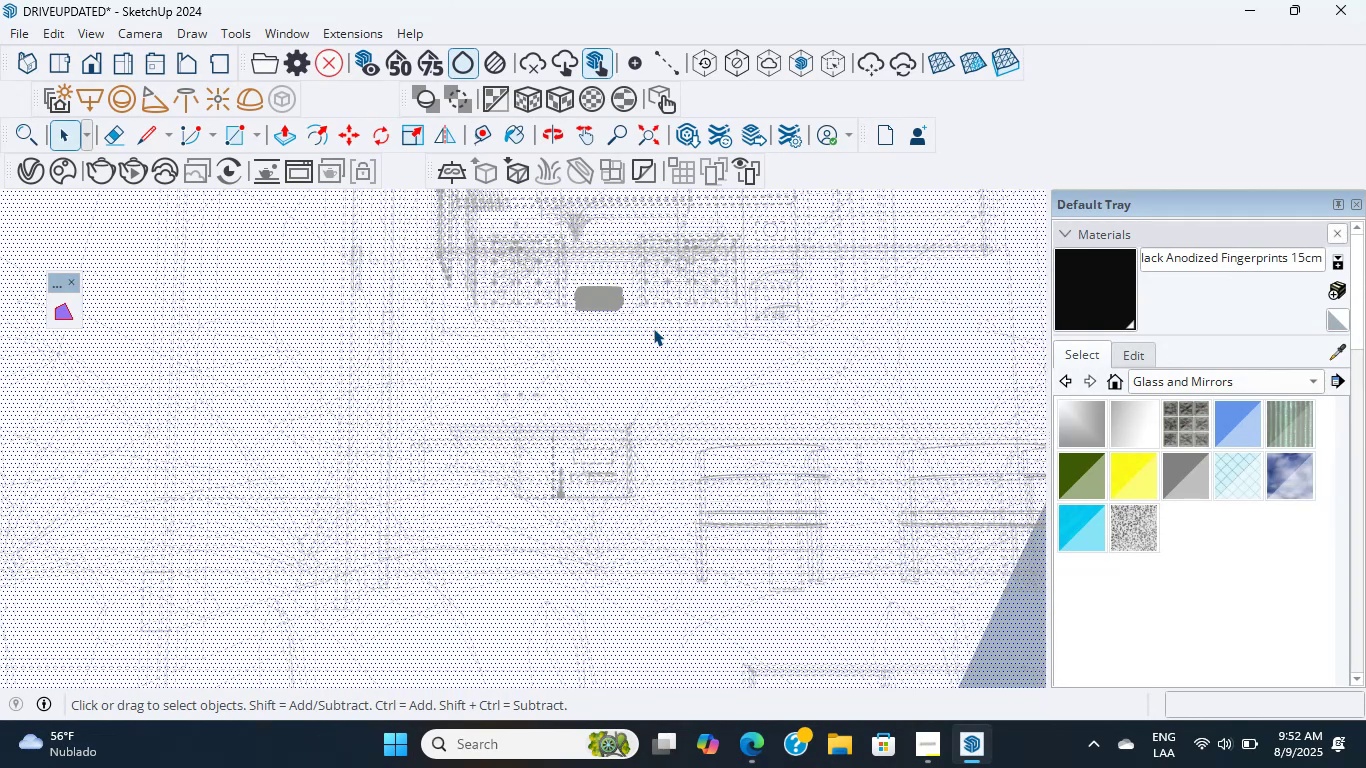 
wait(5.01)
 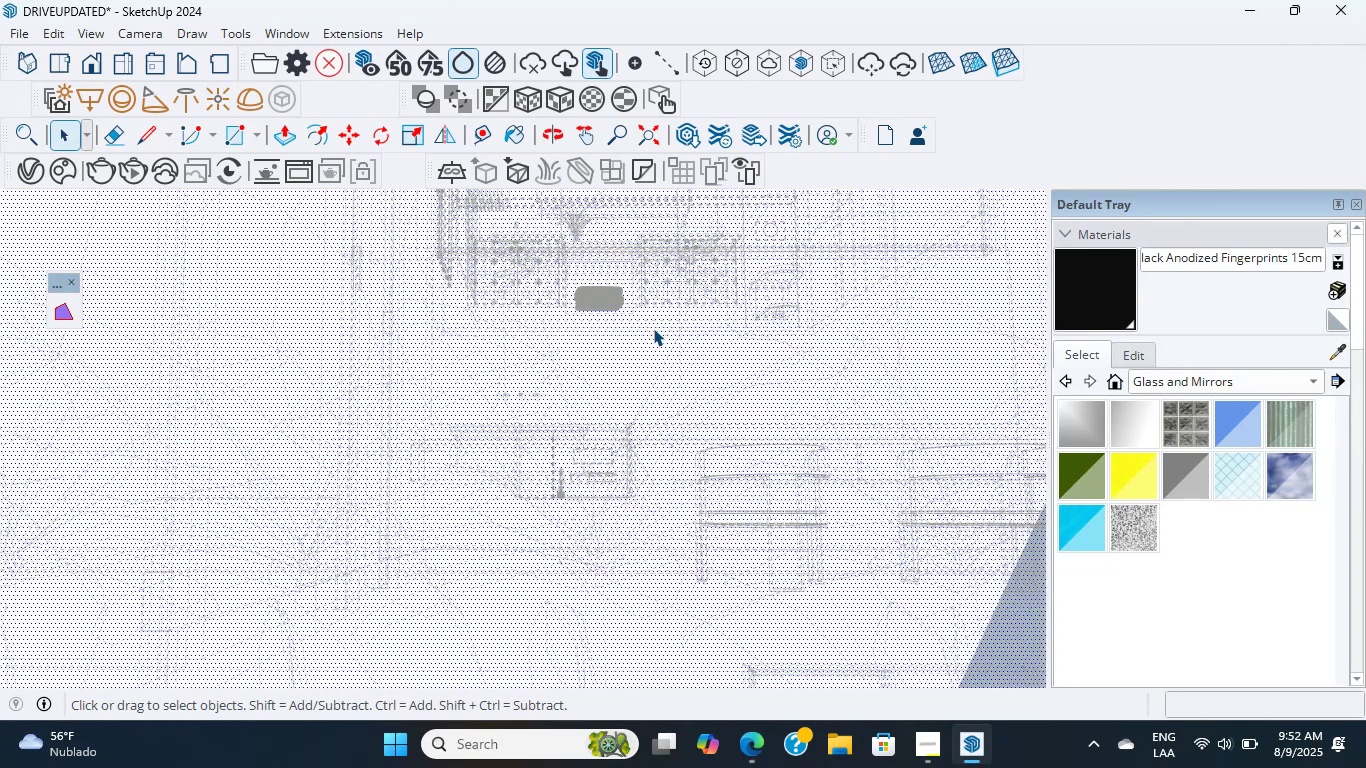 
scroll: coordinate [653, 328], scroll_direction: up, amount: 39.0
 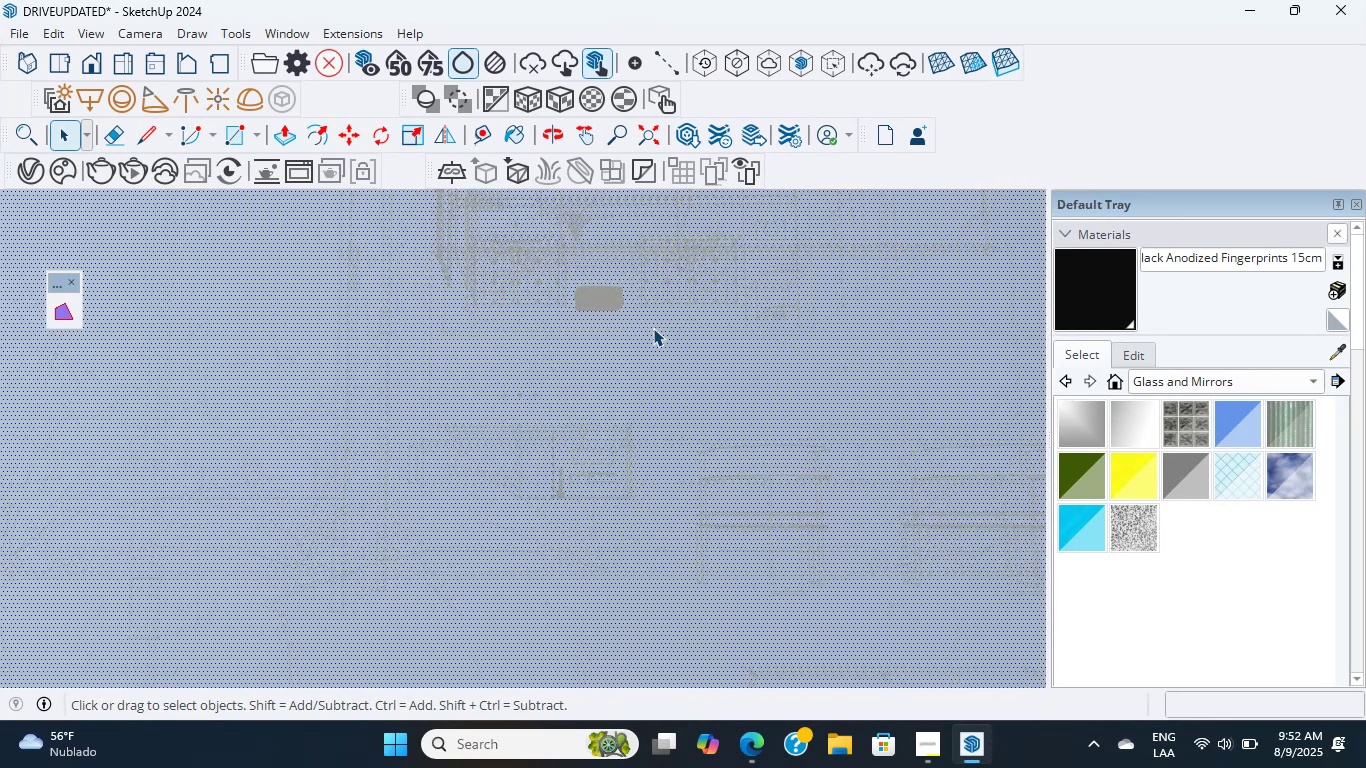 
wait(9.77)
 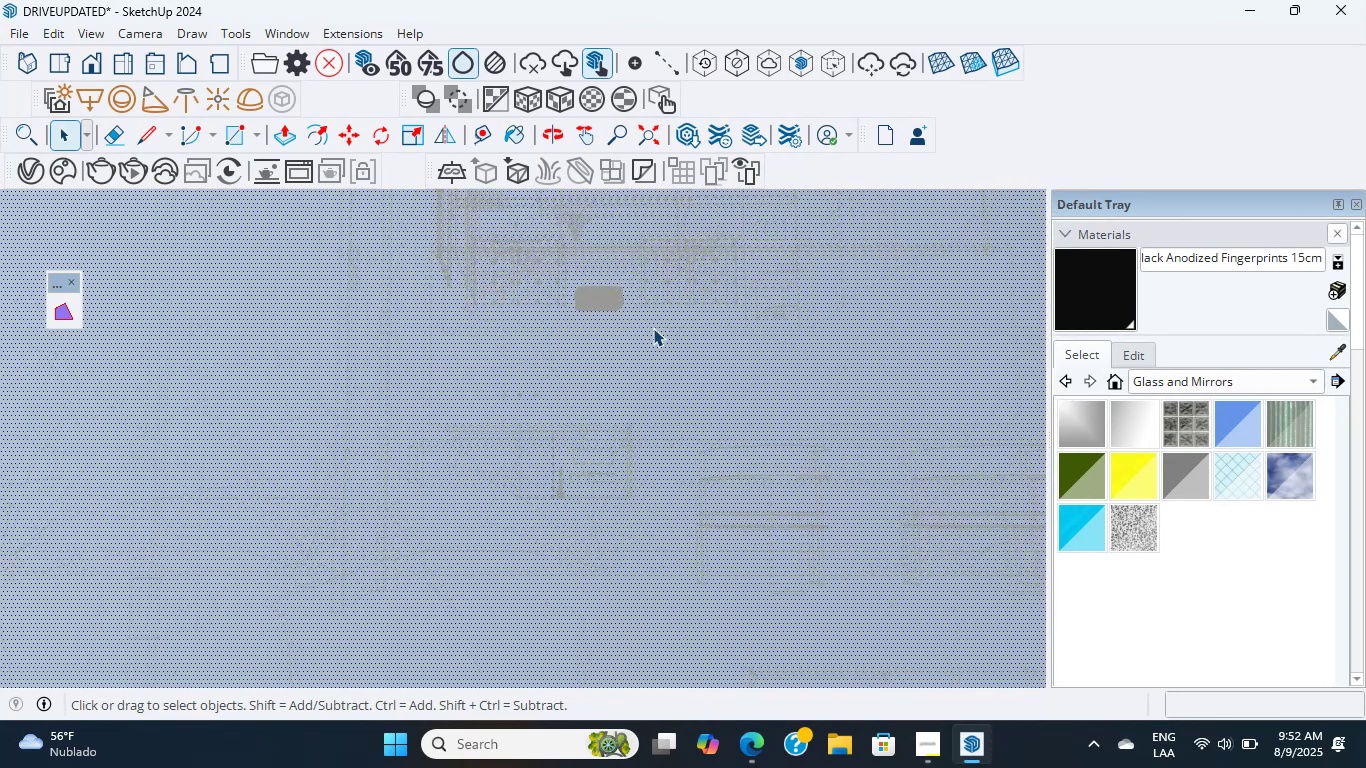 
scroll: coordinate [653, 328], scroll_direction: down, amount: 11.0
 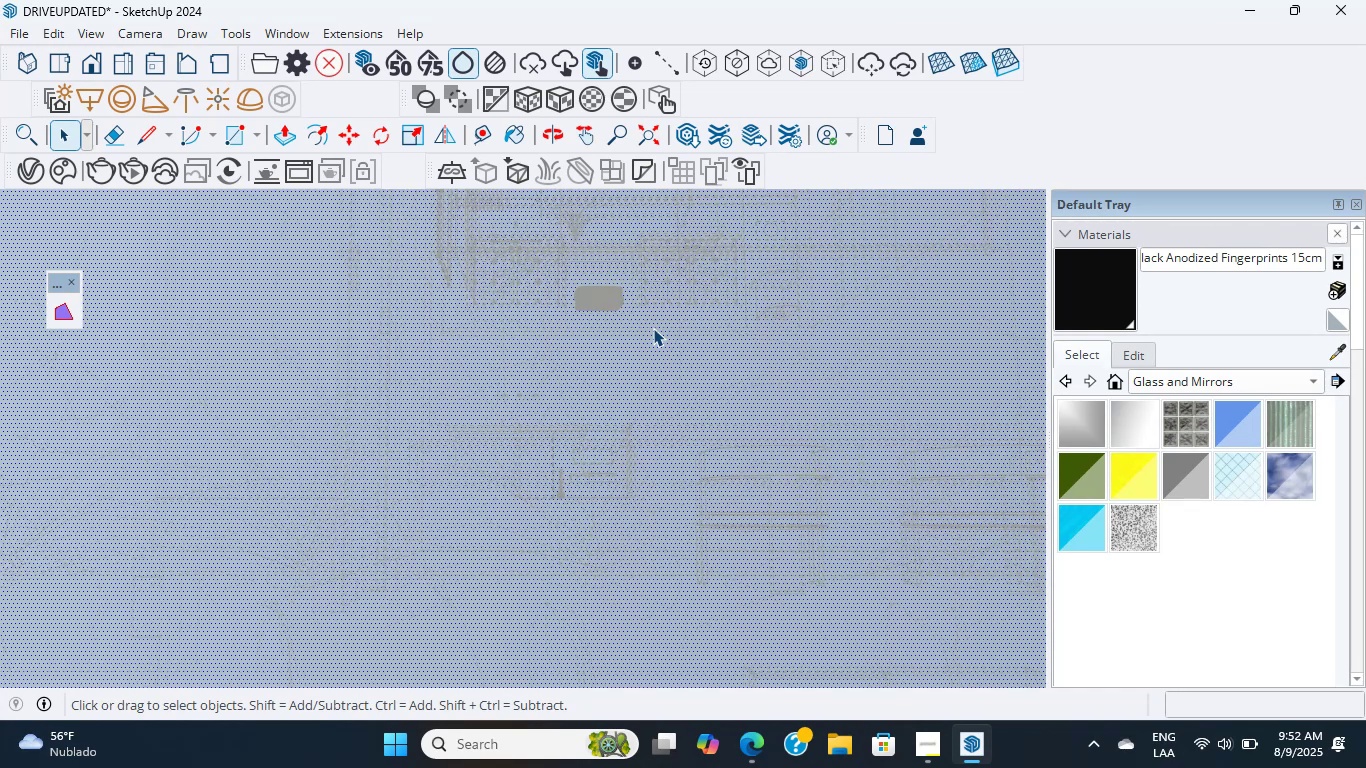 
wait(8.37)
 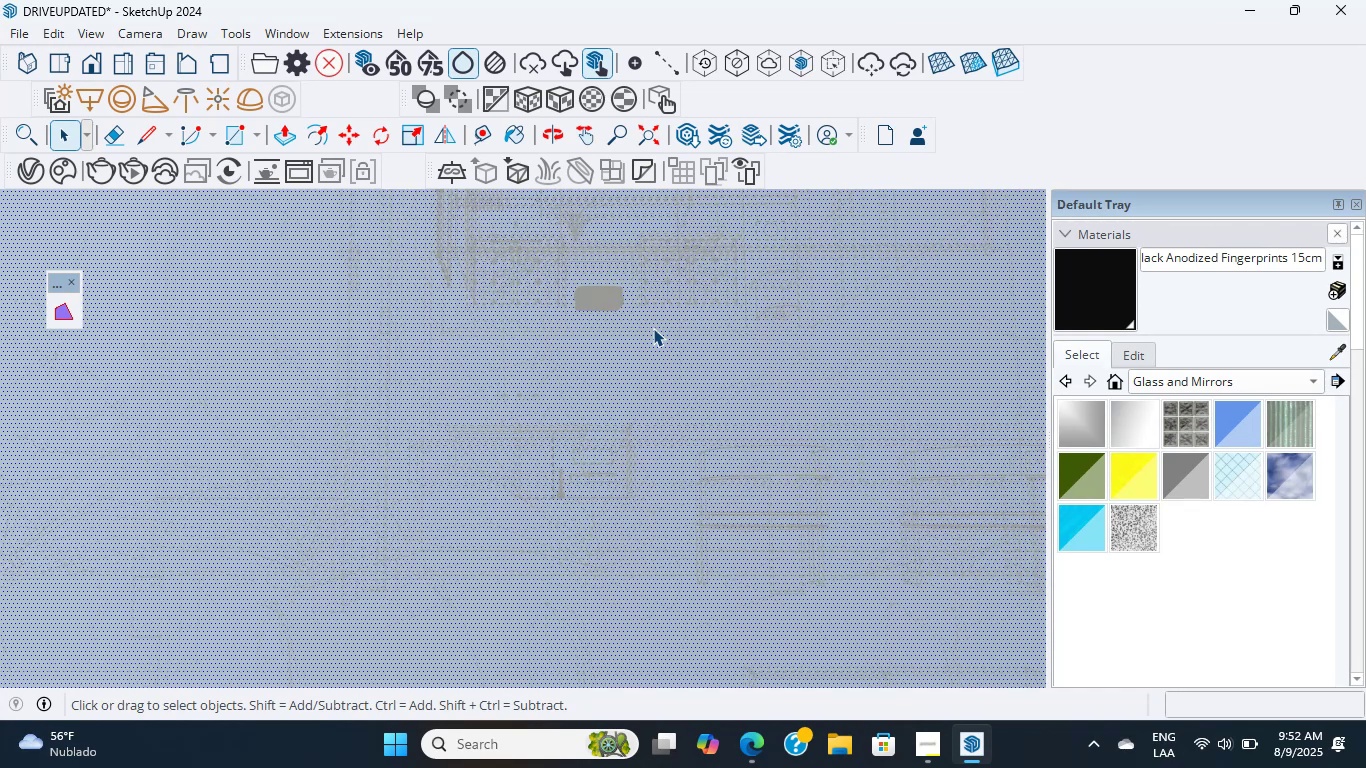 
scroll: coordinate [653, 328], scroll_direction: up, amount: 3.0
 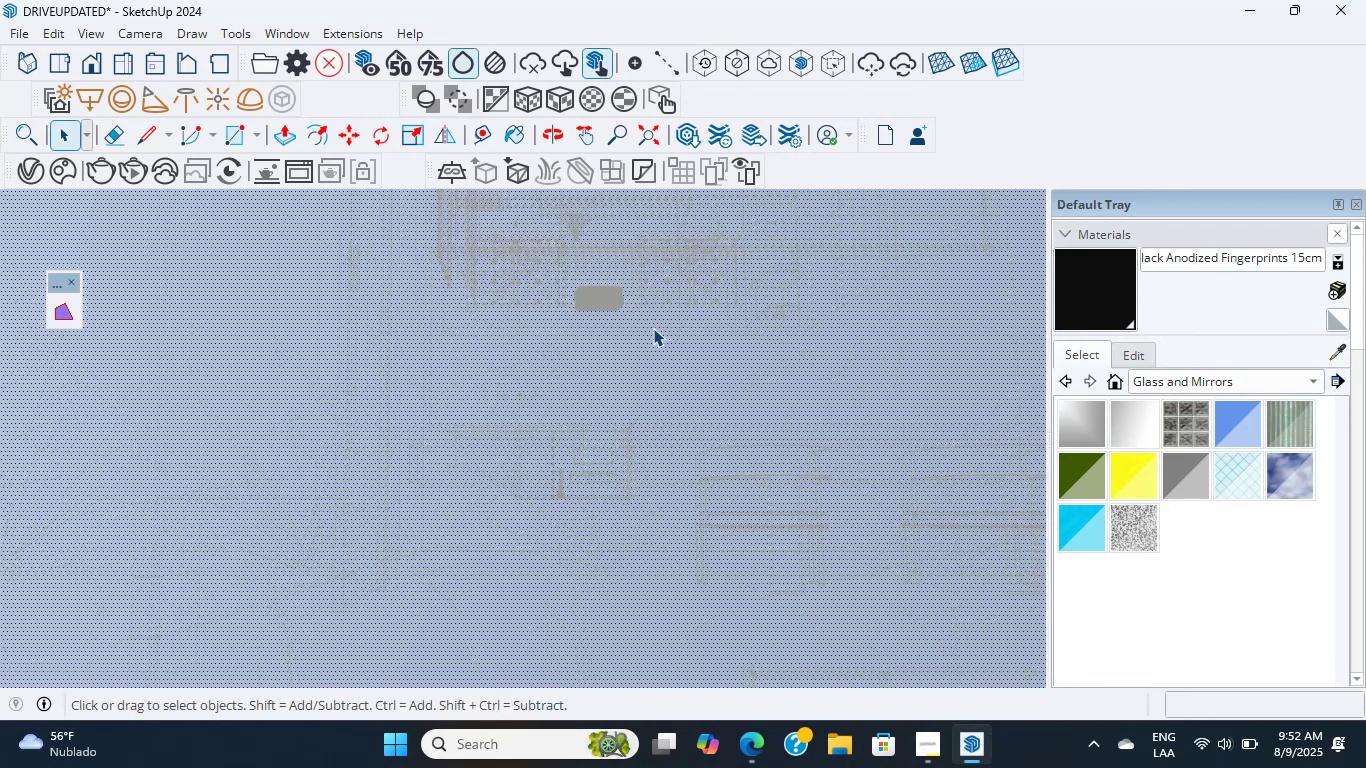 
wait(10.05)
 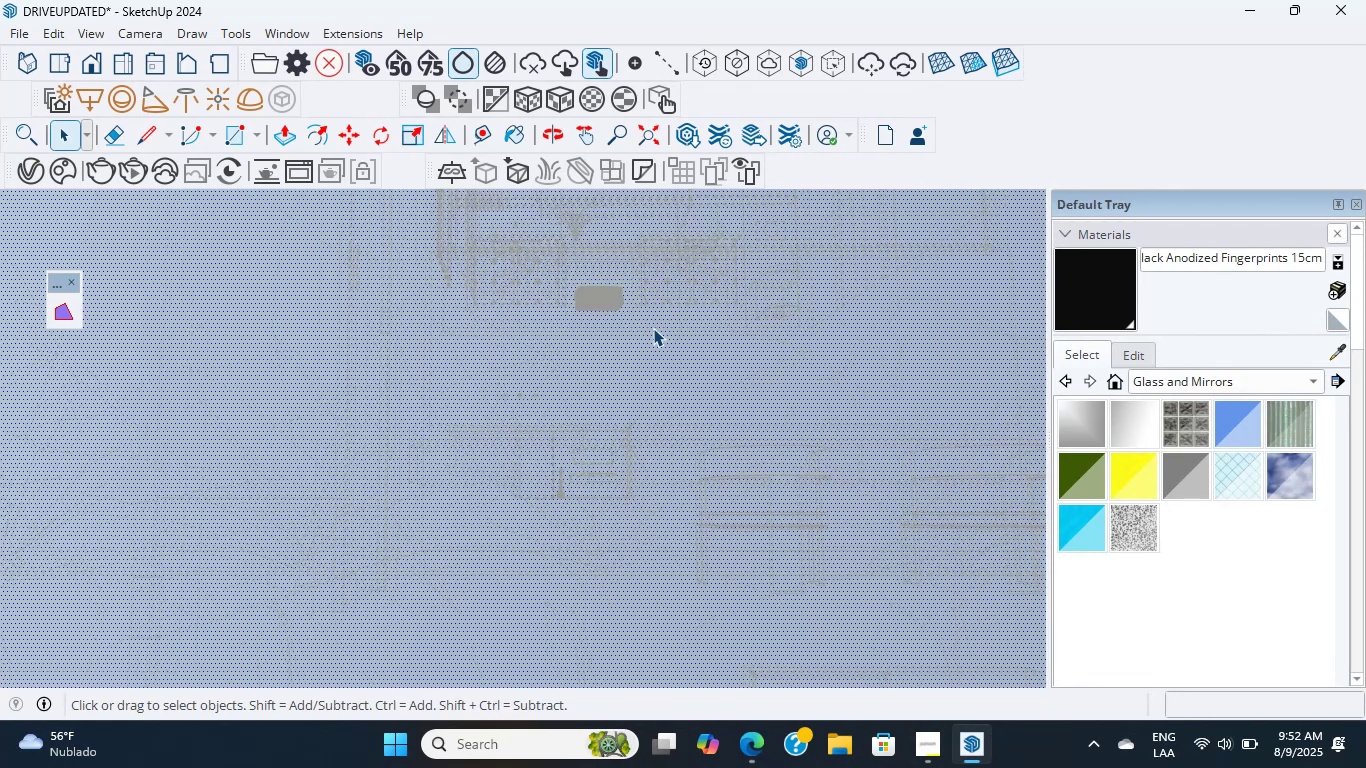 
scroll: coordinate [653, 328], scroll_direction: down, amount: 30.0
 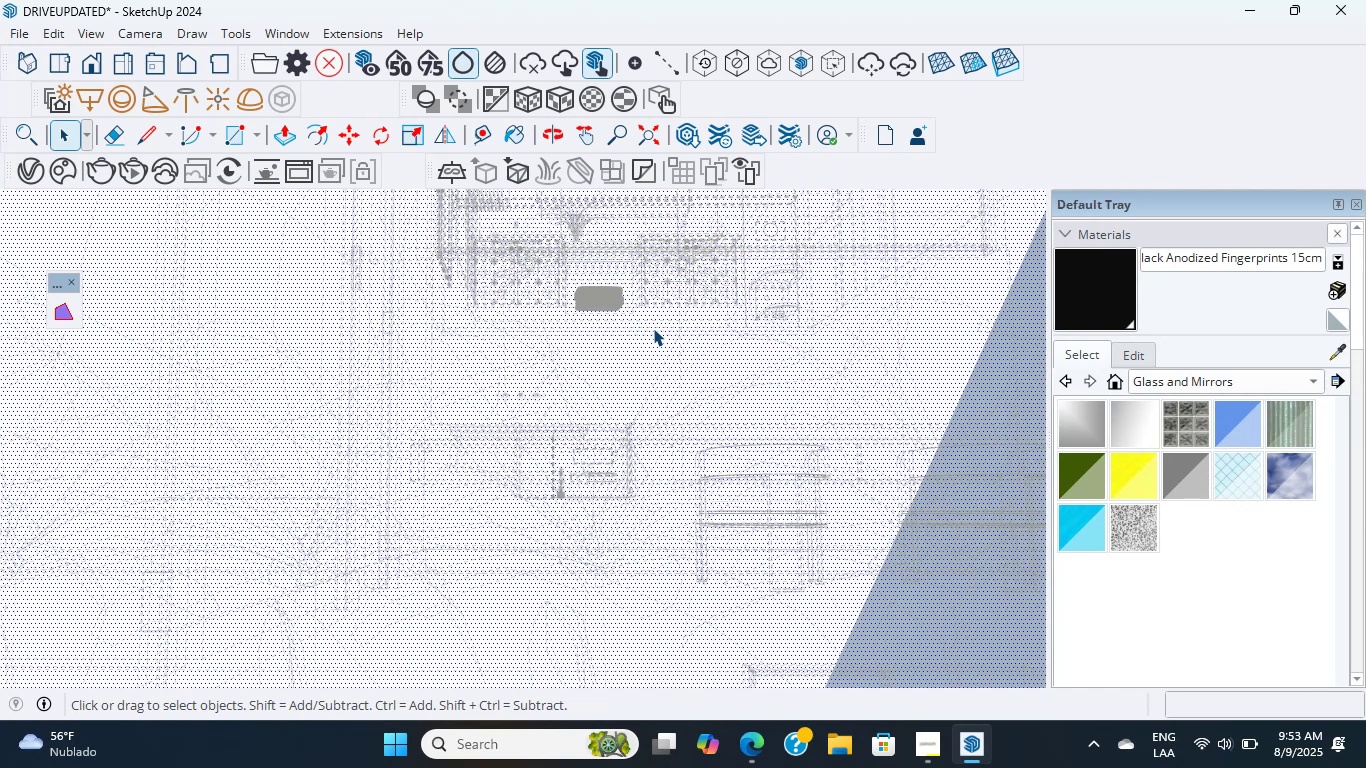 
wait(12.24)
 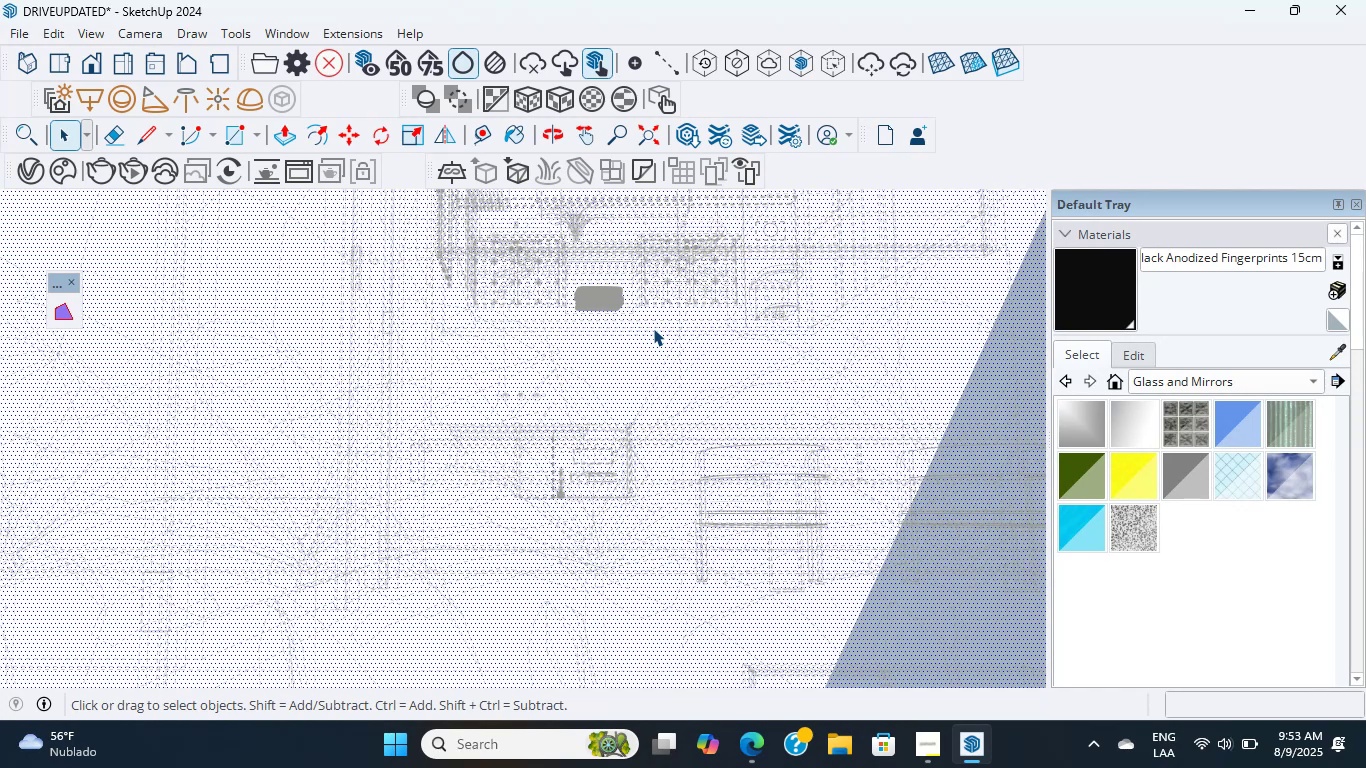 
scroll: coordinate [653, 328], scroll_direction: up, amount: 6.0
 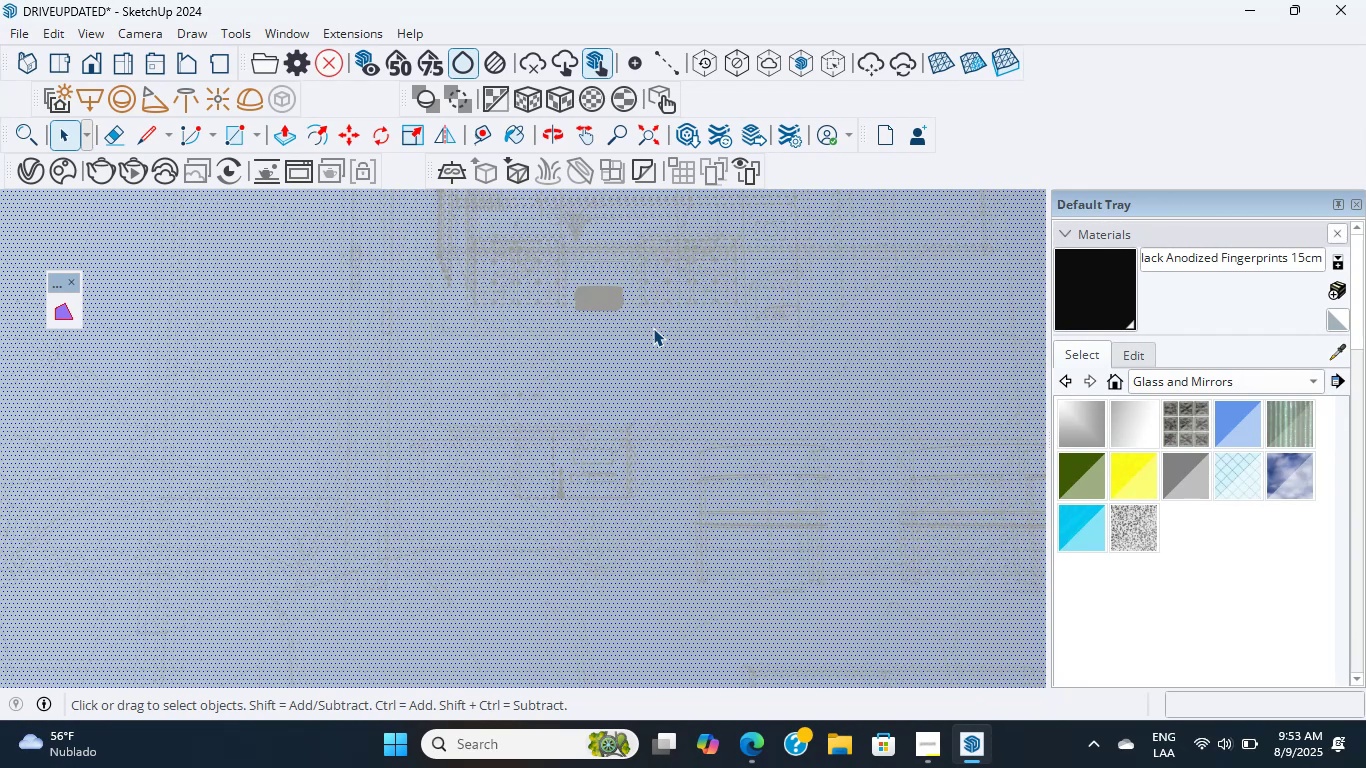 
wait(13.92)
 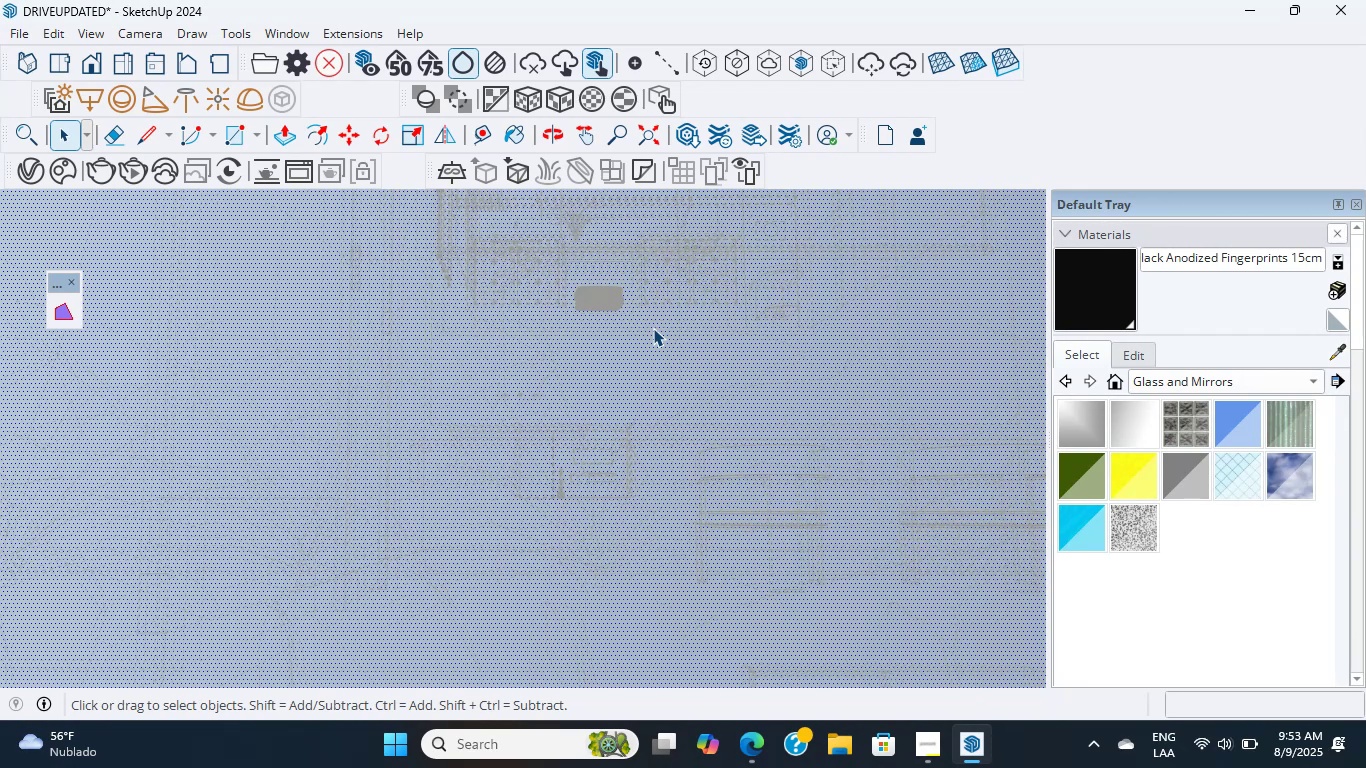 
scroll: coordinate [653, 328], scroll_direction: down, amount: 16.0
 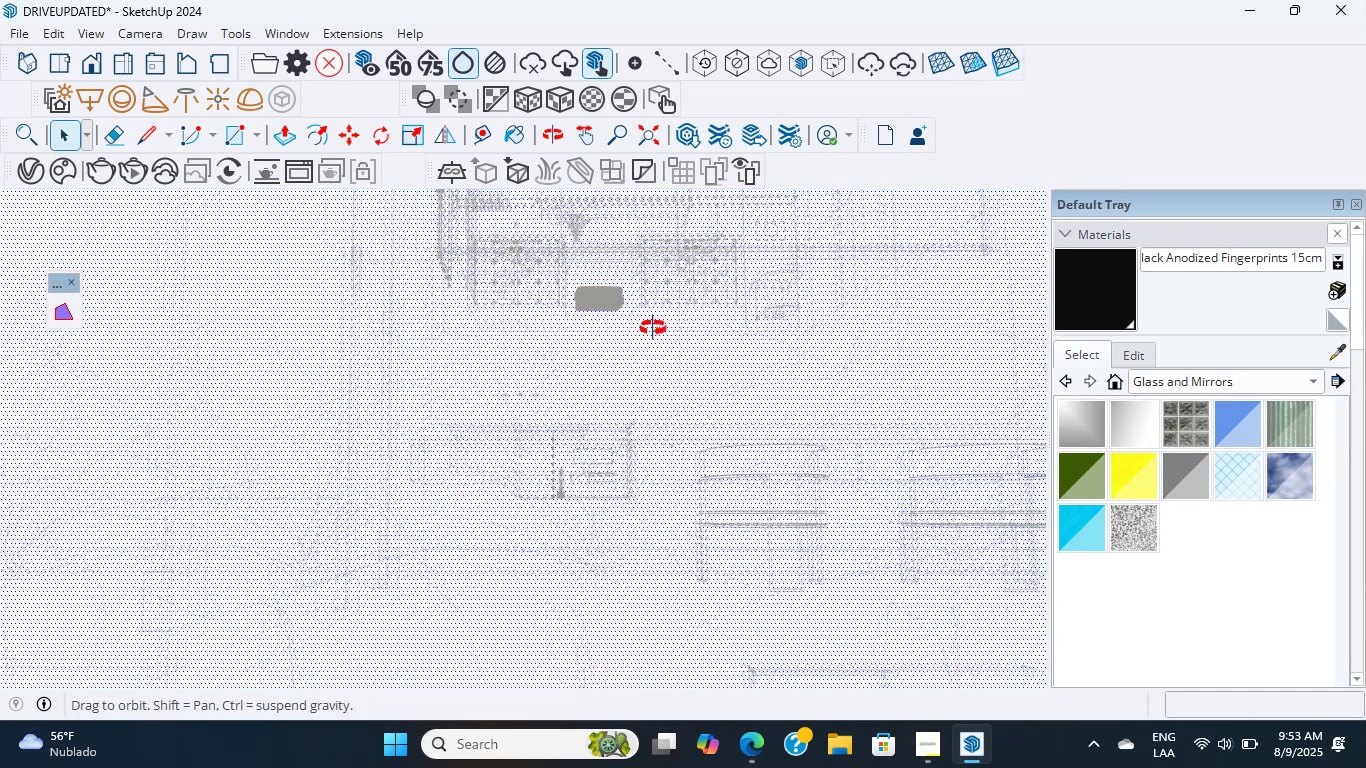 
middle_click([653, 328])
 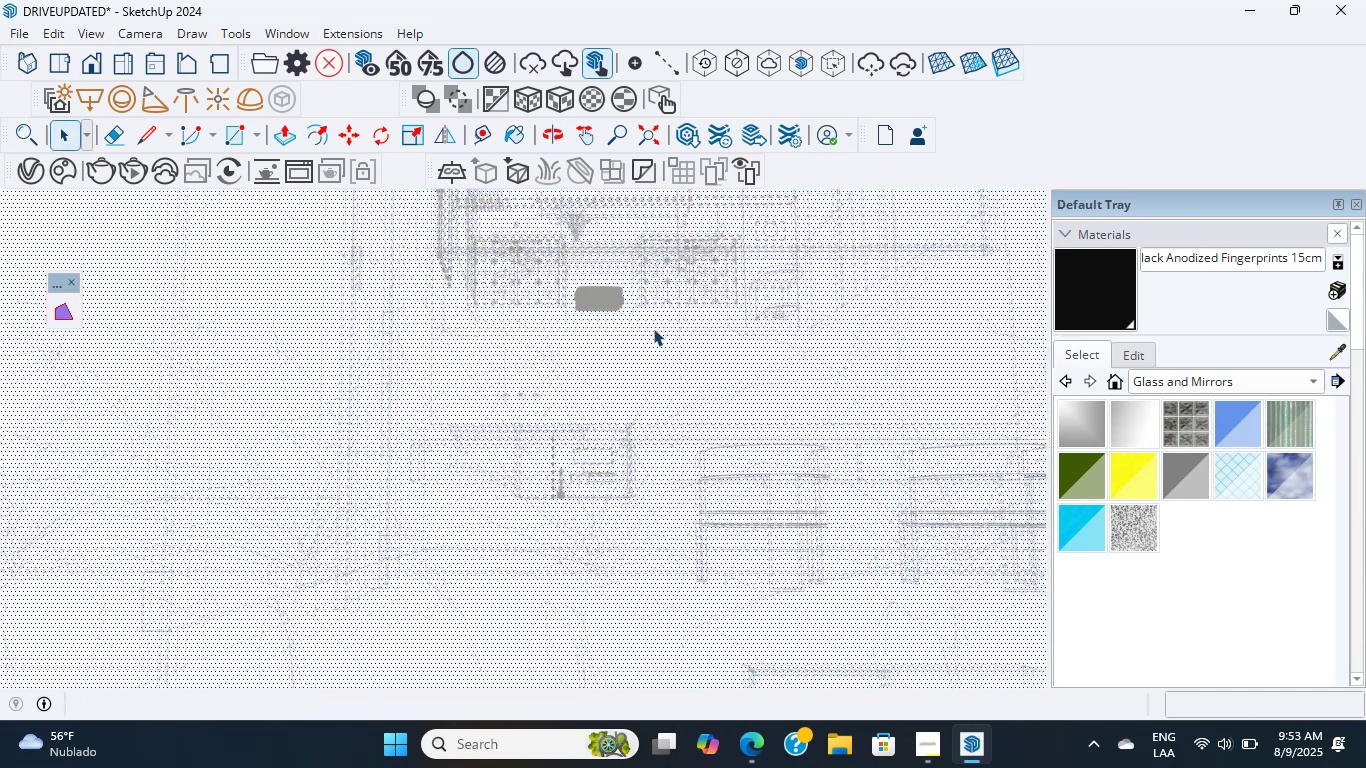 
double_click([653, 328])
 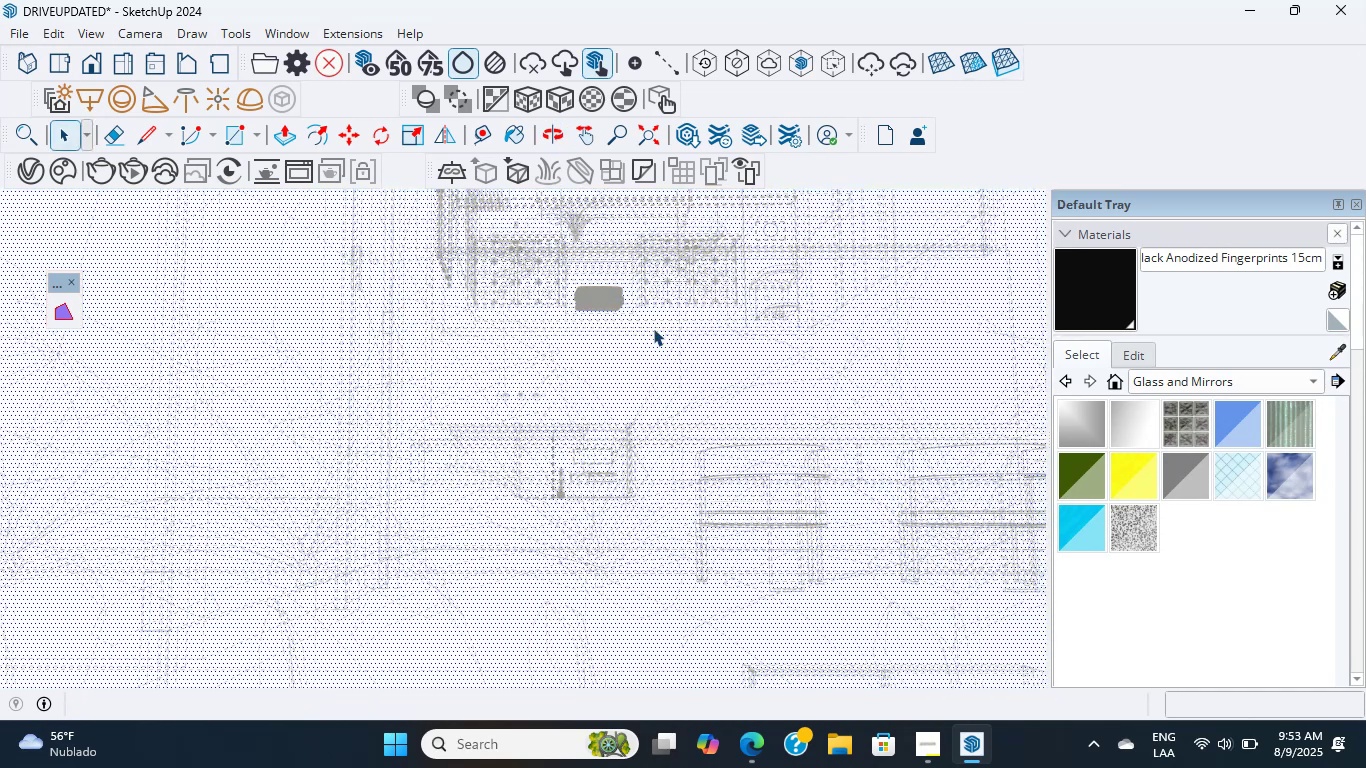 
triple_click([653, 328])
 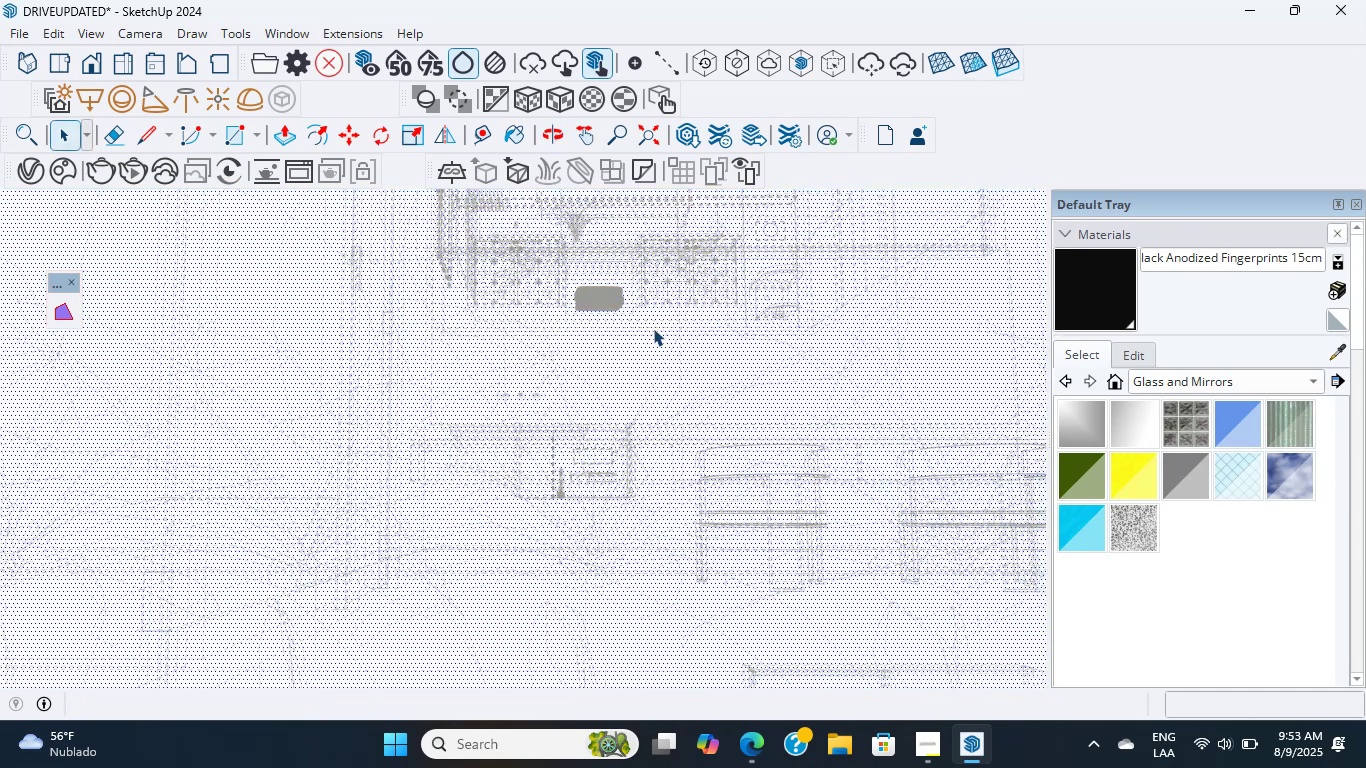 
triple_click([653, 328])
 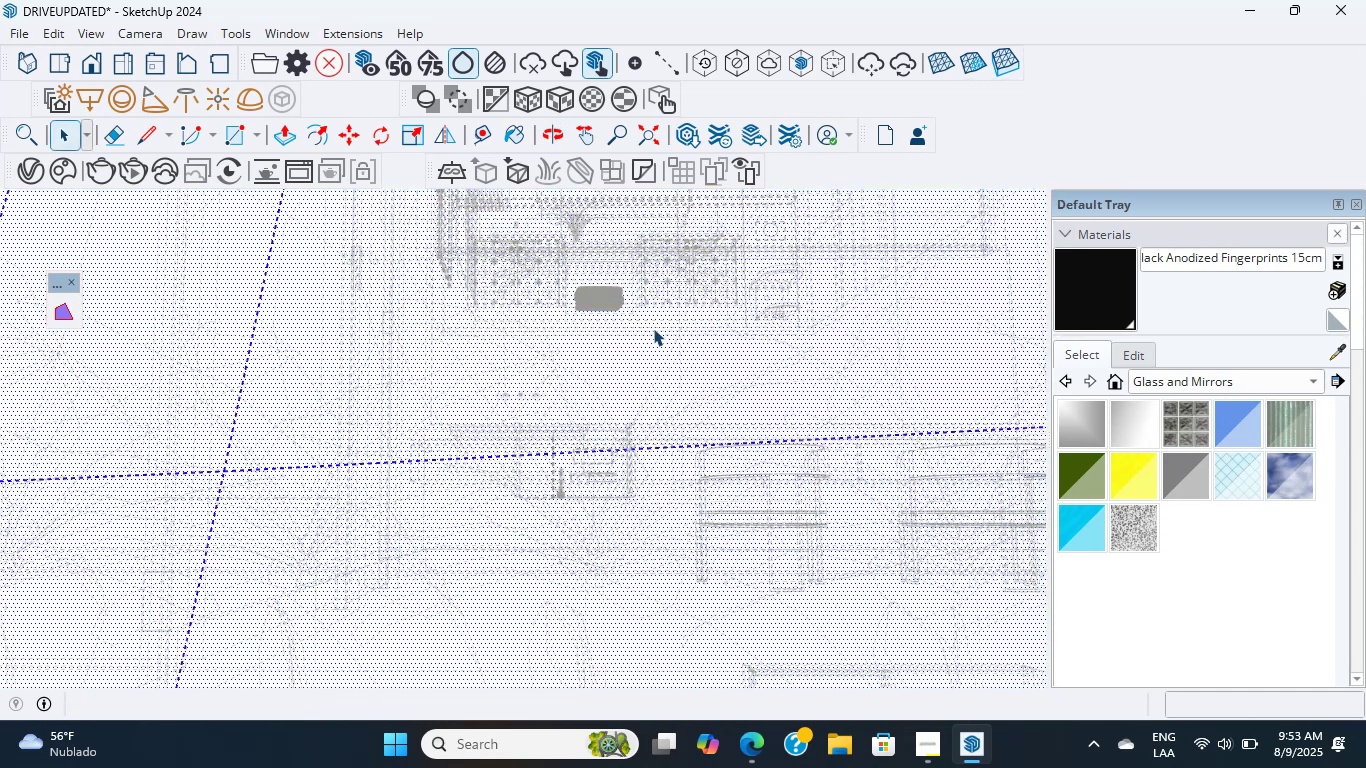 
triple_click([653, 328])
 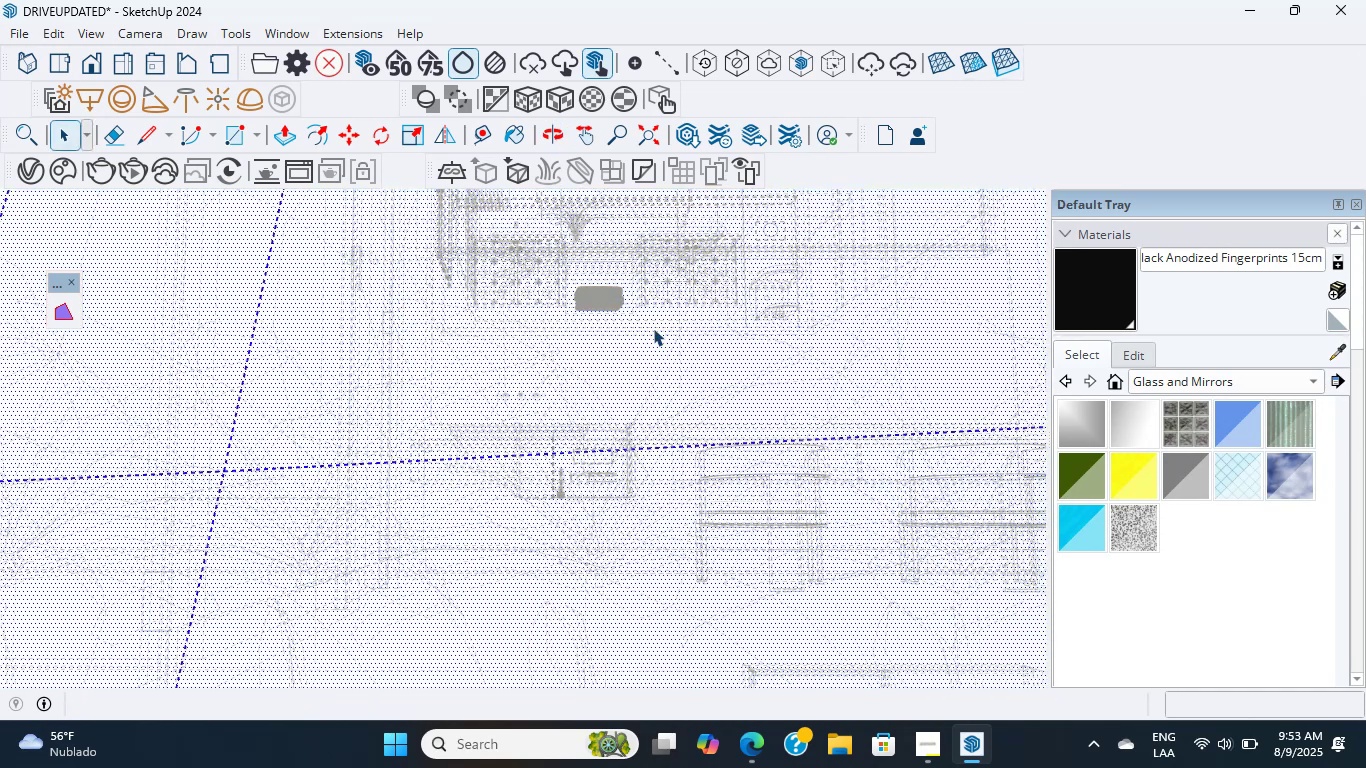 
triple_click([653, 328])
 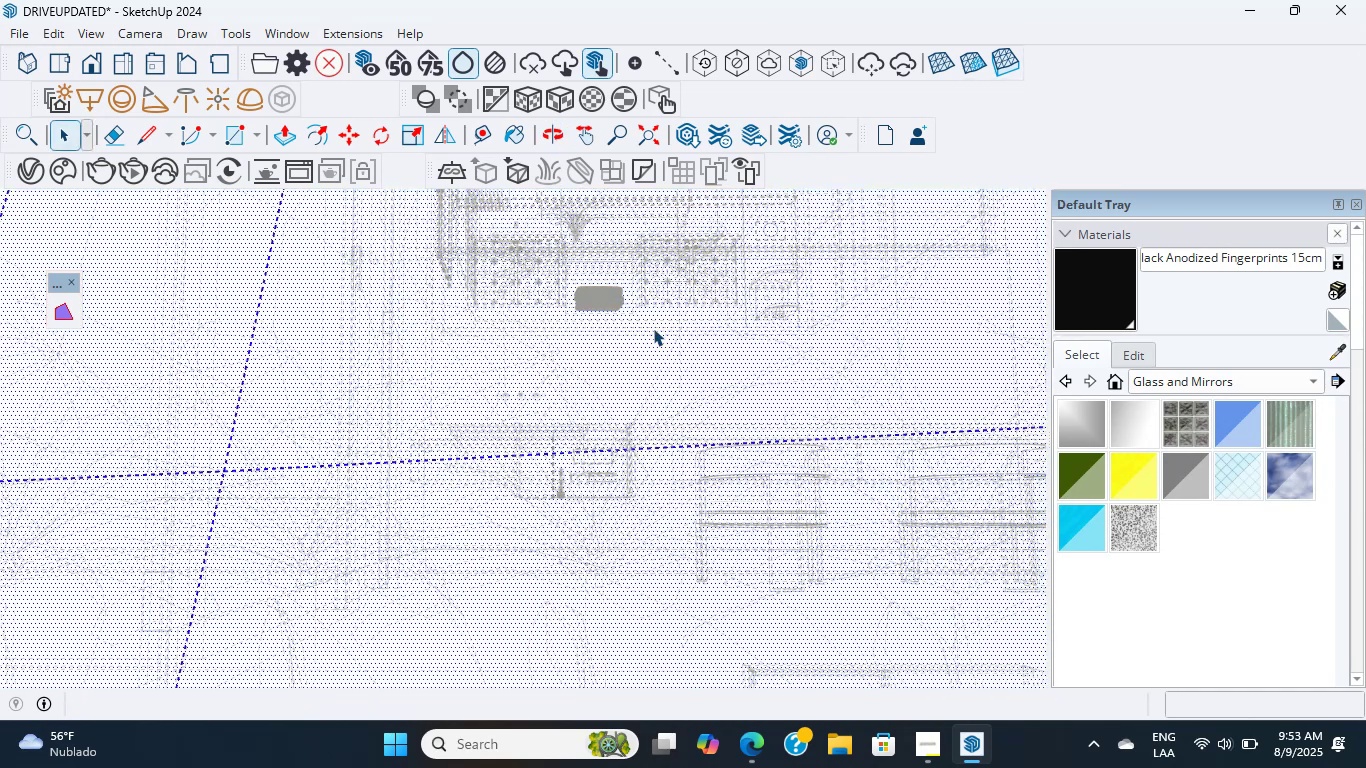 
triple_click([653, 328])
 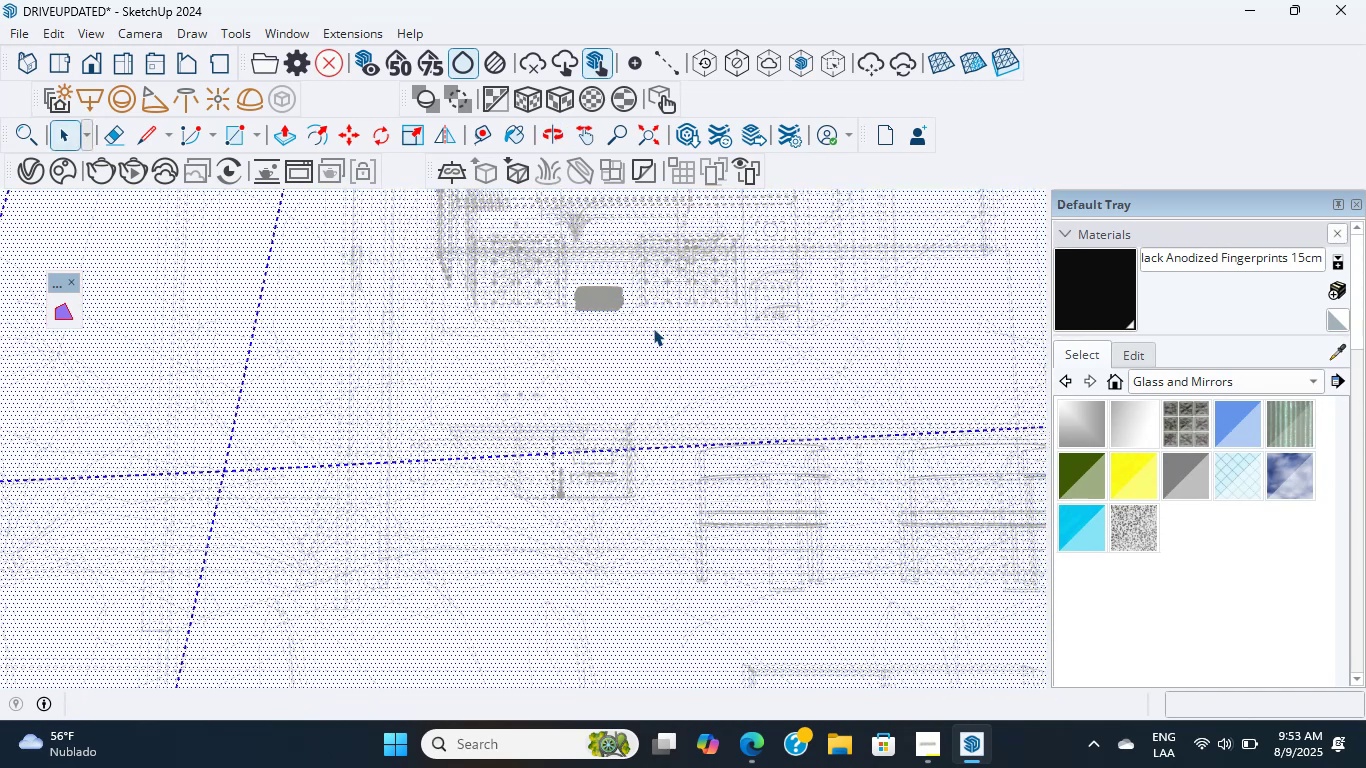 
triple_click([653, 328])
 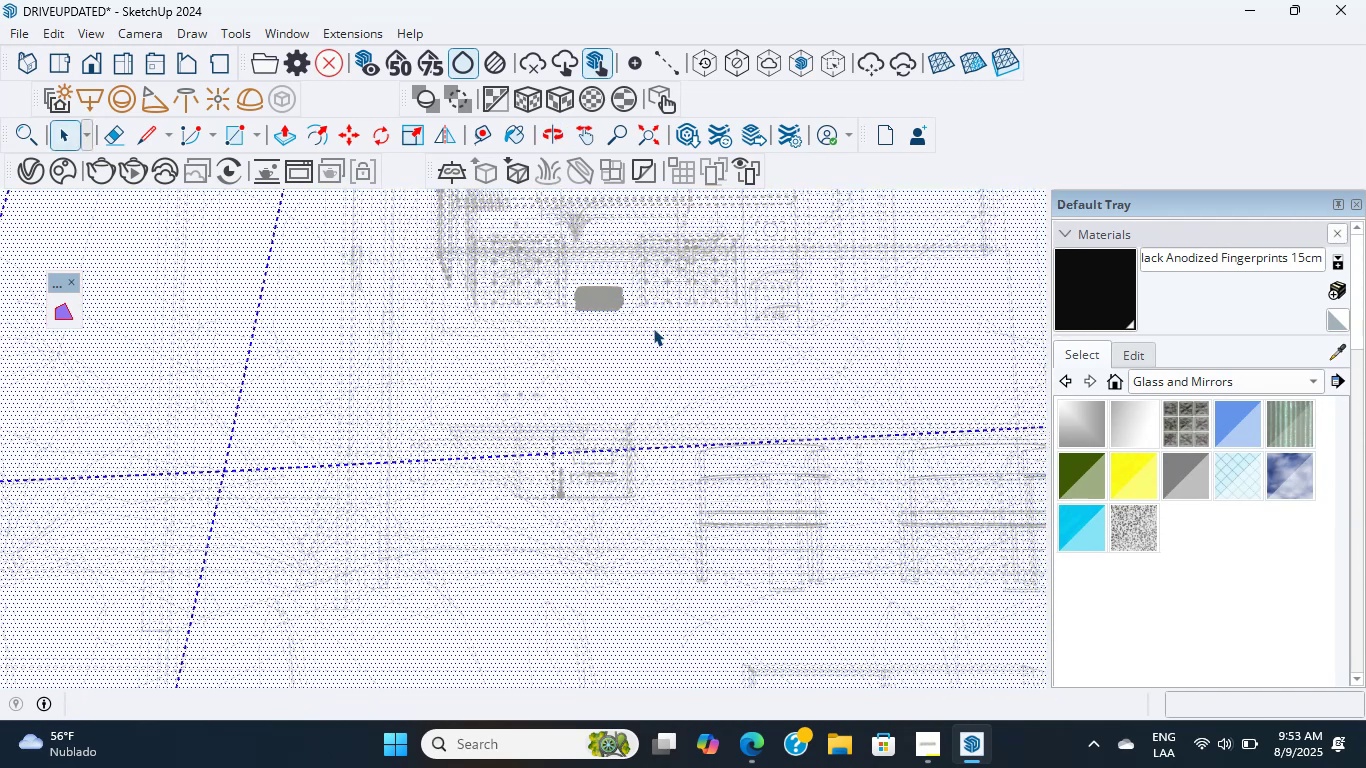 
double_click([653, 328])
 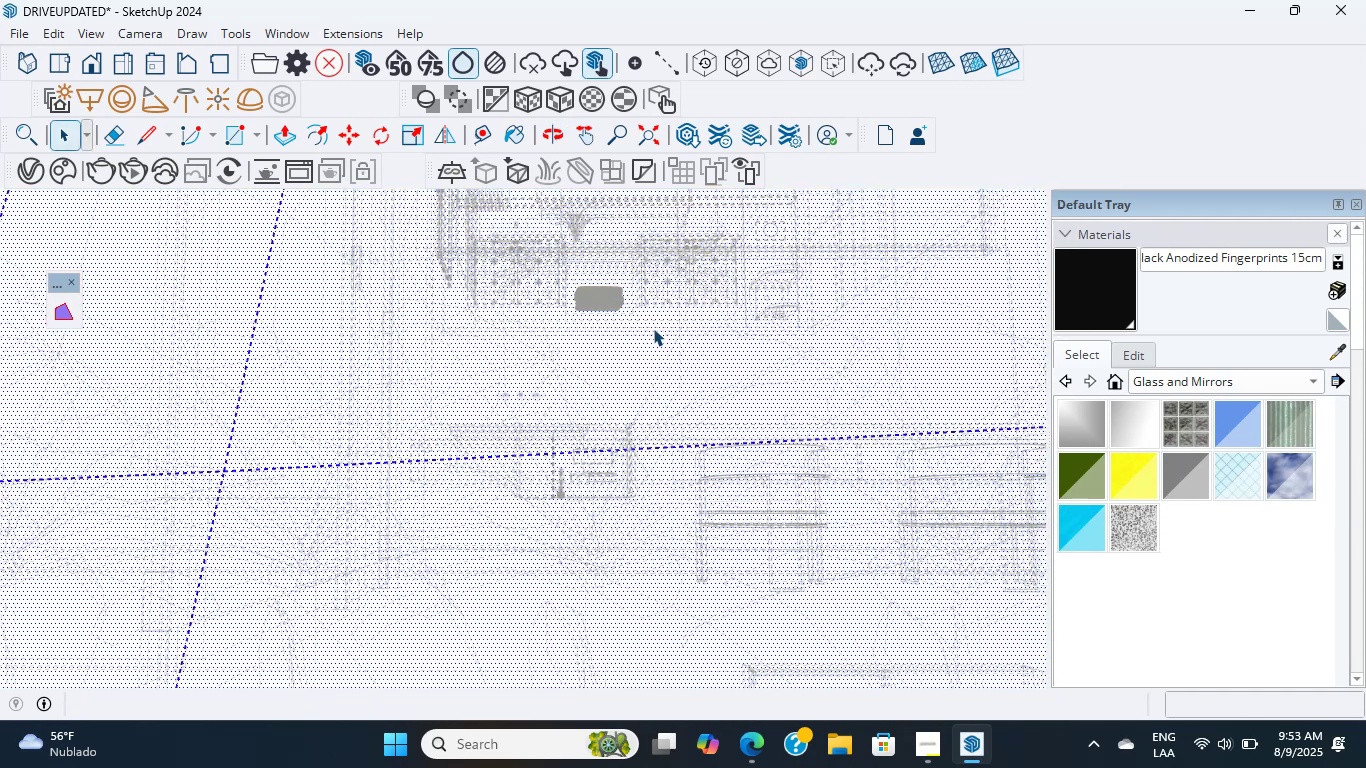 
triple_click([653, 328])
 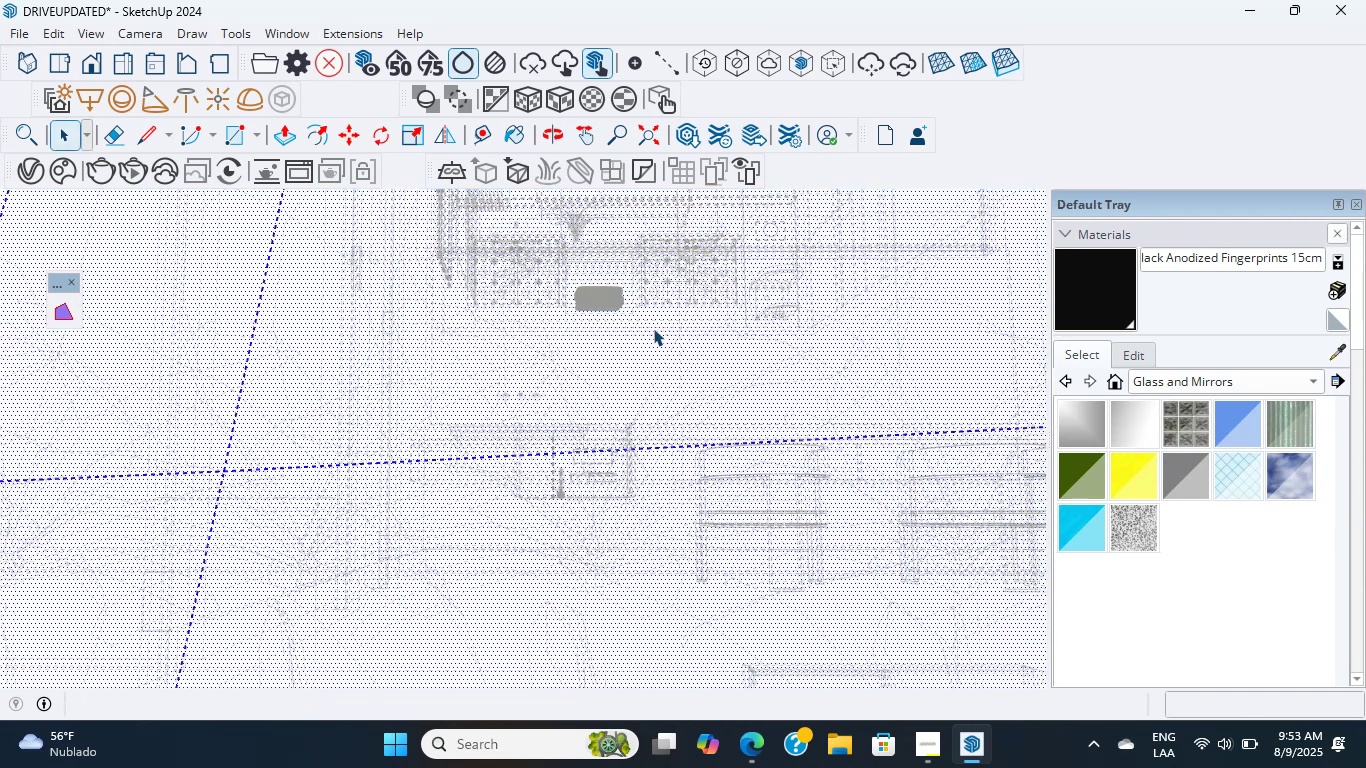 
triple_click([653, 328])
 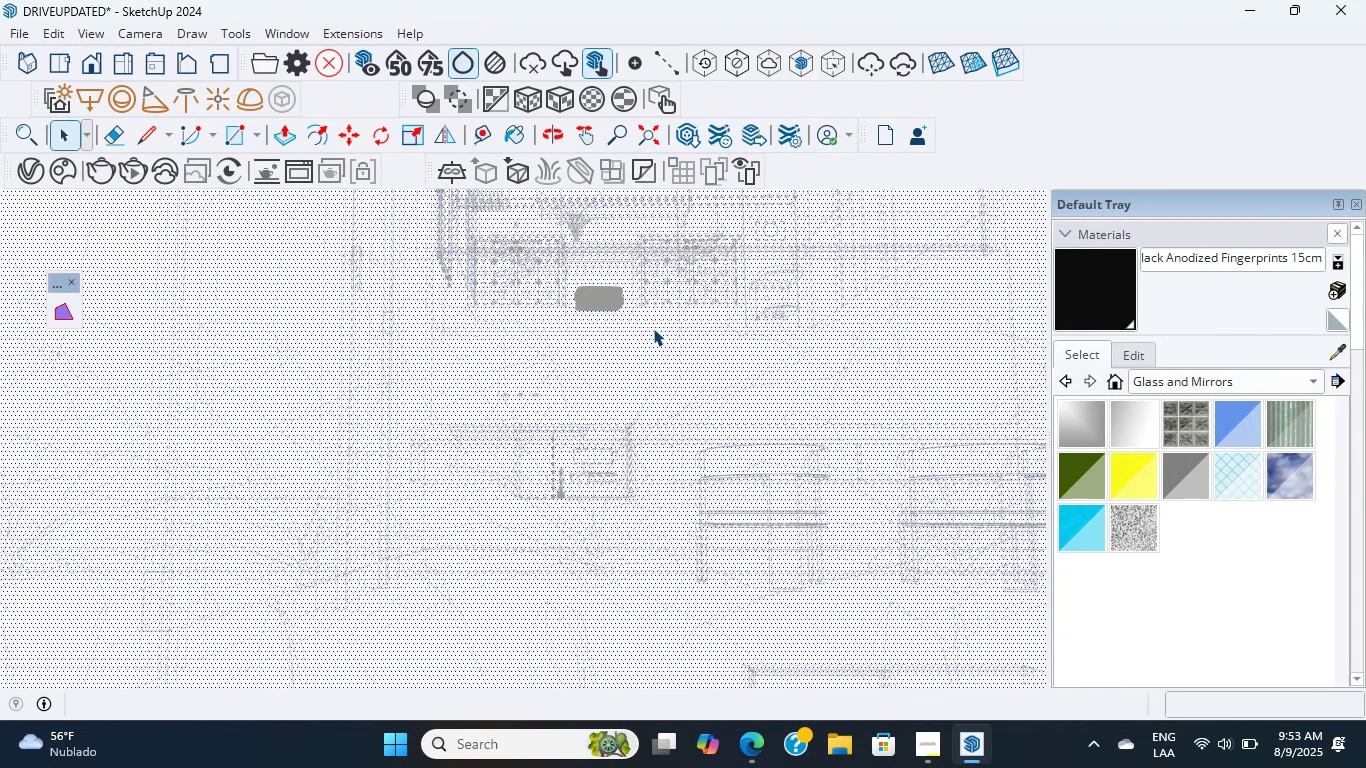 
wait(10.05)
 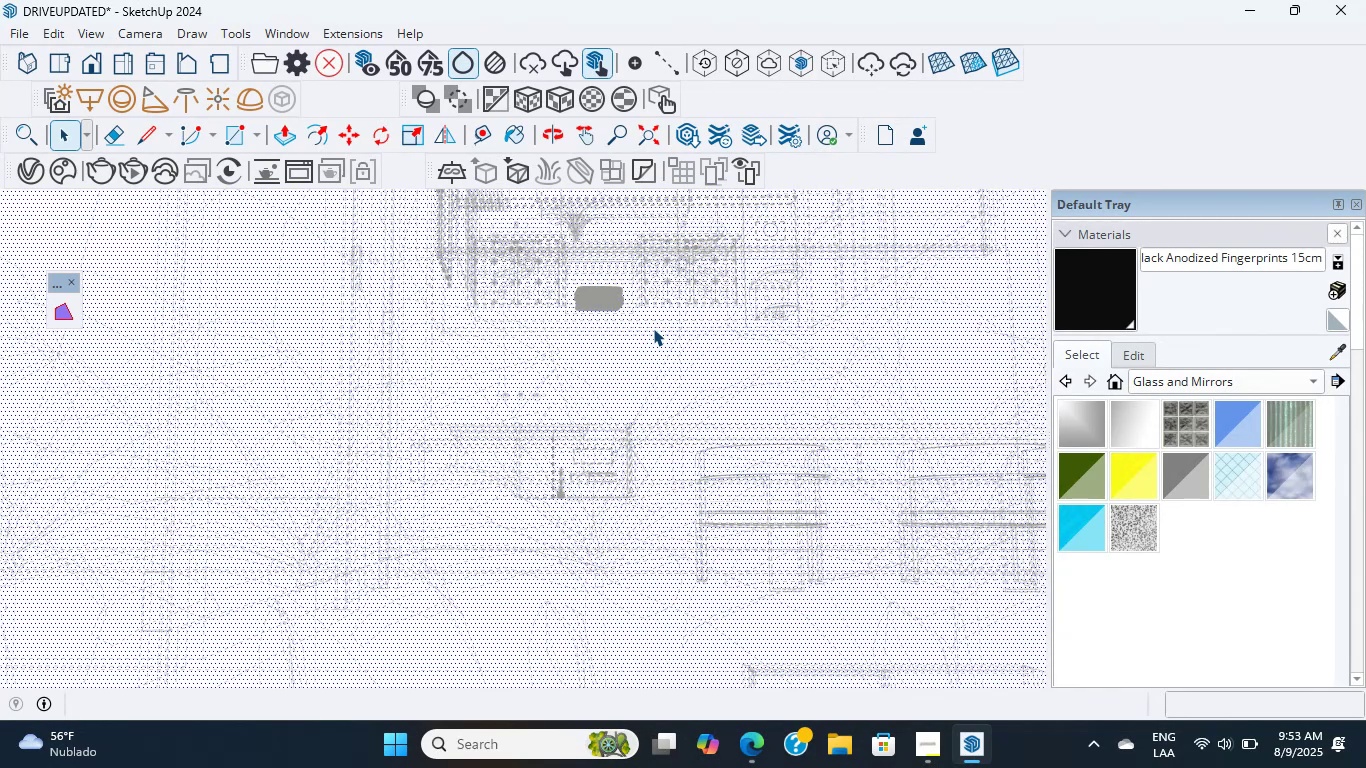 
scroll: coordinate [653, 328], scroll_direction: up, amount: 9.0
 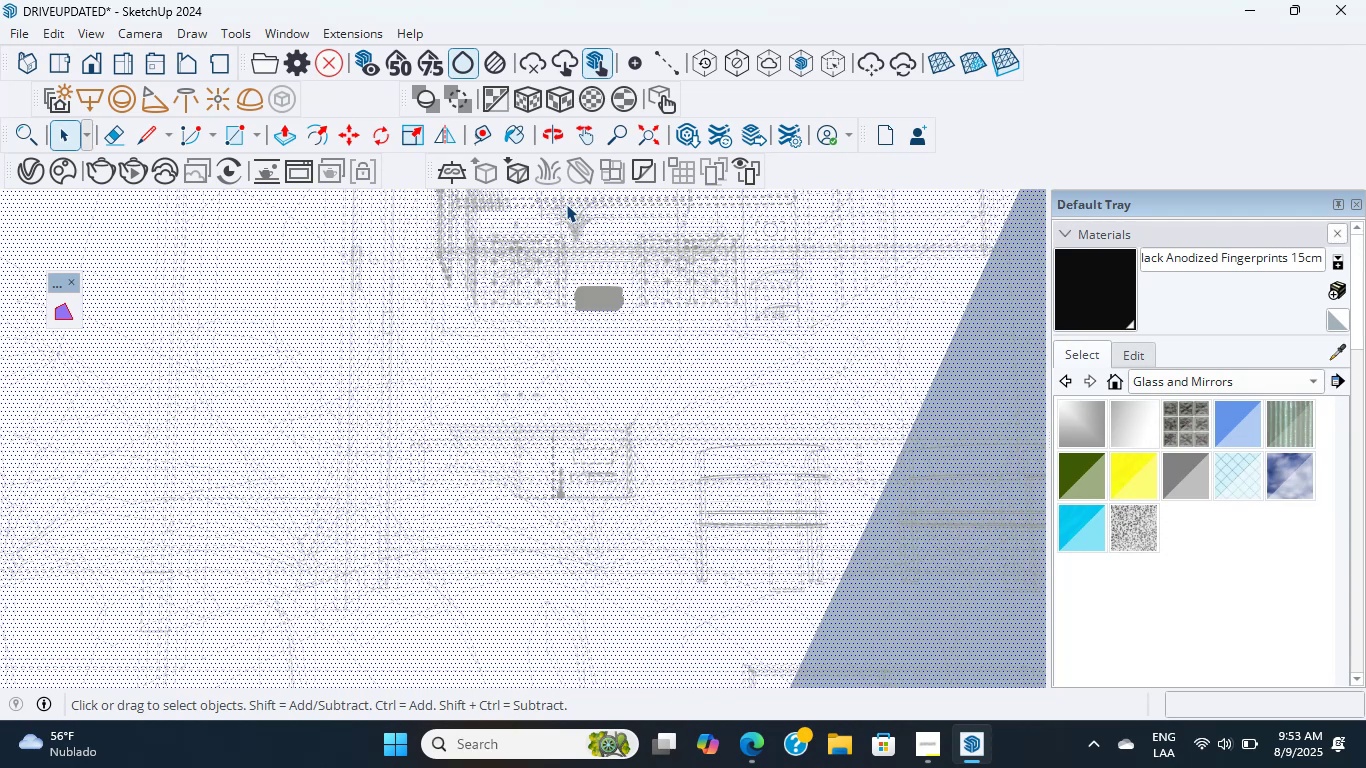 
wait(20.69)
 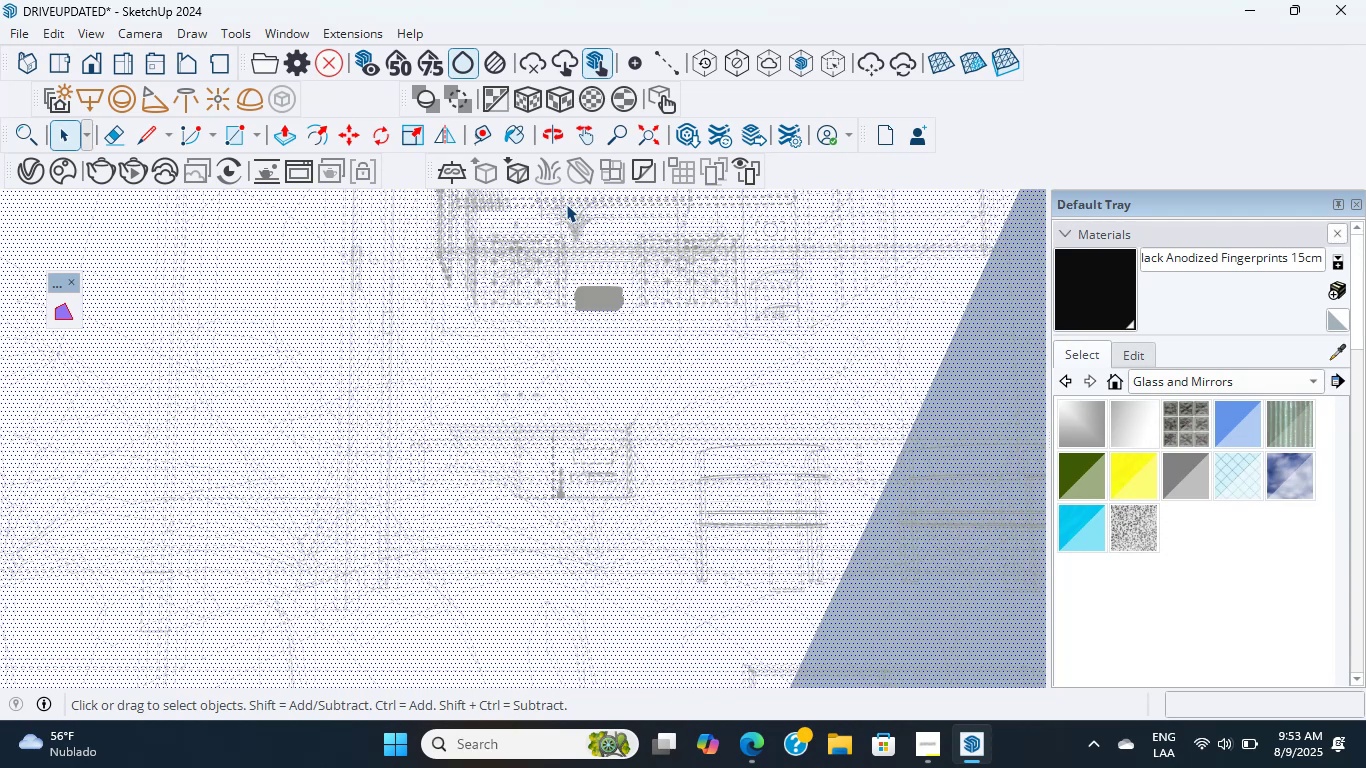 
scroll: coordinate [456, 441], scroll_direction: up, amount: 4.0
 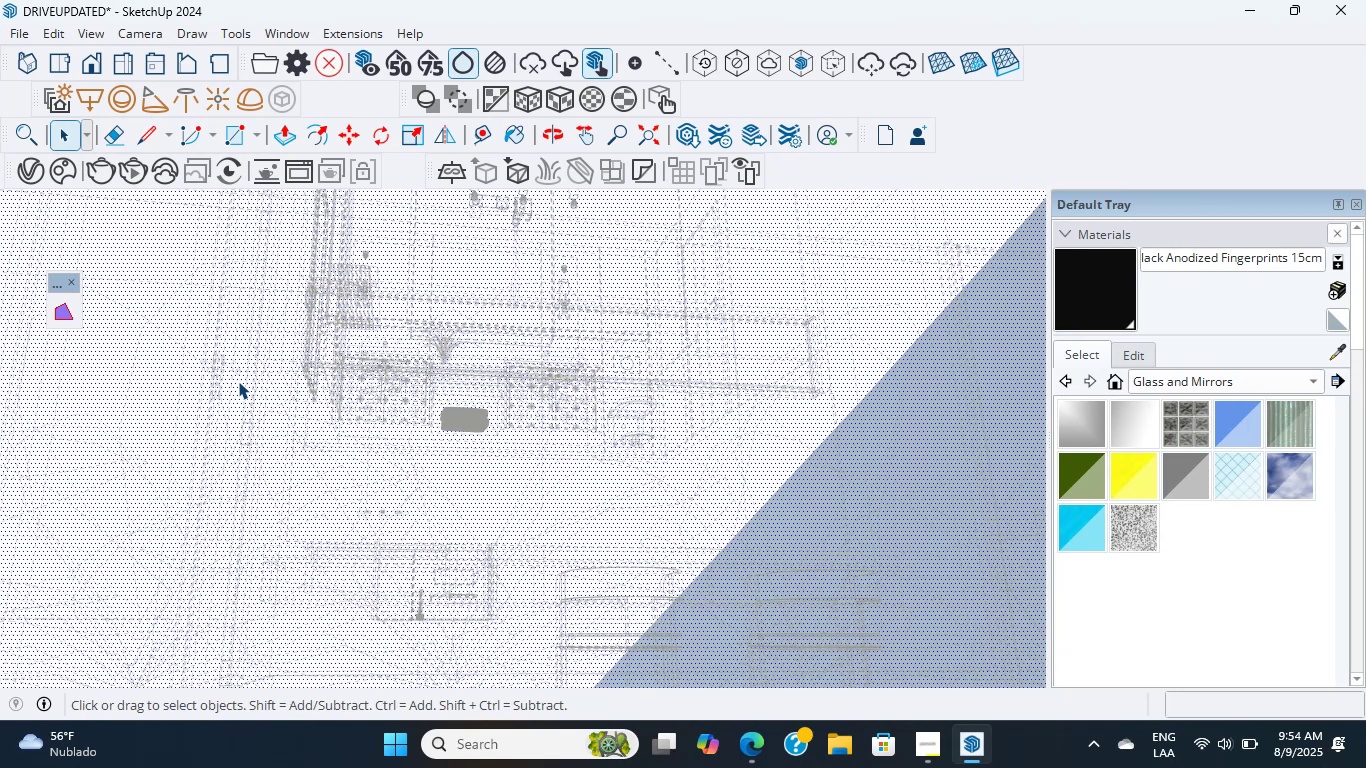 
wait(36.23)
 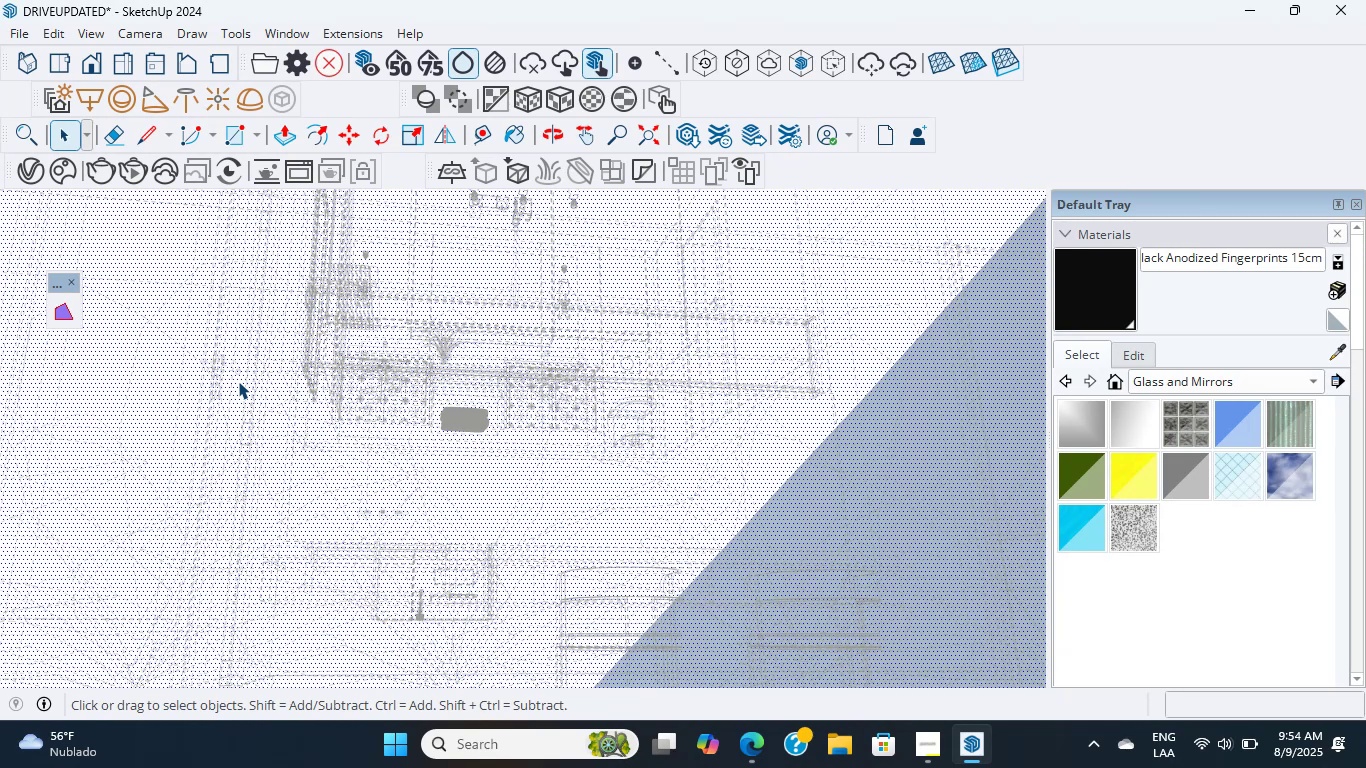 
scroll: coordinate [564, 499], scroll_direction: down, amount: 1.0
 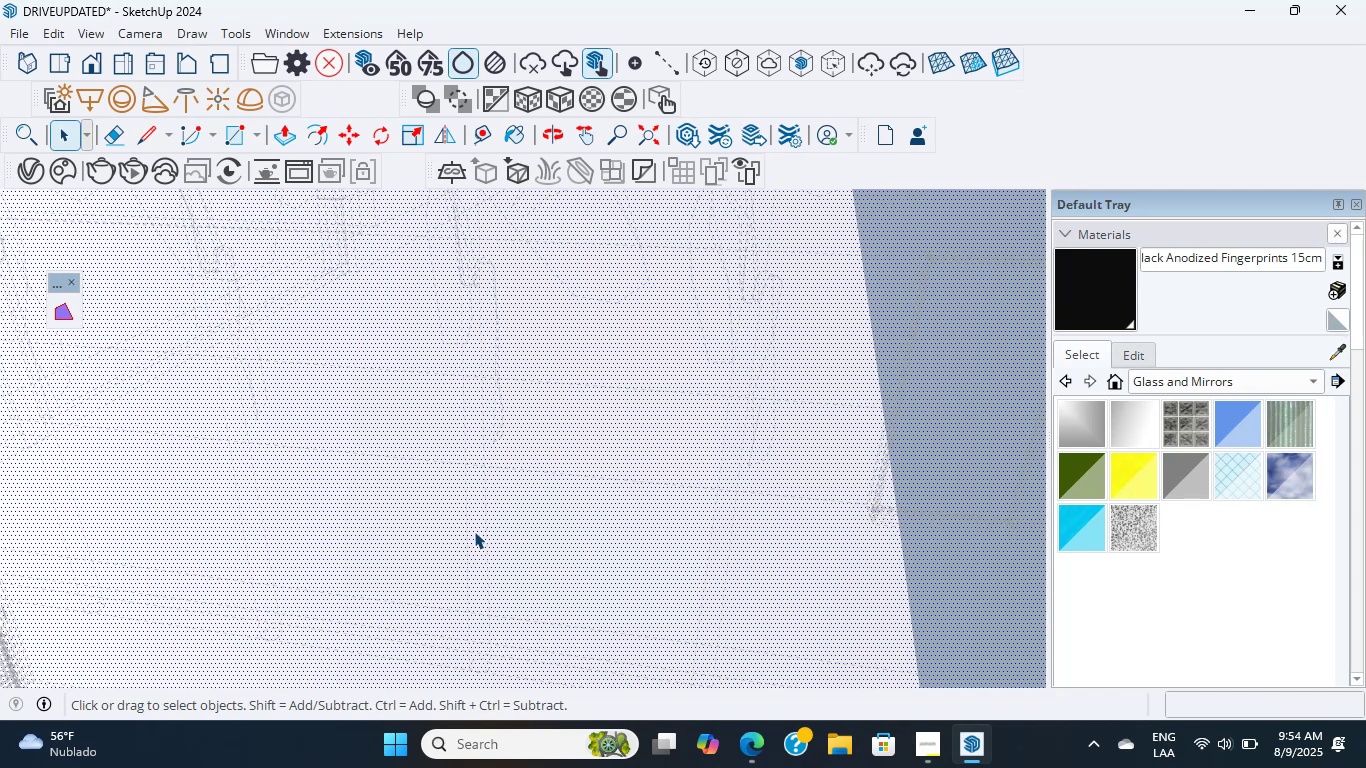 
wait(26.34)
 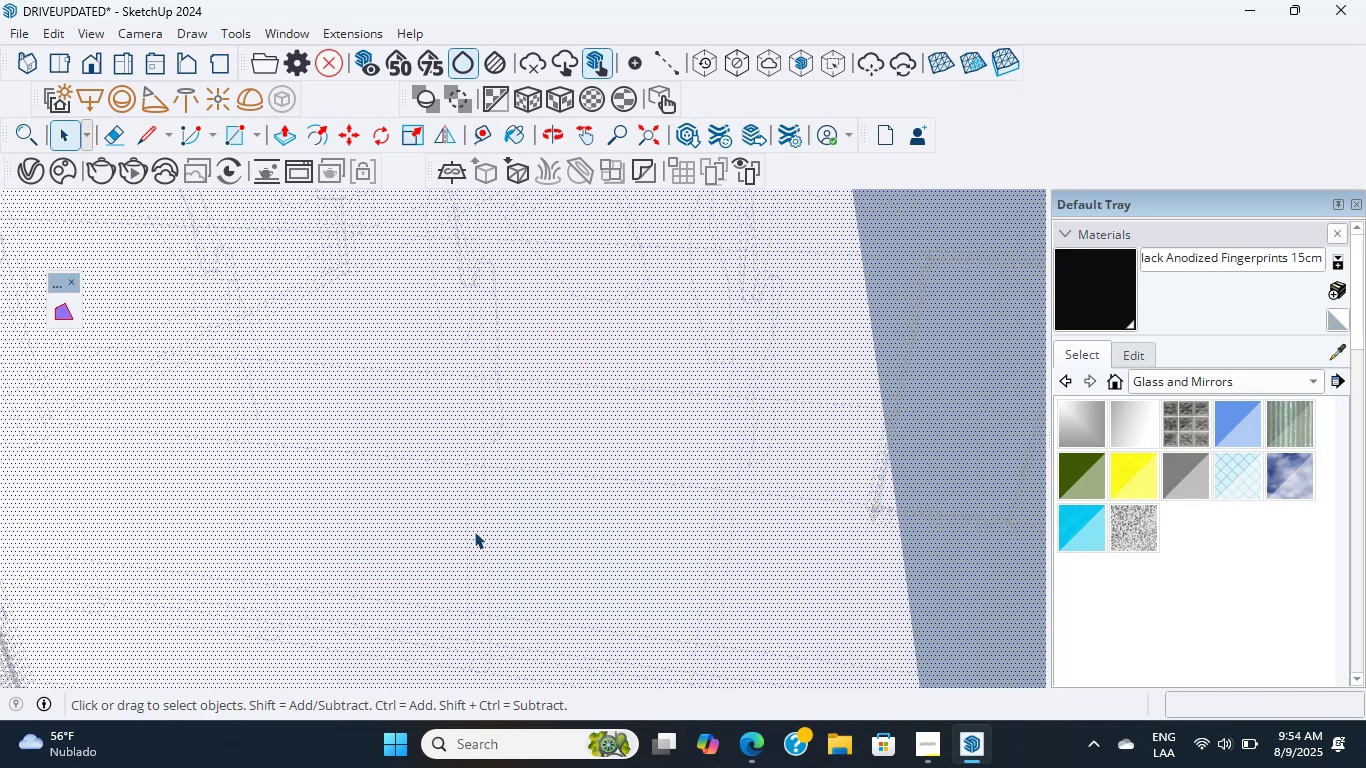 
scroll: coordinate [485, 509], scroll_direction: up, amount: 1.0
 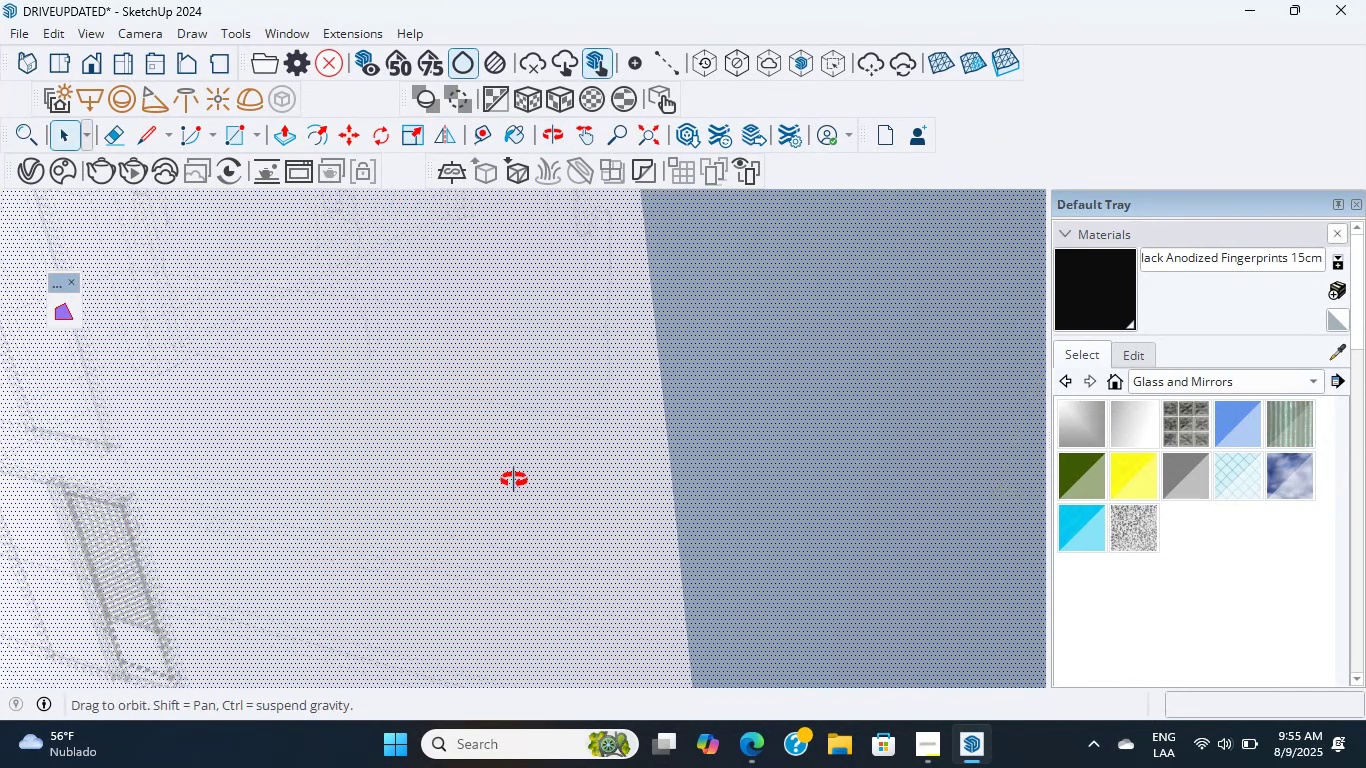 
scroll: coordinate [621, 461], scroll_direction: down, amount: 33.0
 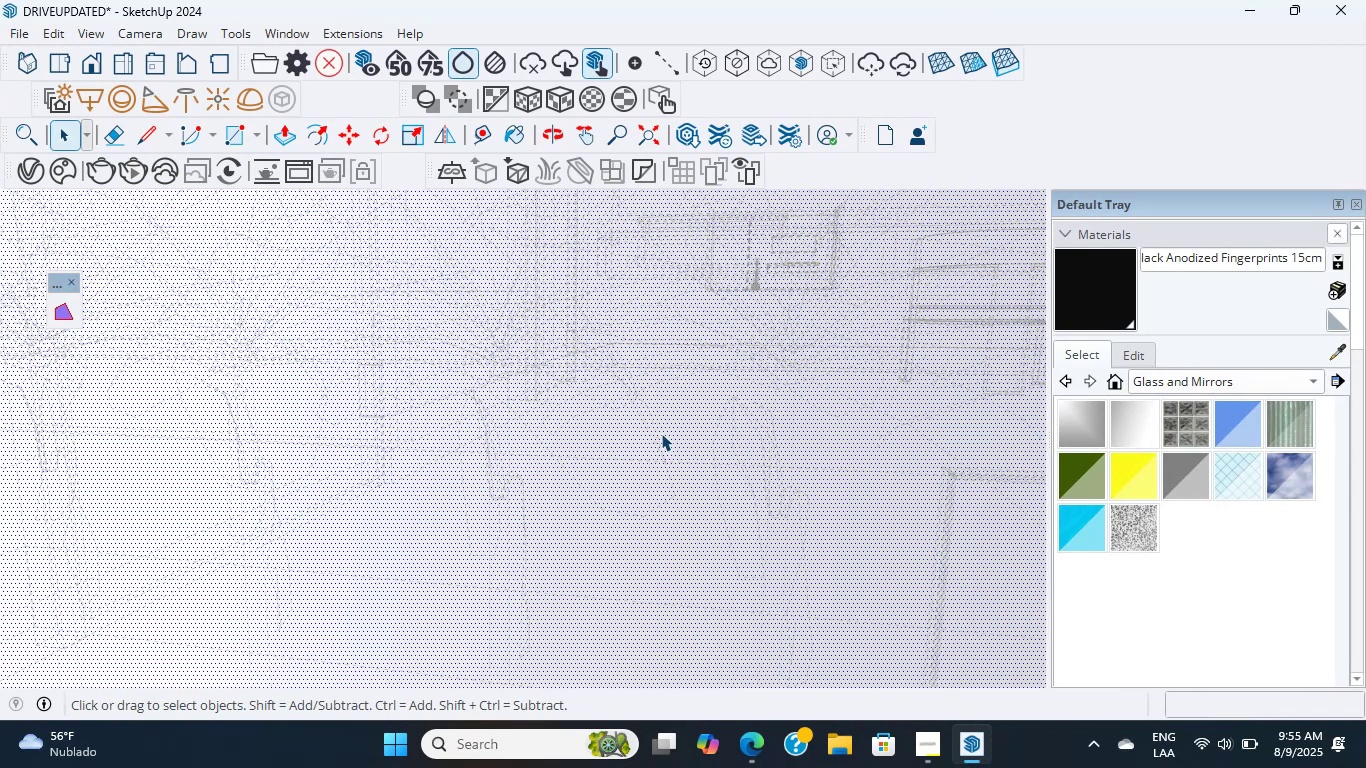 
wait(22.07)
 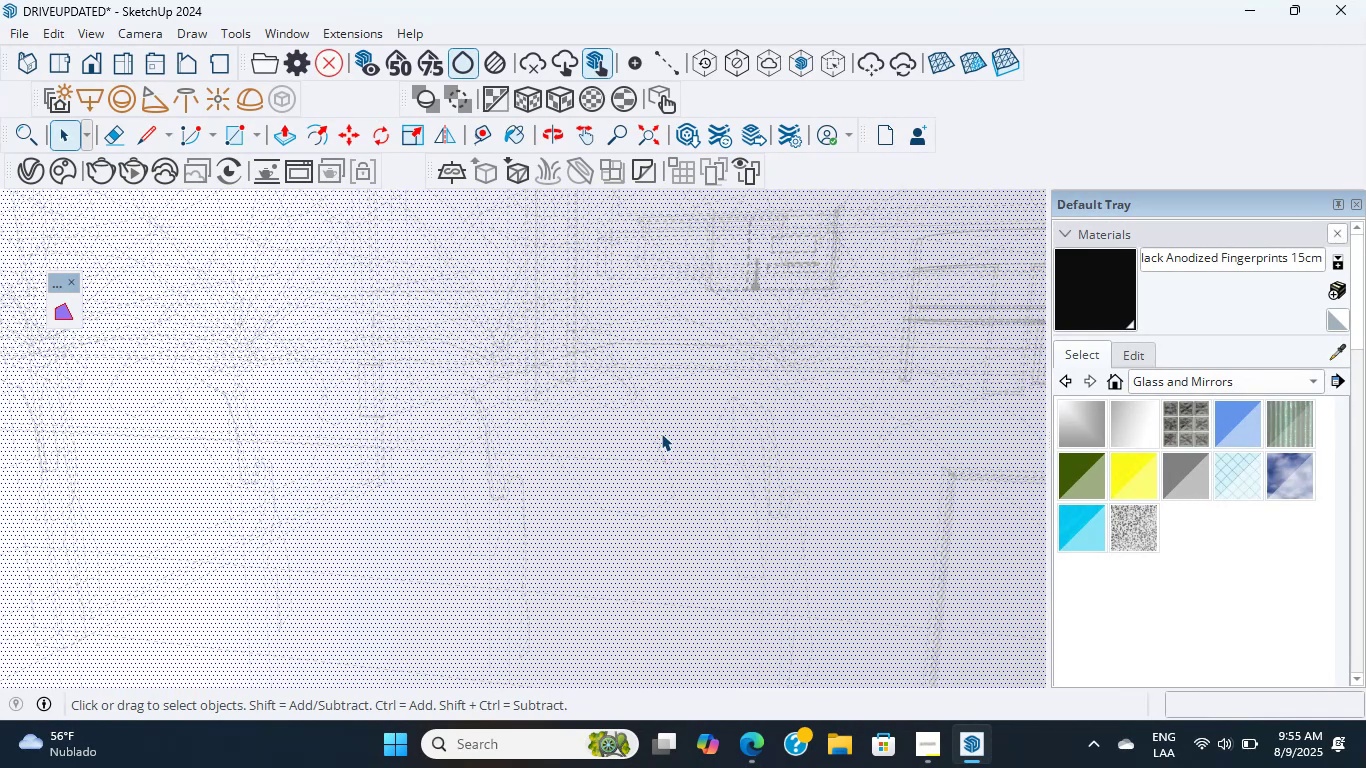 
scroll: coordinate [592, 390], scroll_direction: down, amount: 21.0
 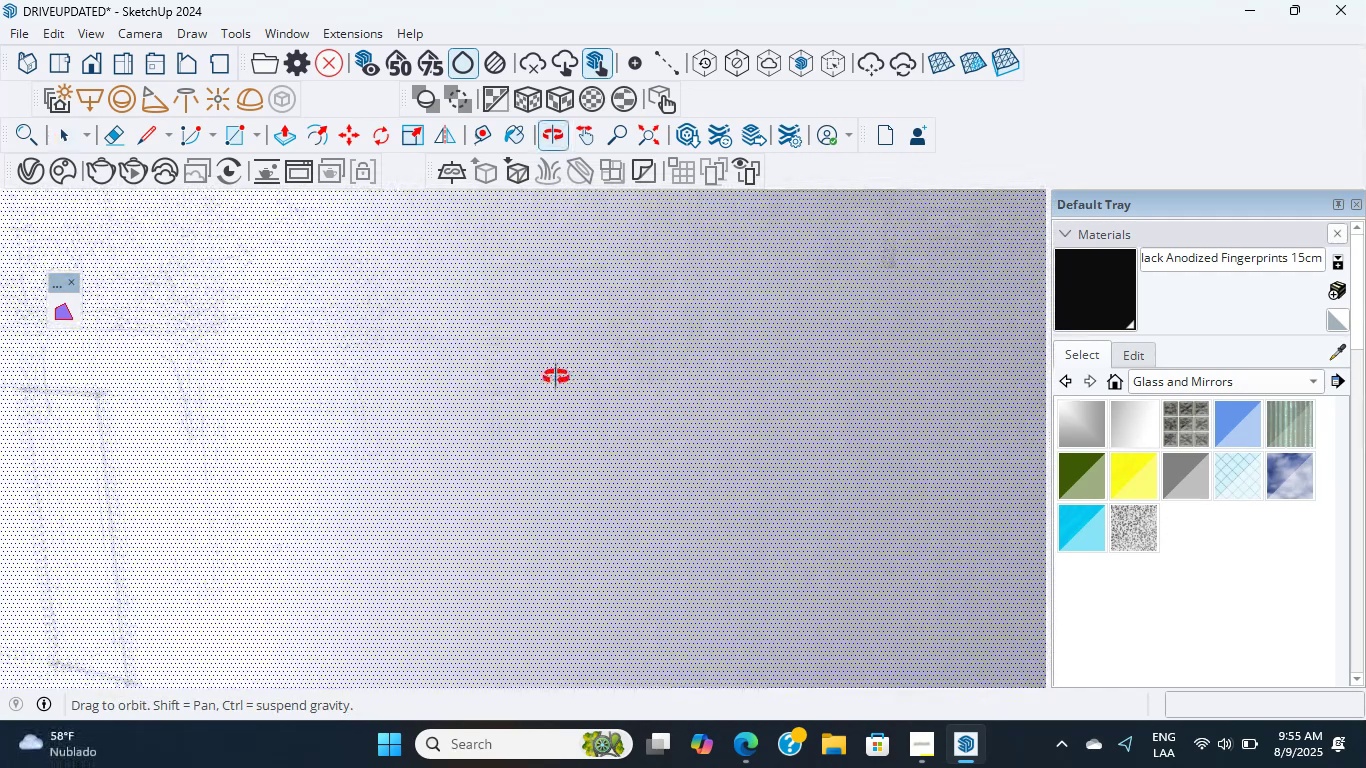 
hold_key(key=ShiftLeft, duration=1.54)
 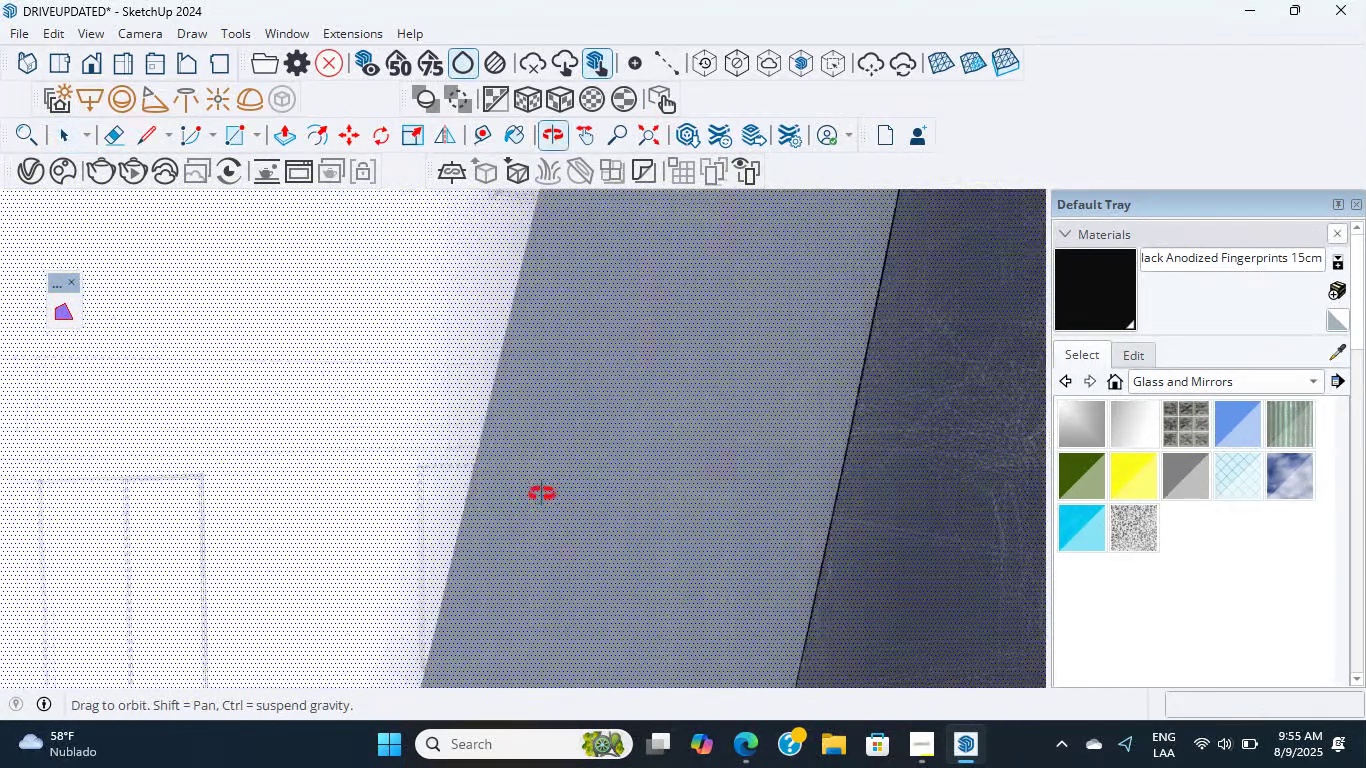 
hold_key(key=ShiftLeft, duration=6.92)
scroll: coordinate [465, 560], scroll_direction: up, amount: 8.0
 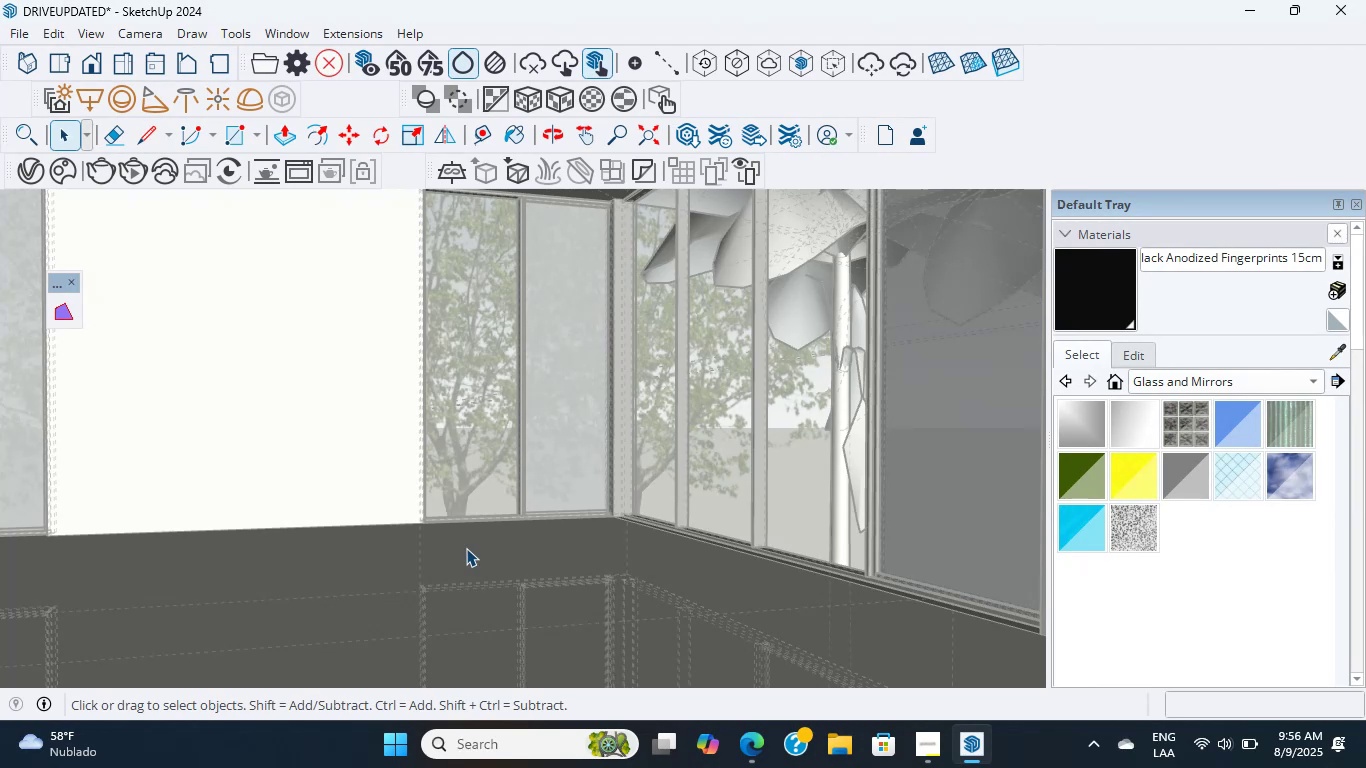 
wait(25.65)
 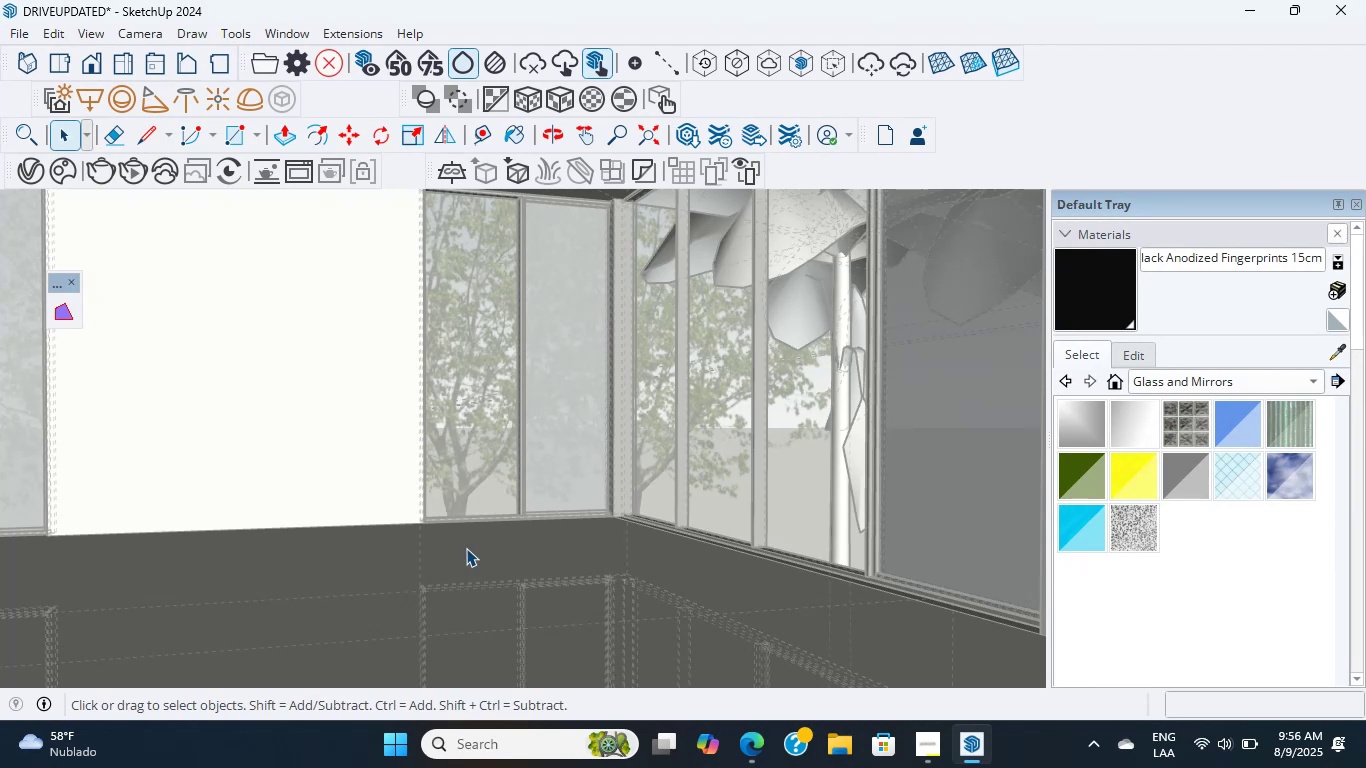 
scroll: coordinate [474, 555], scroll_direction: up, amount: 3.0
 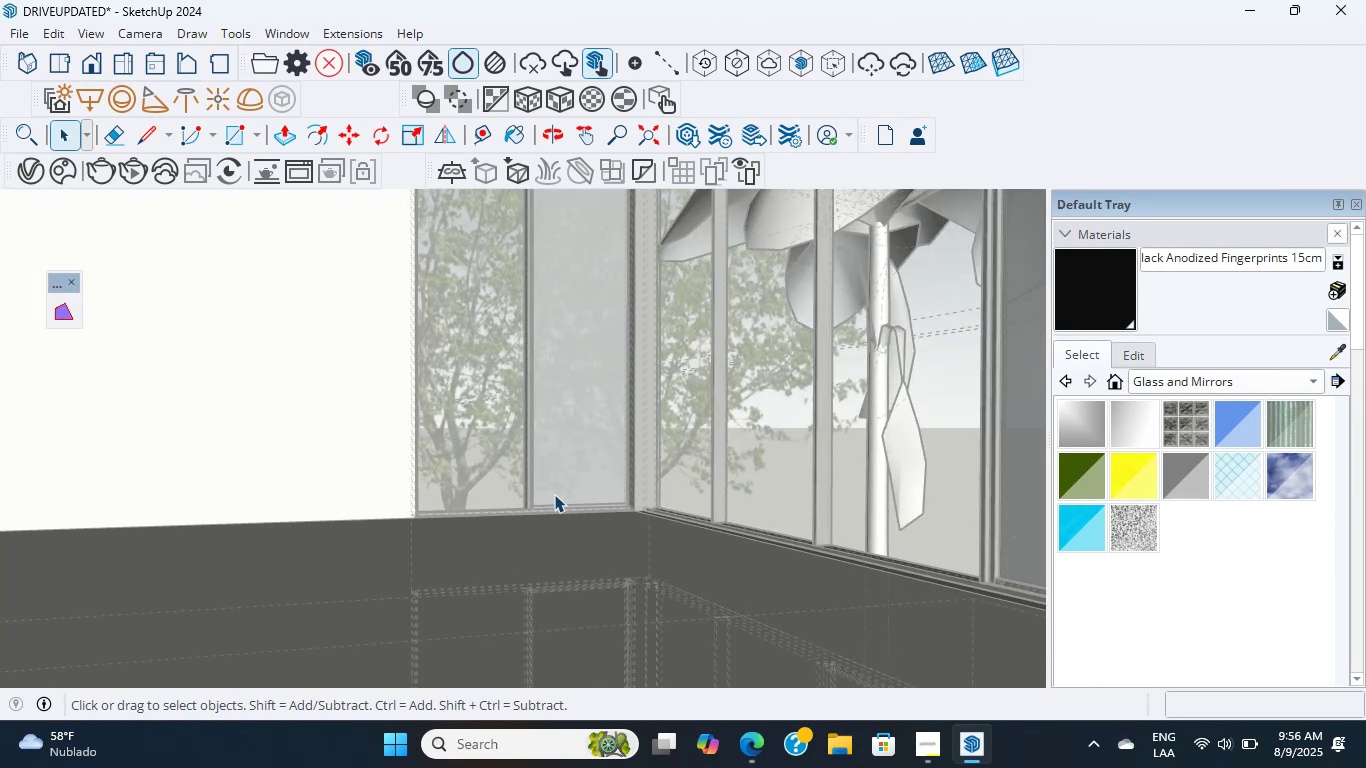 
double_click([554, 494])
 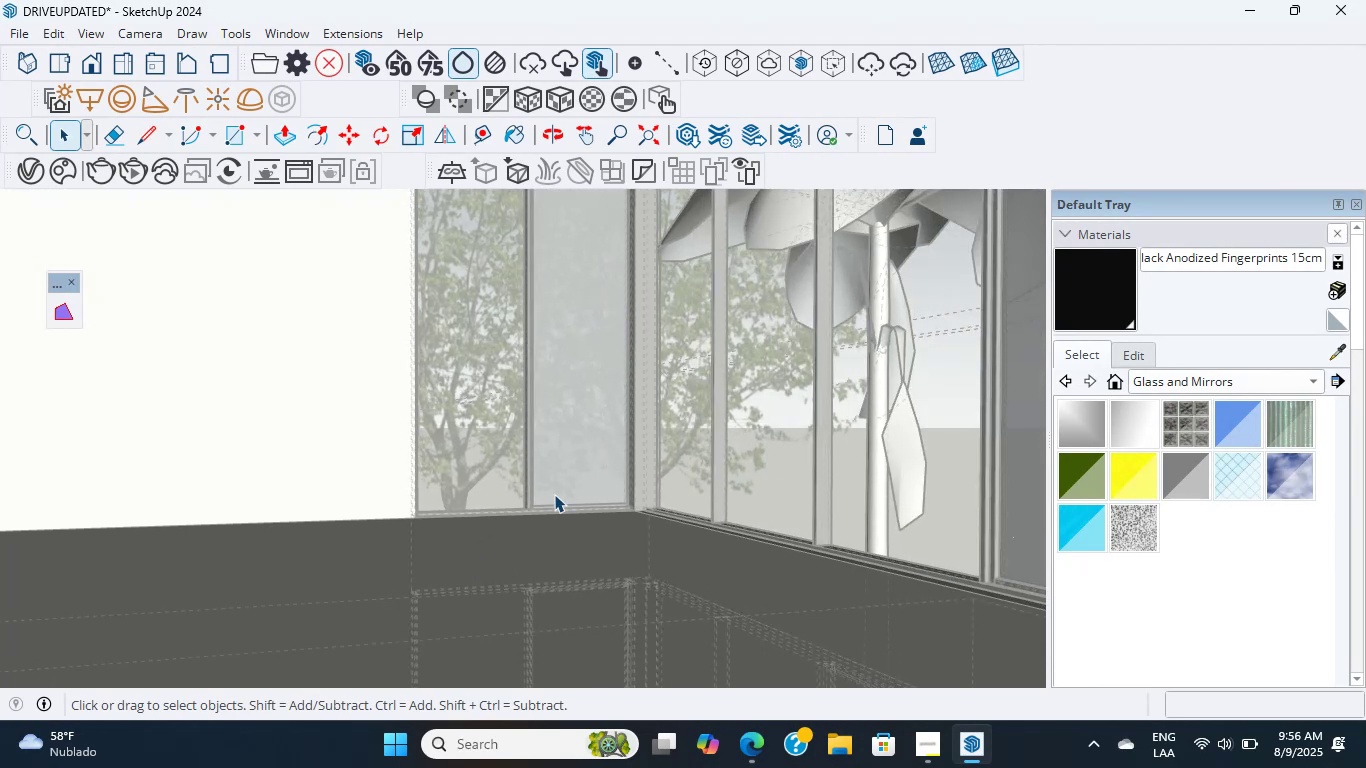 
scroll: coordinate [554, 494], scroll_direction: up, amount: 23.0
 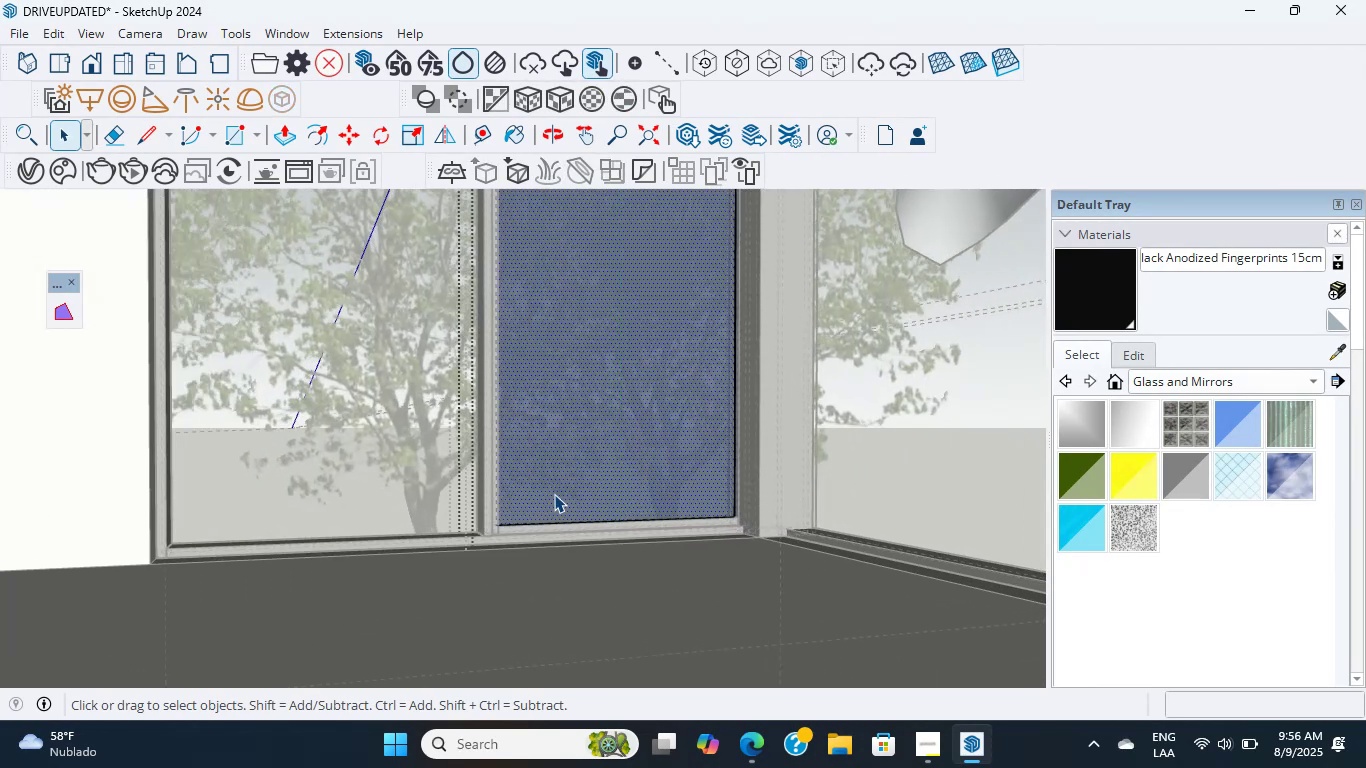 
double_click([554, 494])
 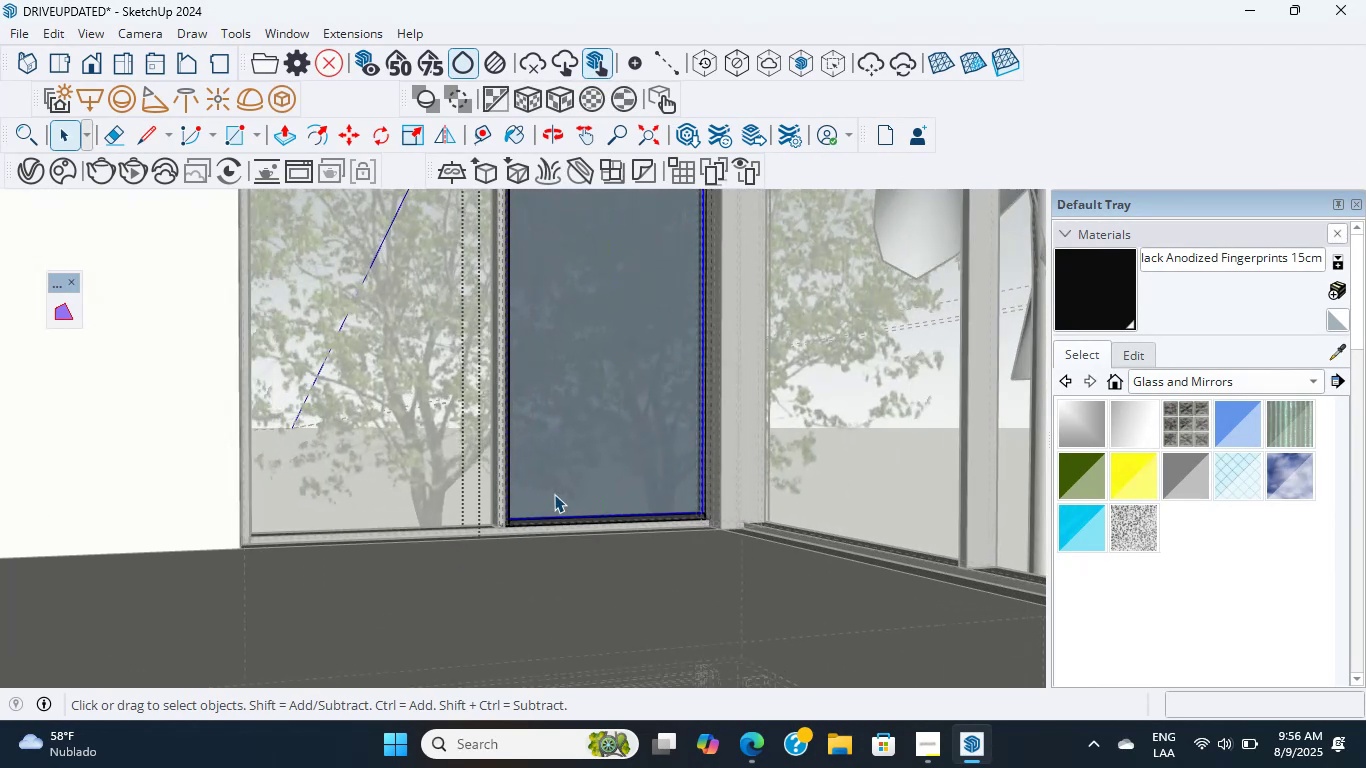 
triple_click([554, 494])
 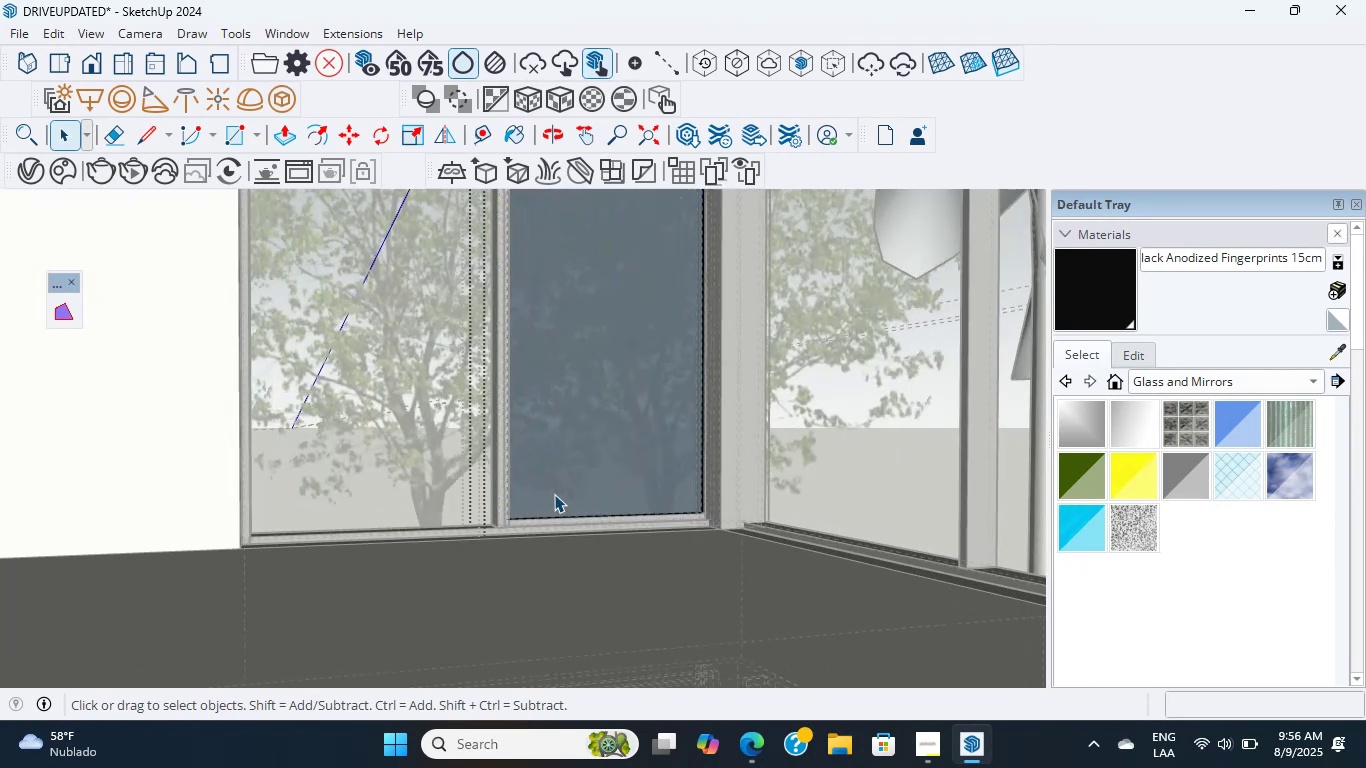 
triple_click([554, 494])
 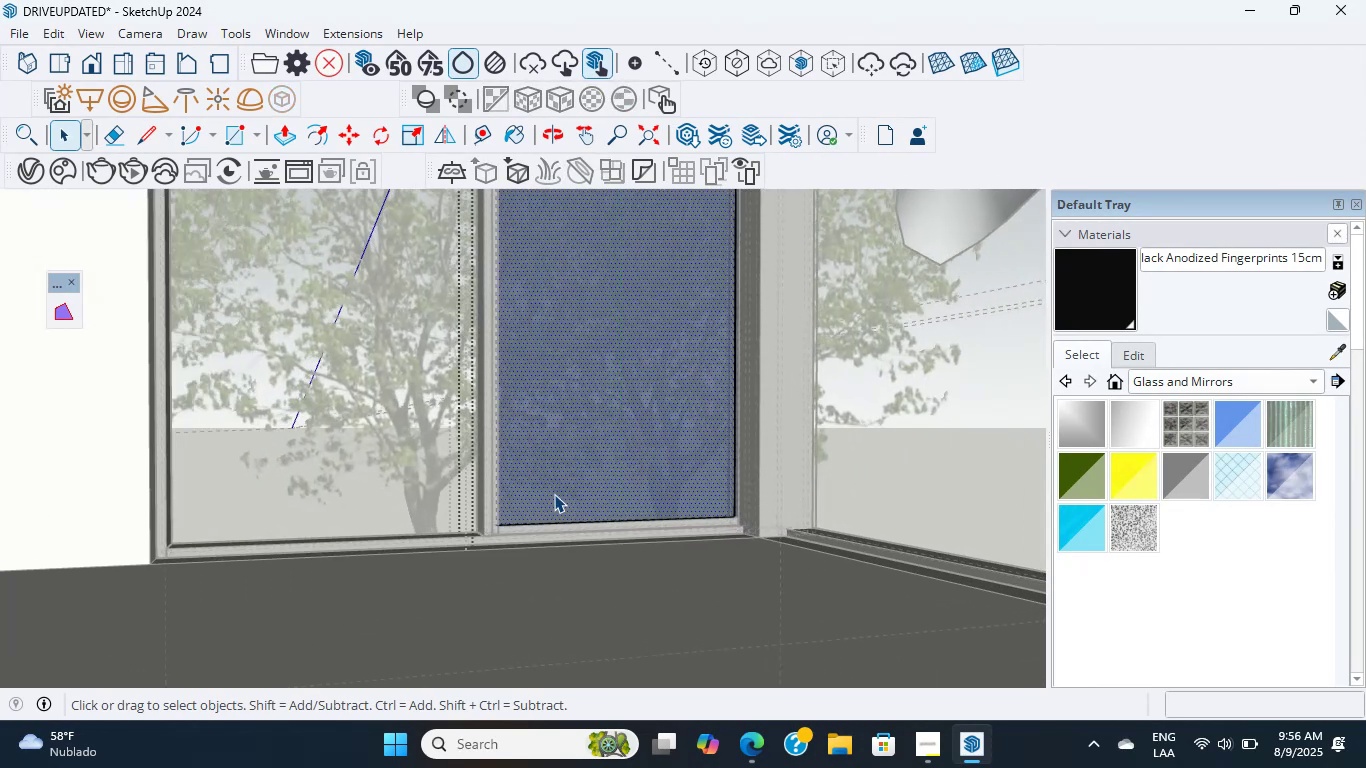 
double_click([554, 494])
 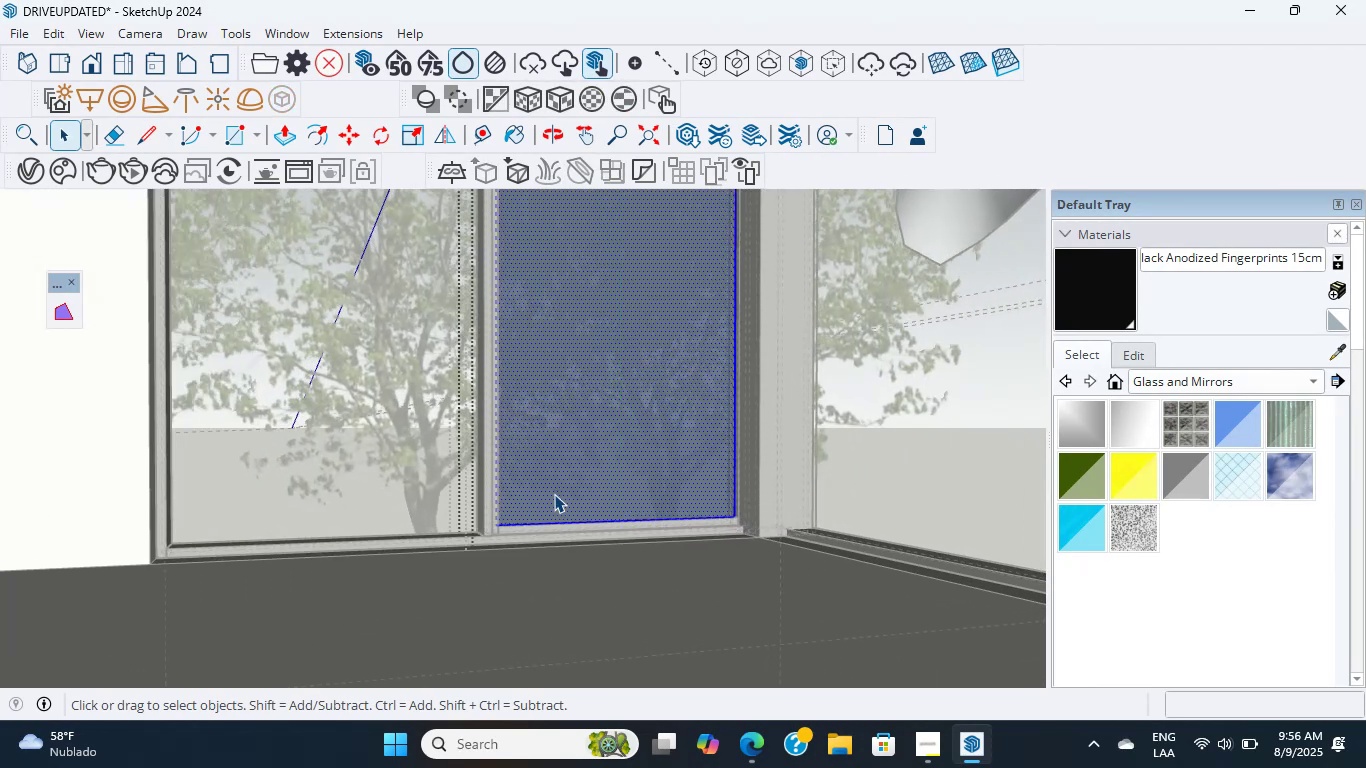 
triple_click([554, 494])
 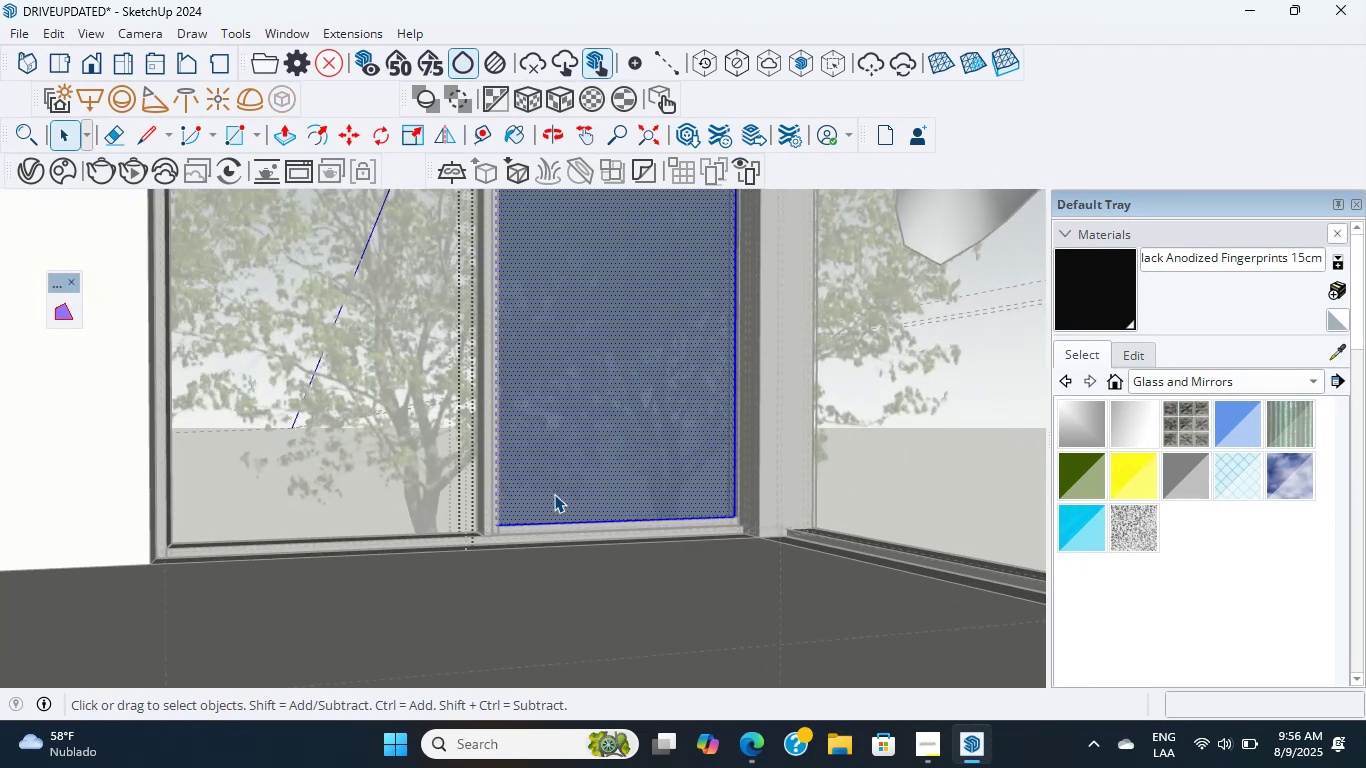 
scroll: coordinate [554, 494], scroll_direction: up, amount: 10.0
 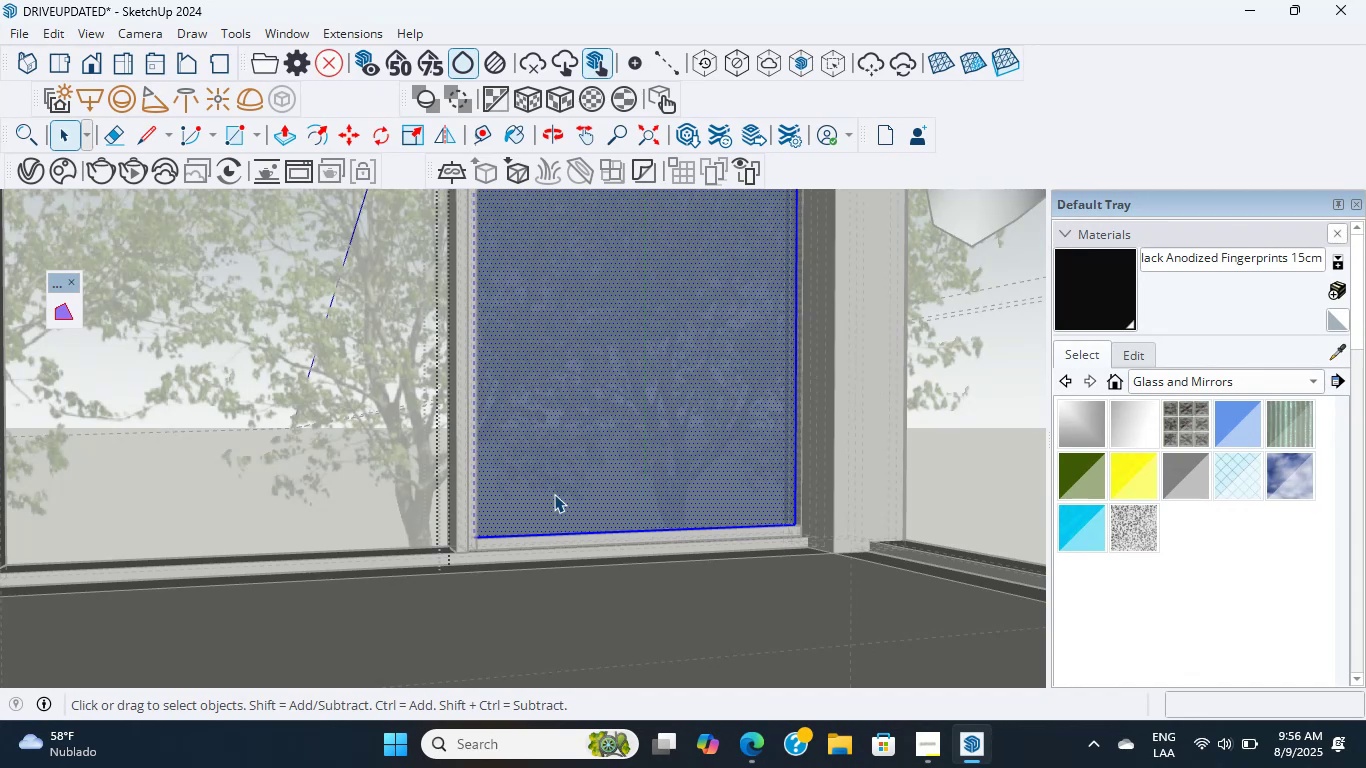 
wait(16.65)
 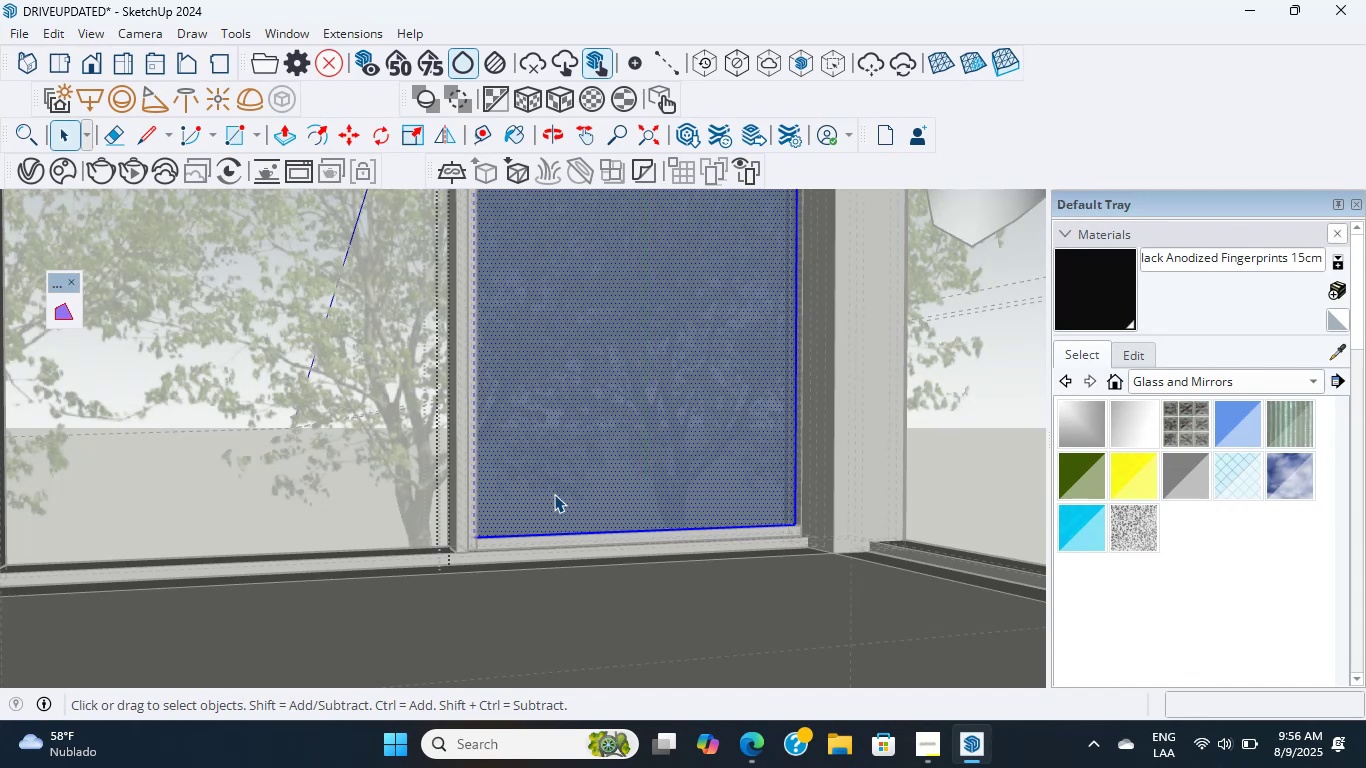 
scroll: coordinate [554, 494], scroll_direction: up, amount: 3.0
 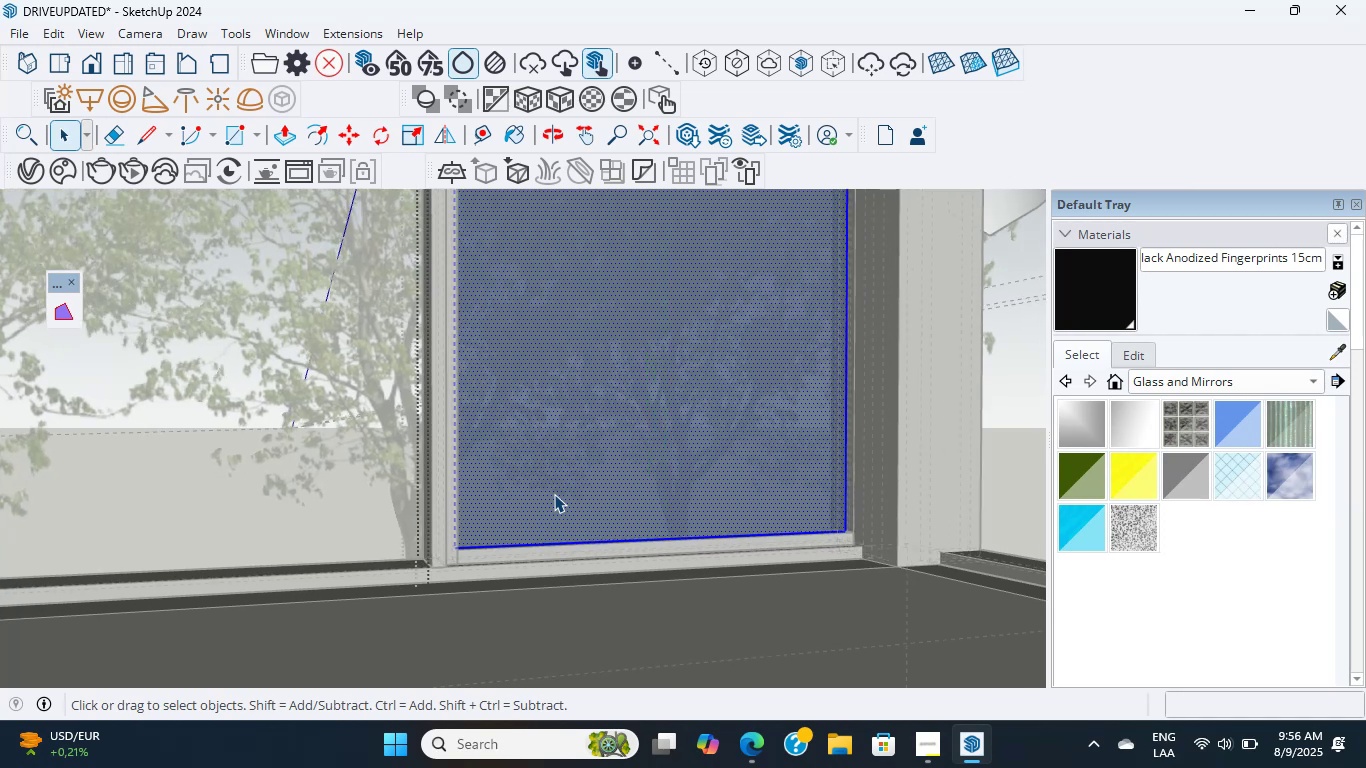 
wait(12.75)
 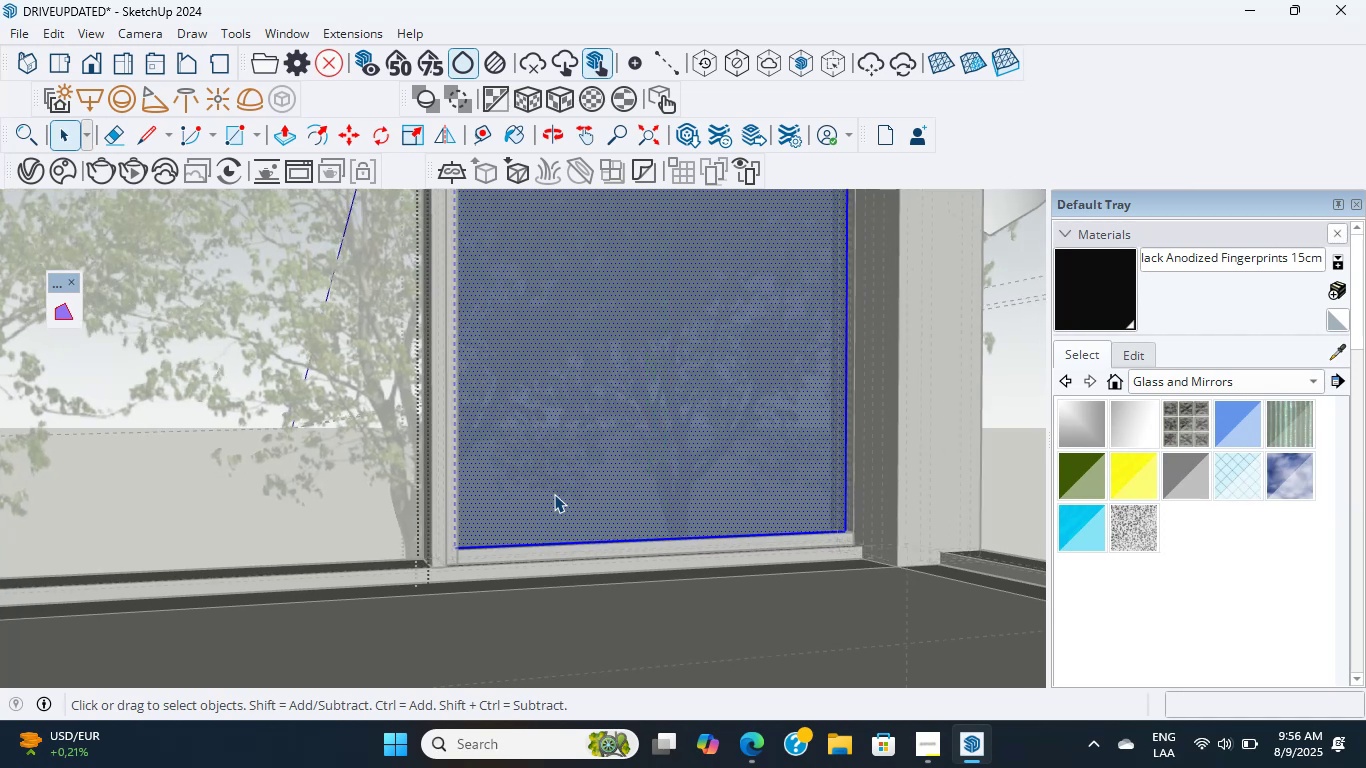 
scroll: coordinate [554, 494], scroll_direction: up, amount: 6.0
 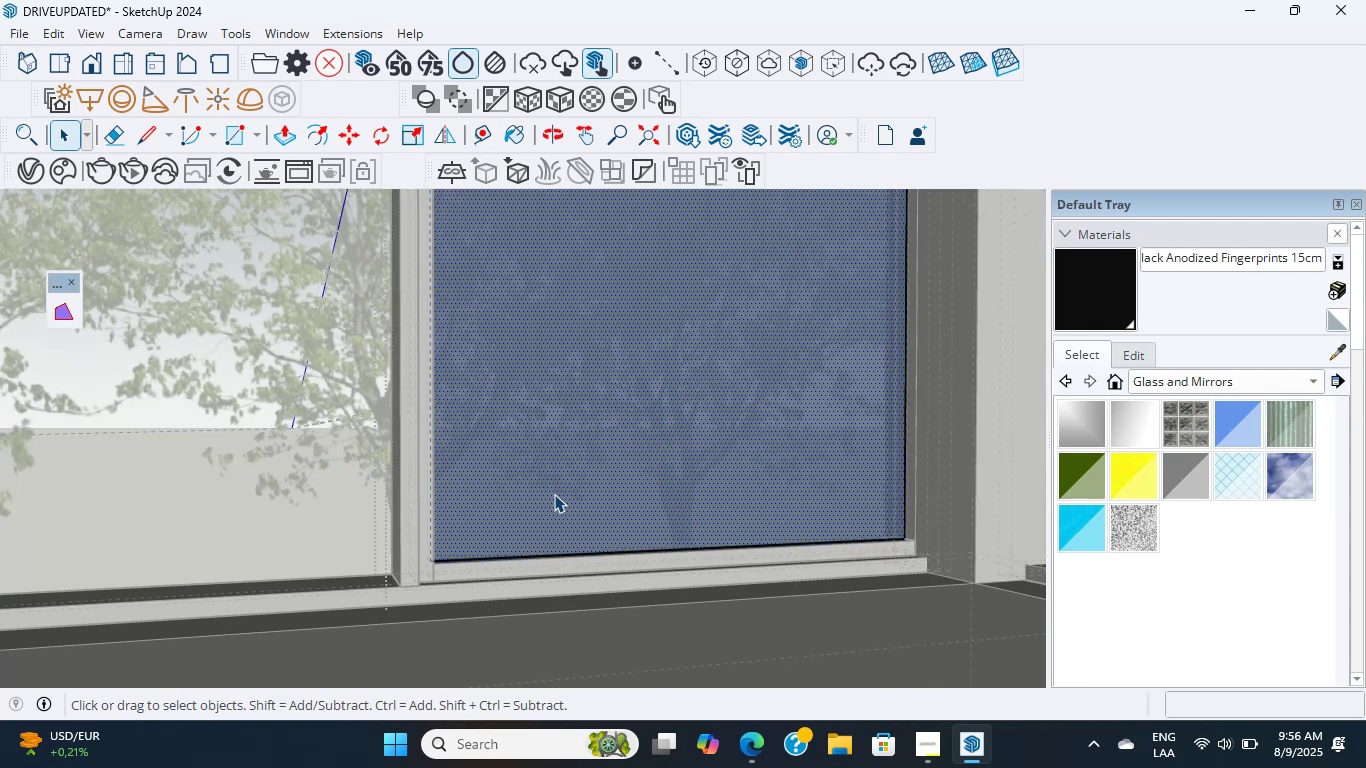 
double_click([554, 494])
 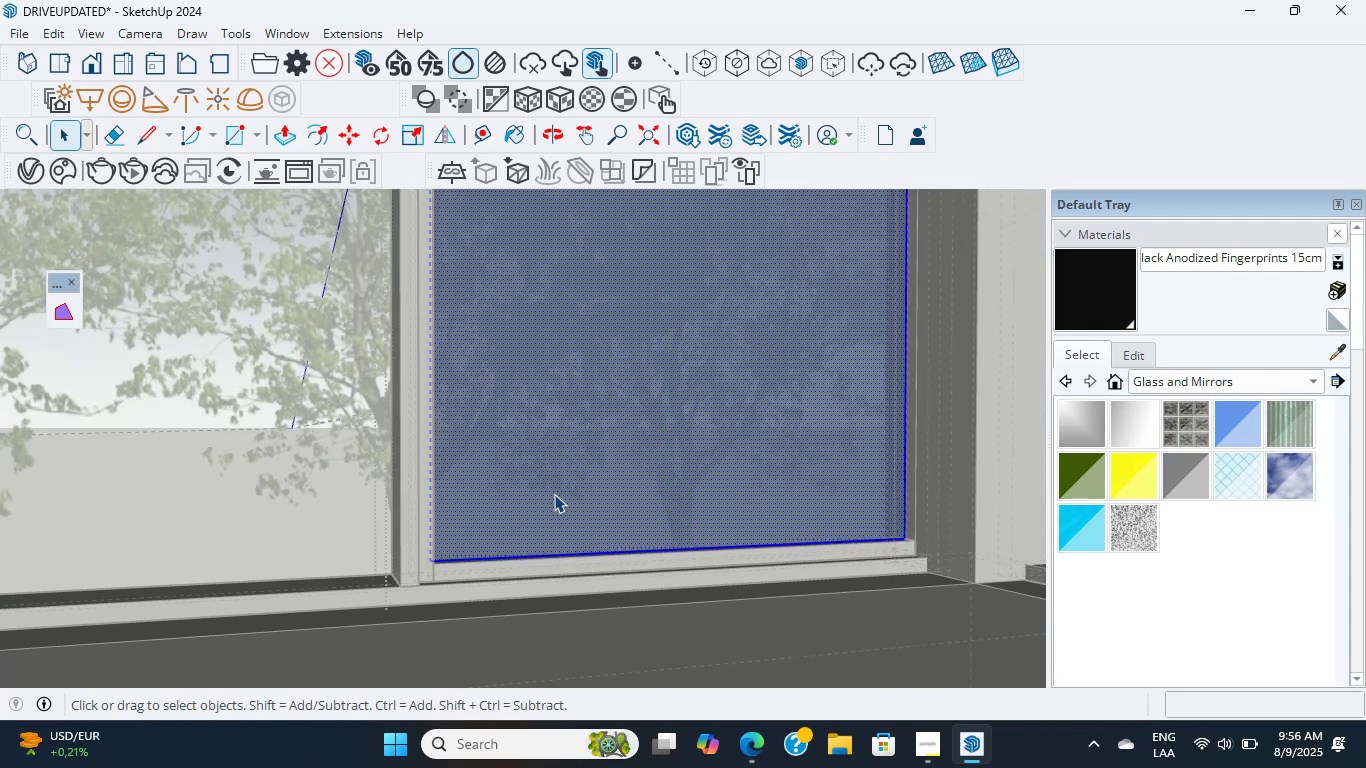 
triple_click([554, 494])
 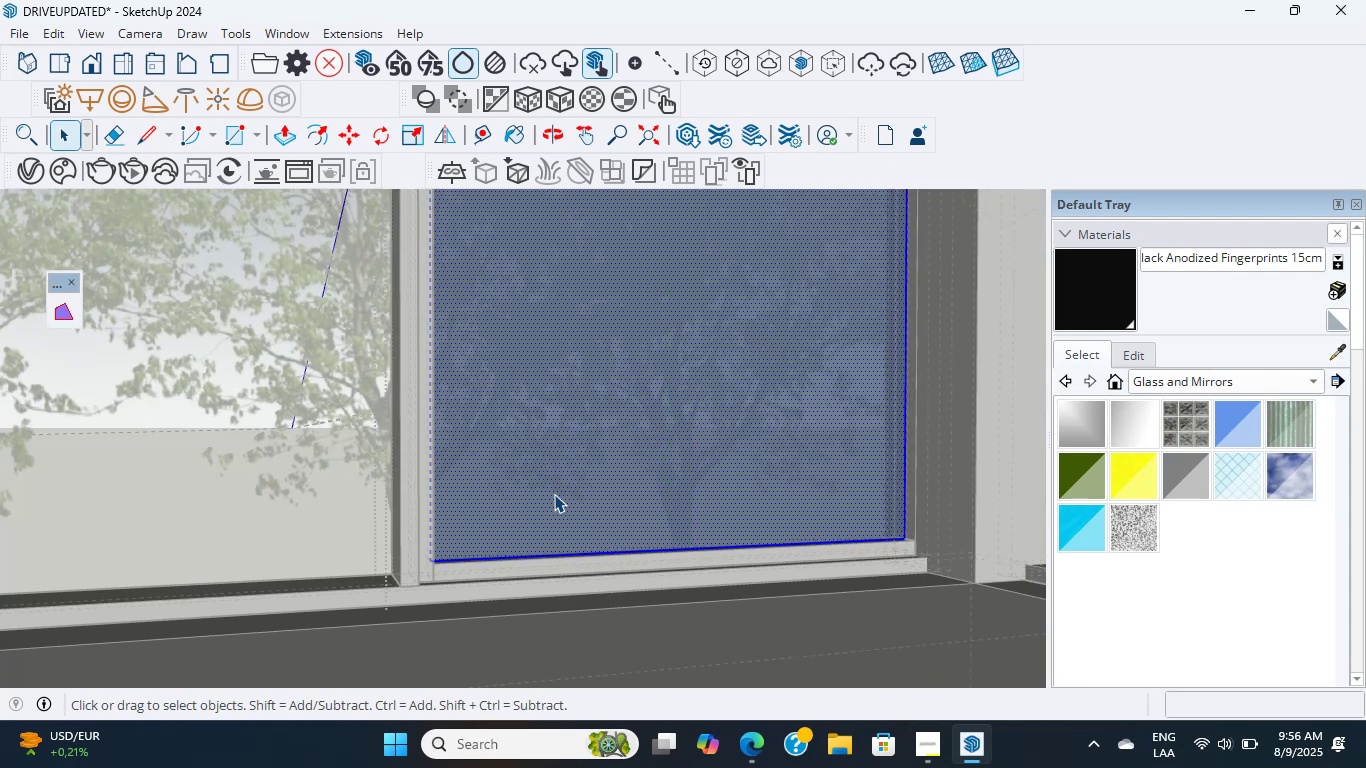 
wait(6.58)
 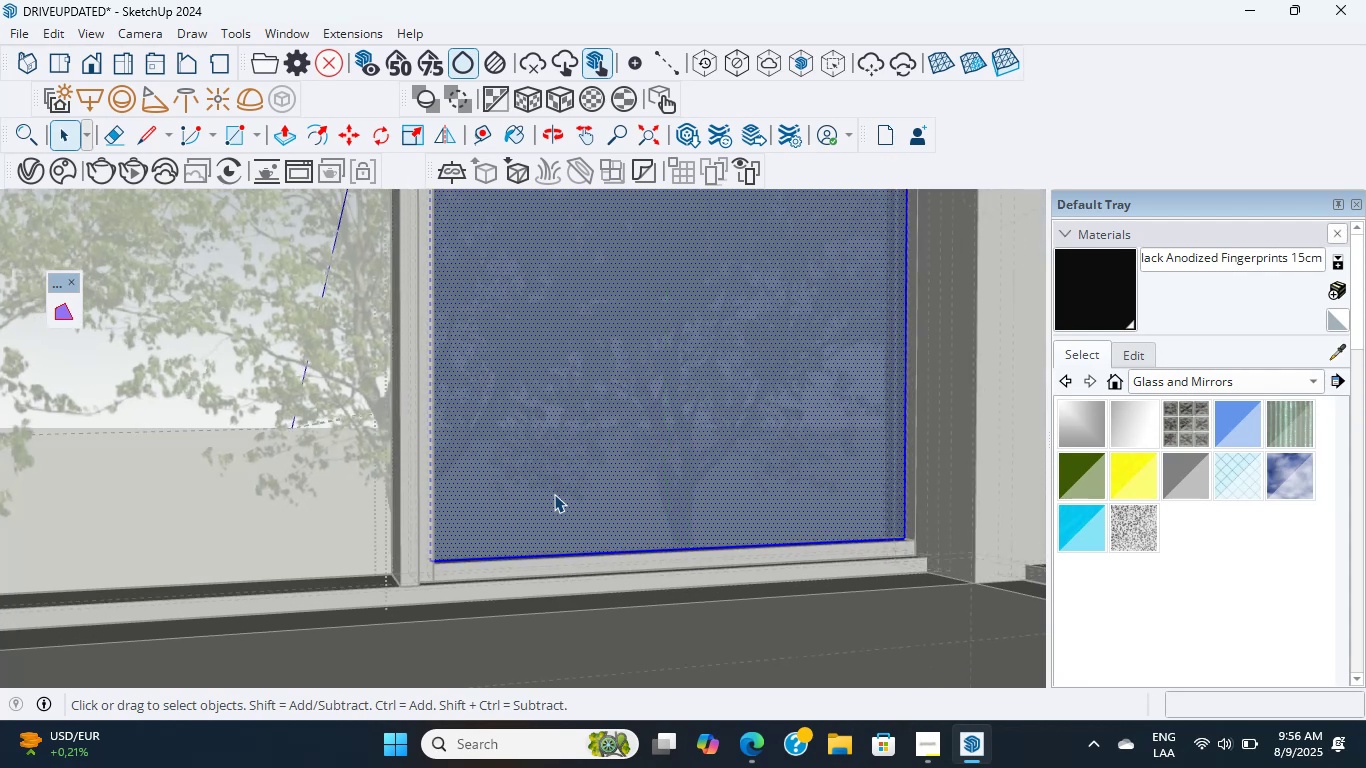 
scroll: coordinate [554, 494], scroll_direction: down, amount: 5.0
 